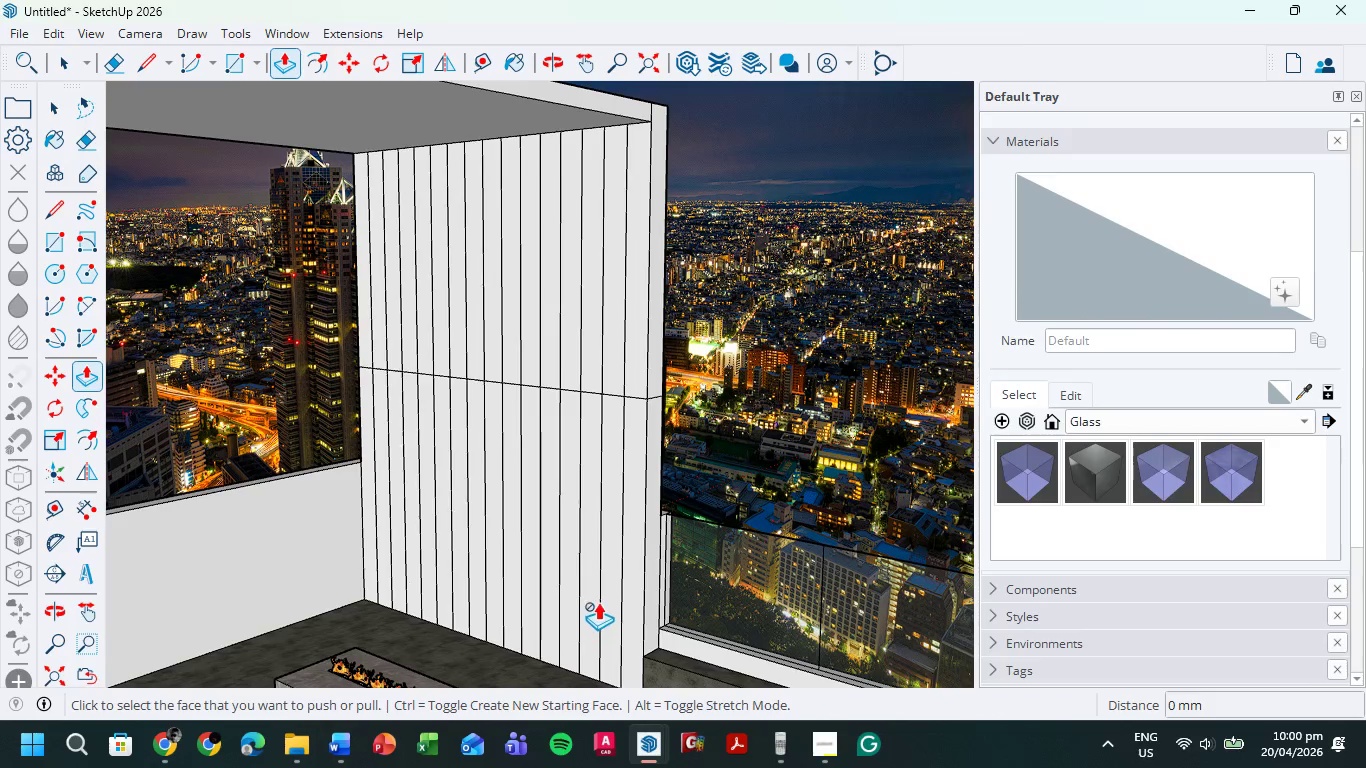 
key(L)
 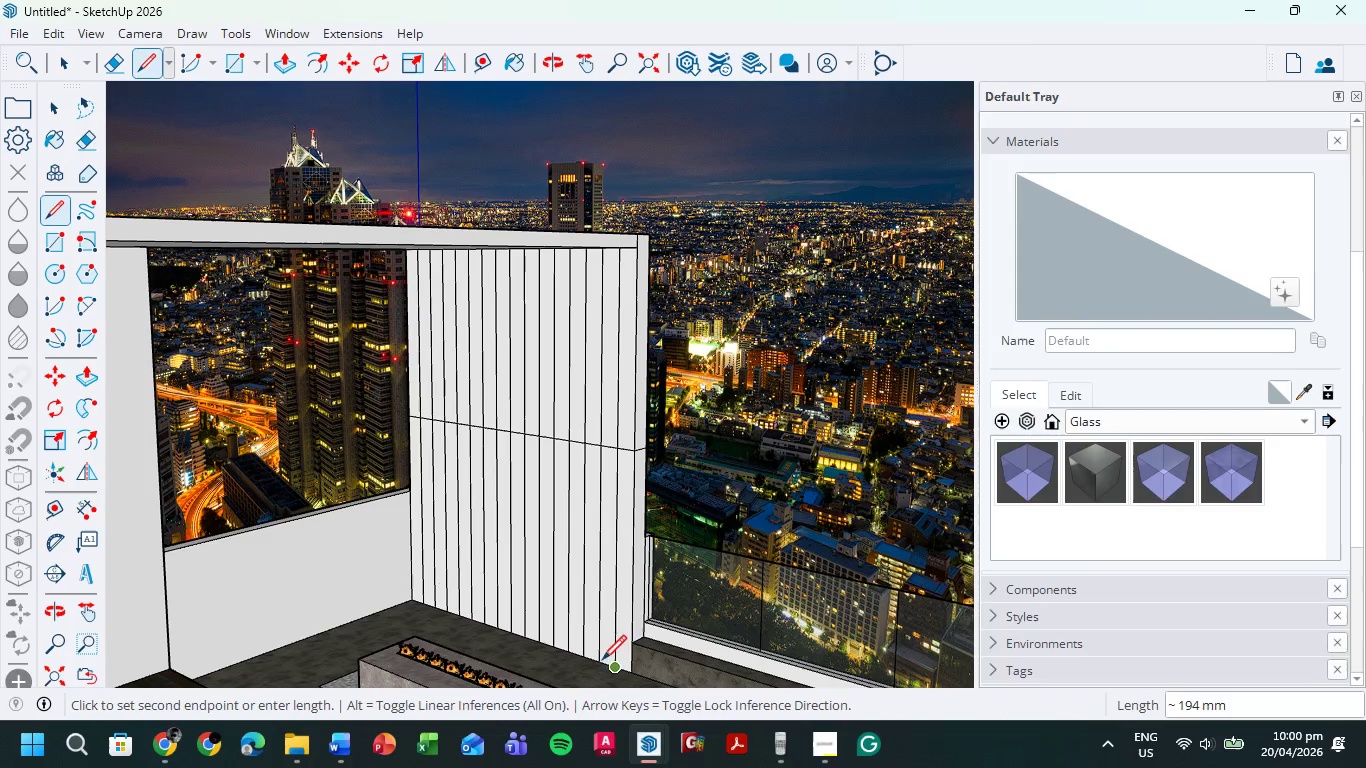 
scroll: coordinate [598, 602], scroll_direction: down, amount: 3.0
 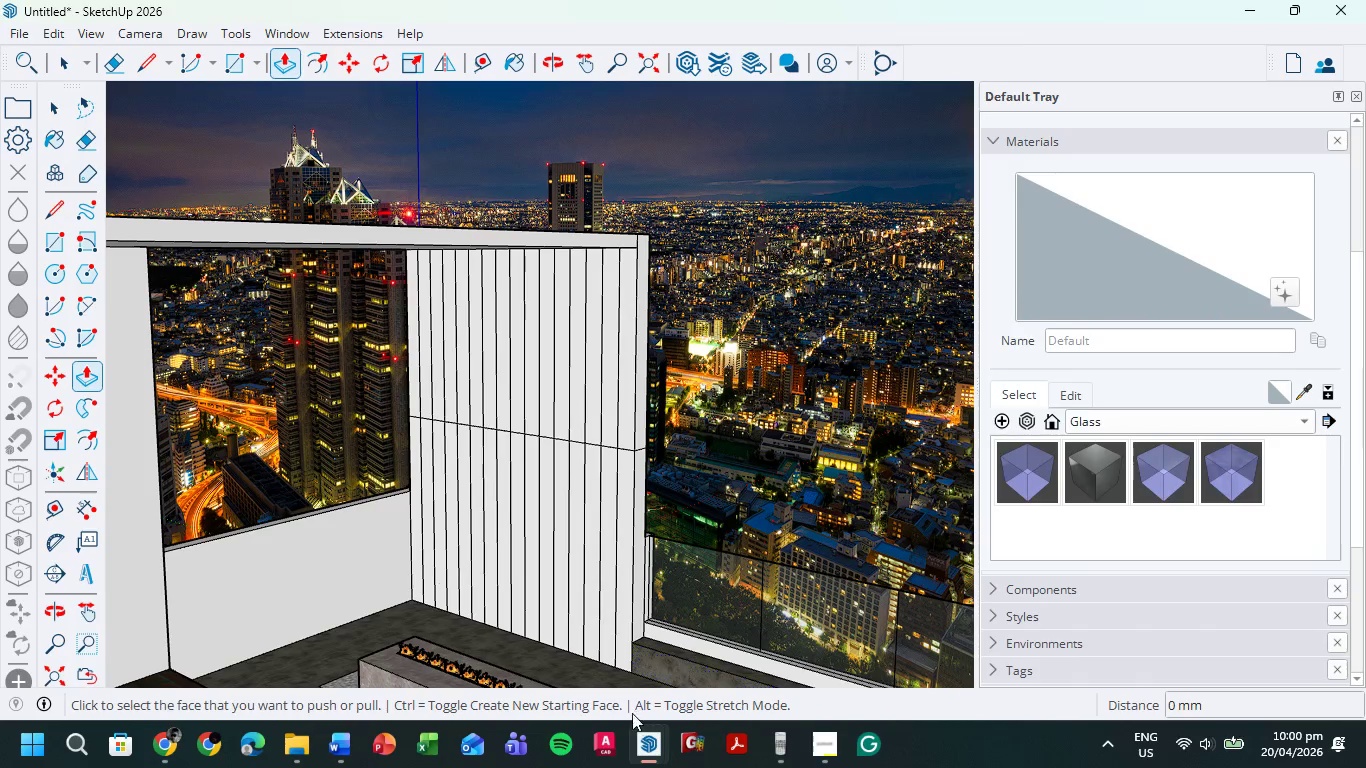 
left_click([596, 661])
 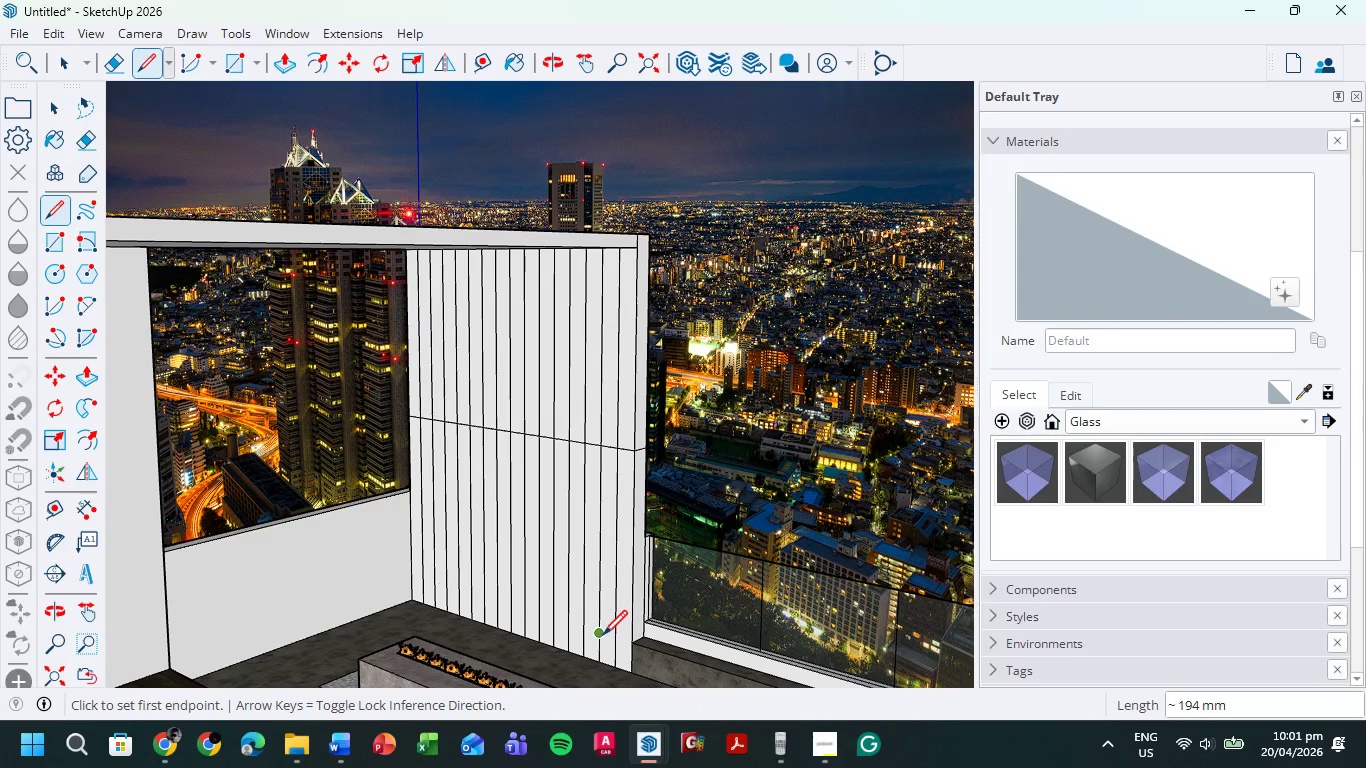 
key(P)
 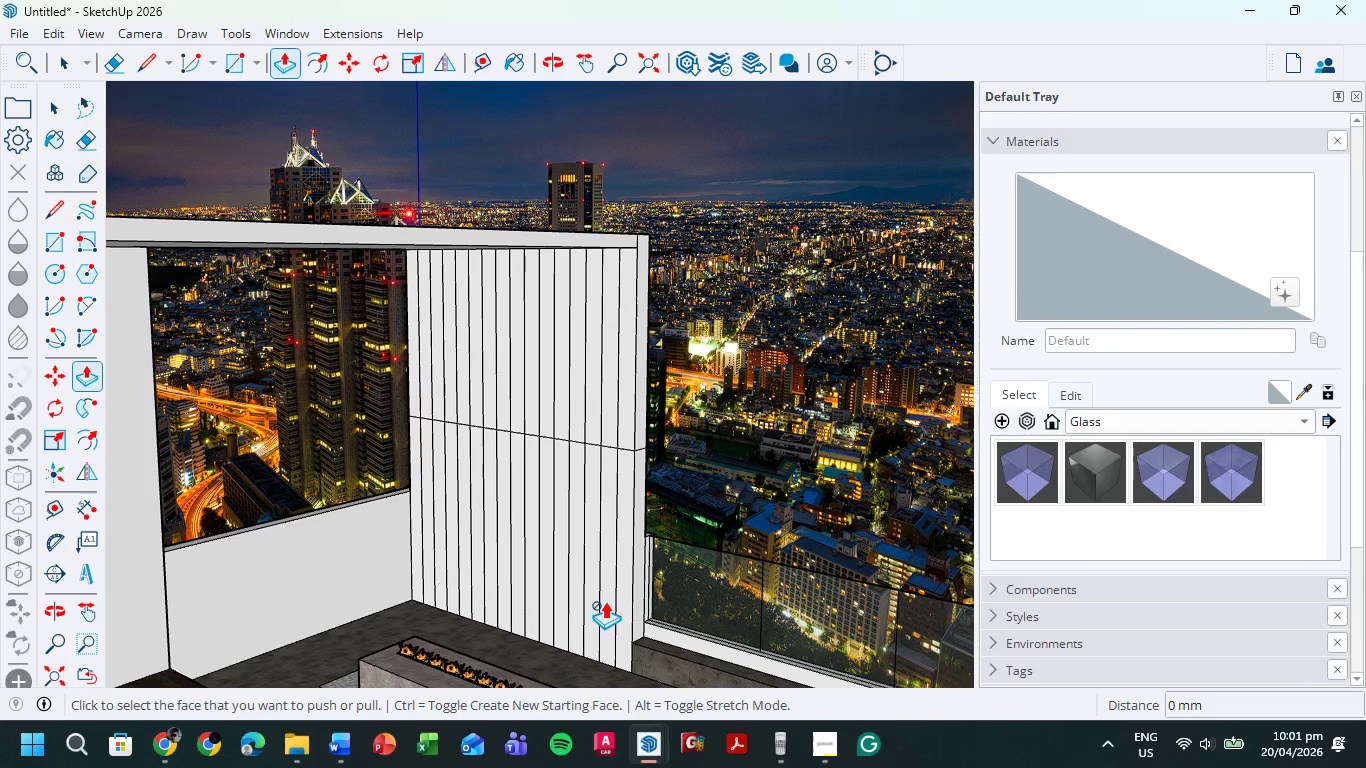 
key(Control+ControlLeft)
 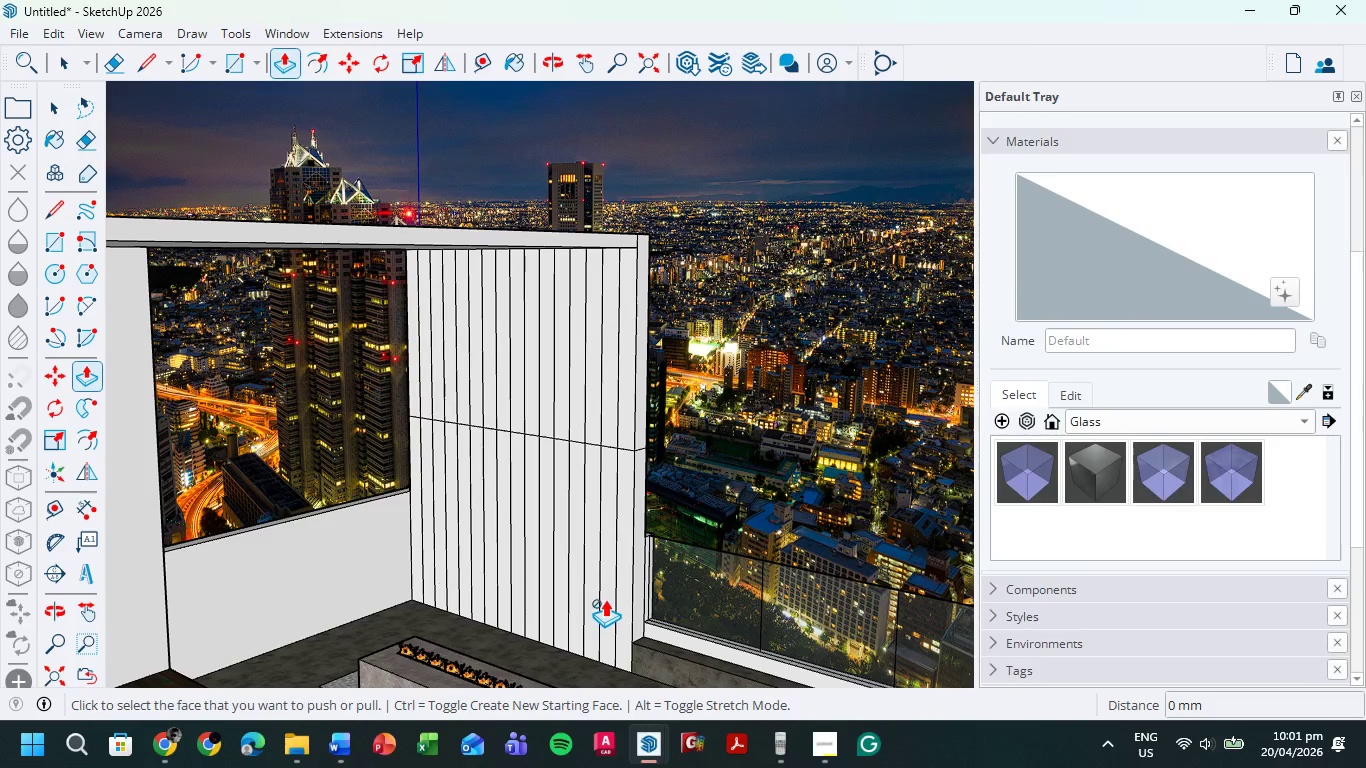 
left_click([605, 596])
 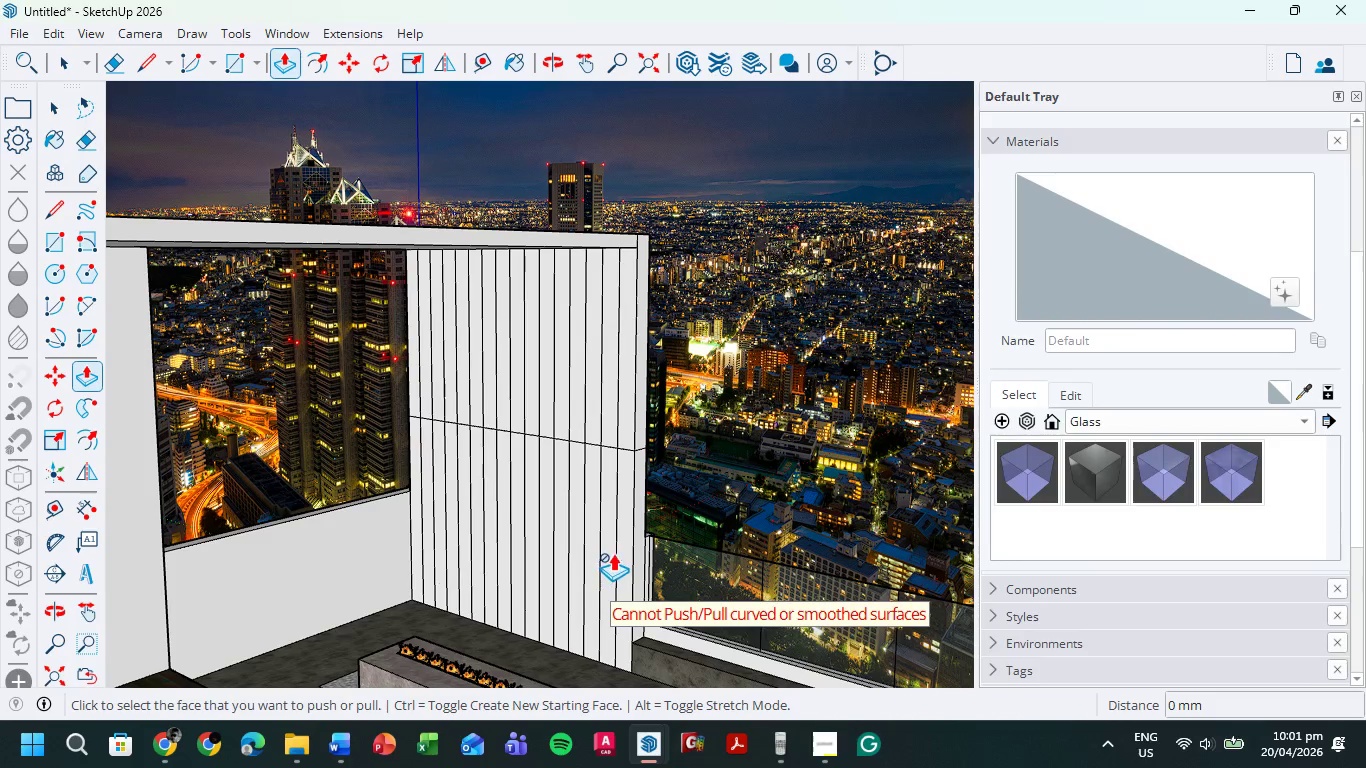 
key(Escape)
 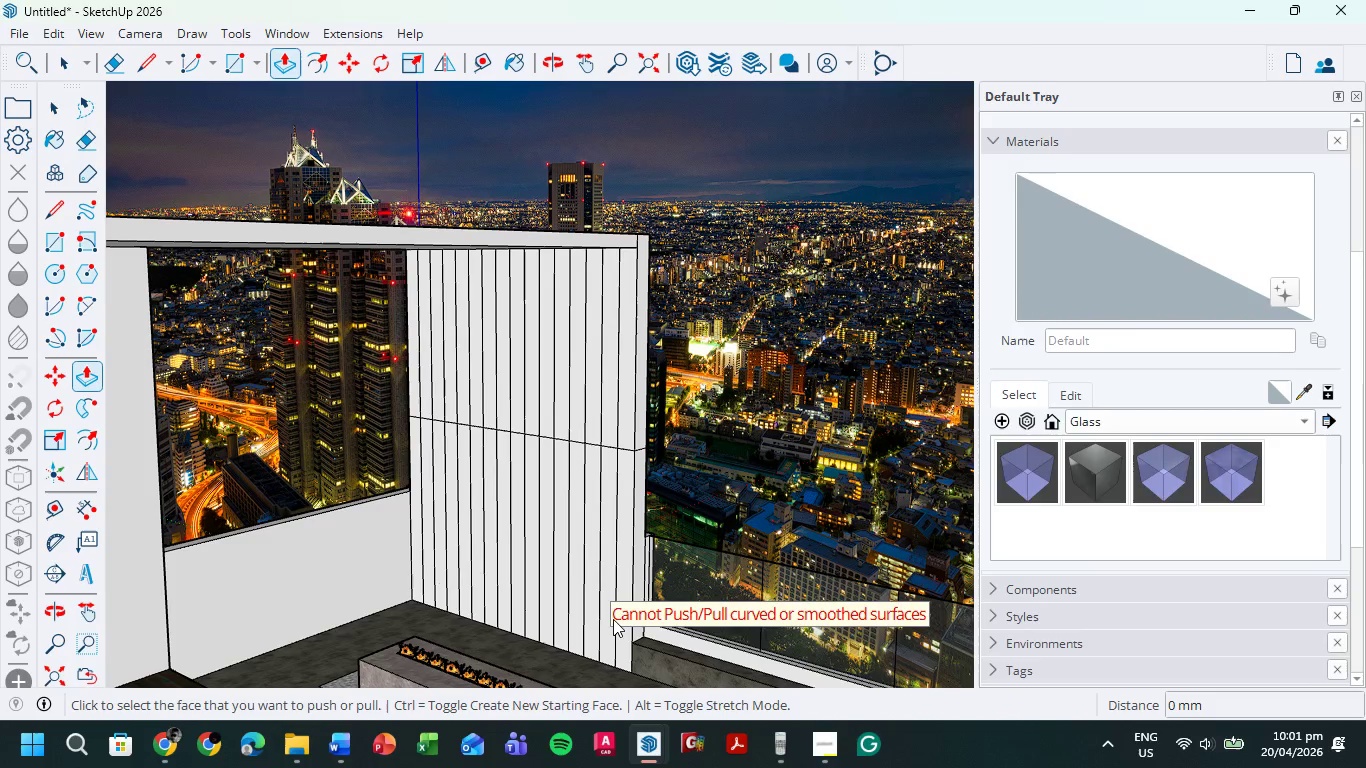 
scroll: coordinate [605, 429], scroll_direction: up, amount: 9.0
 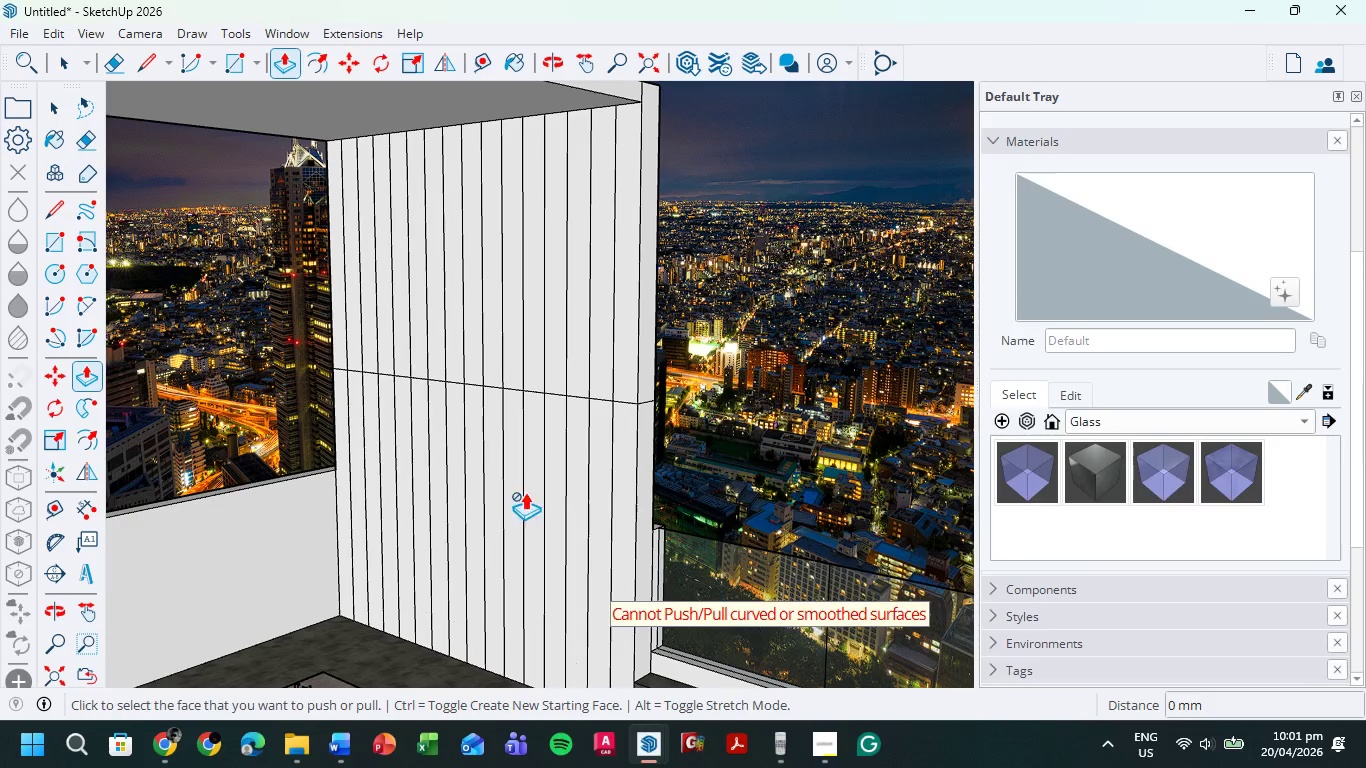 
hold_key(key=ShiftLeft, duration=0.42)
 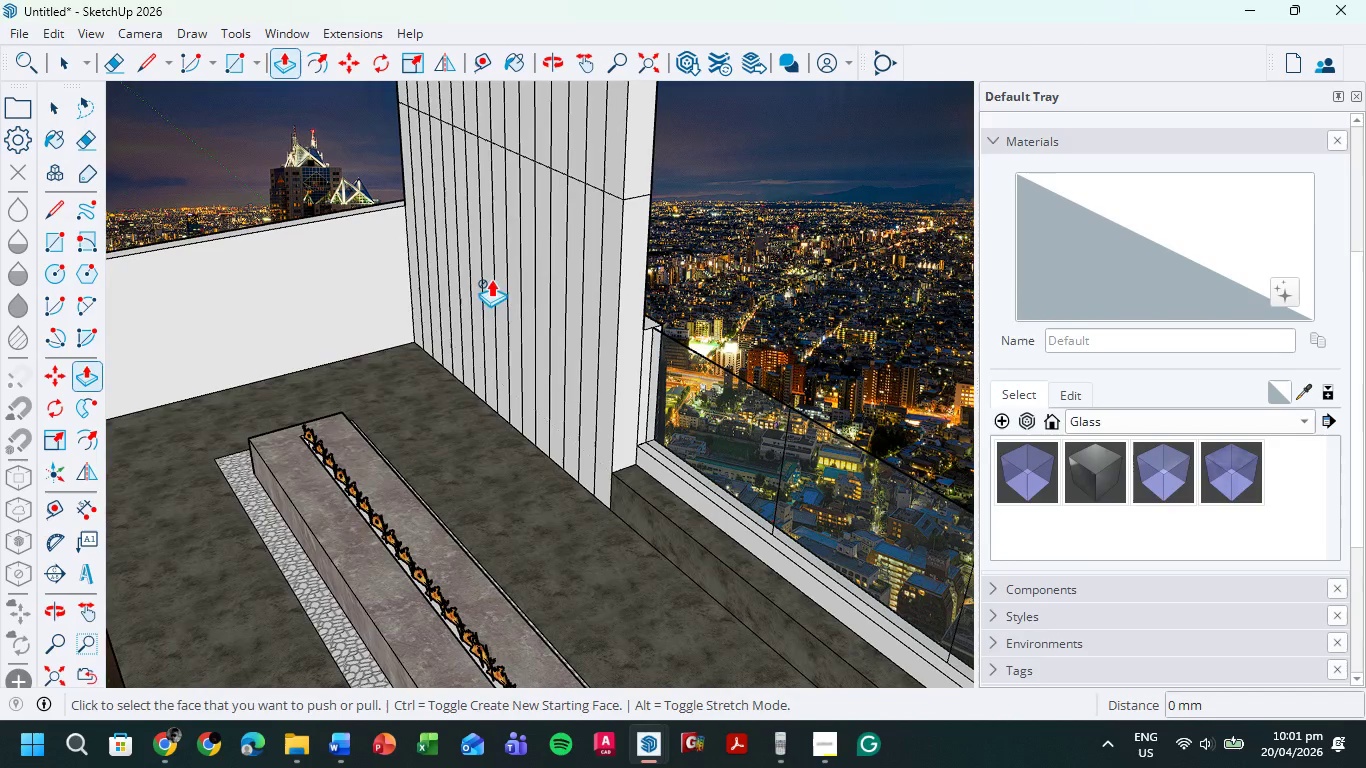 
scroll: coordinate [524, 209], scroll_direction: up, amount: 6.0
 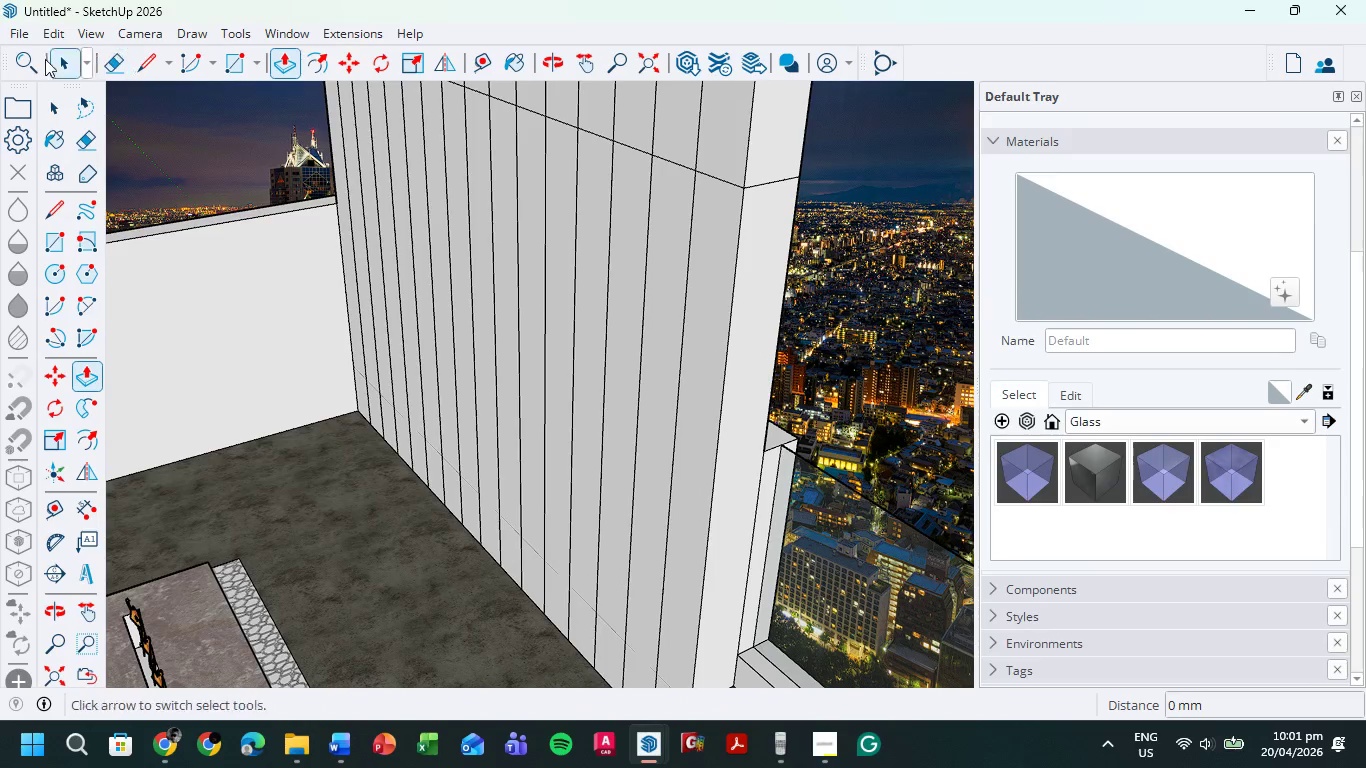 
left_click_drag(start_coordinate=[31, 60], to_coordinate=[41, 60])
 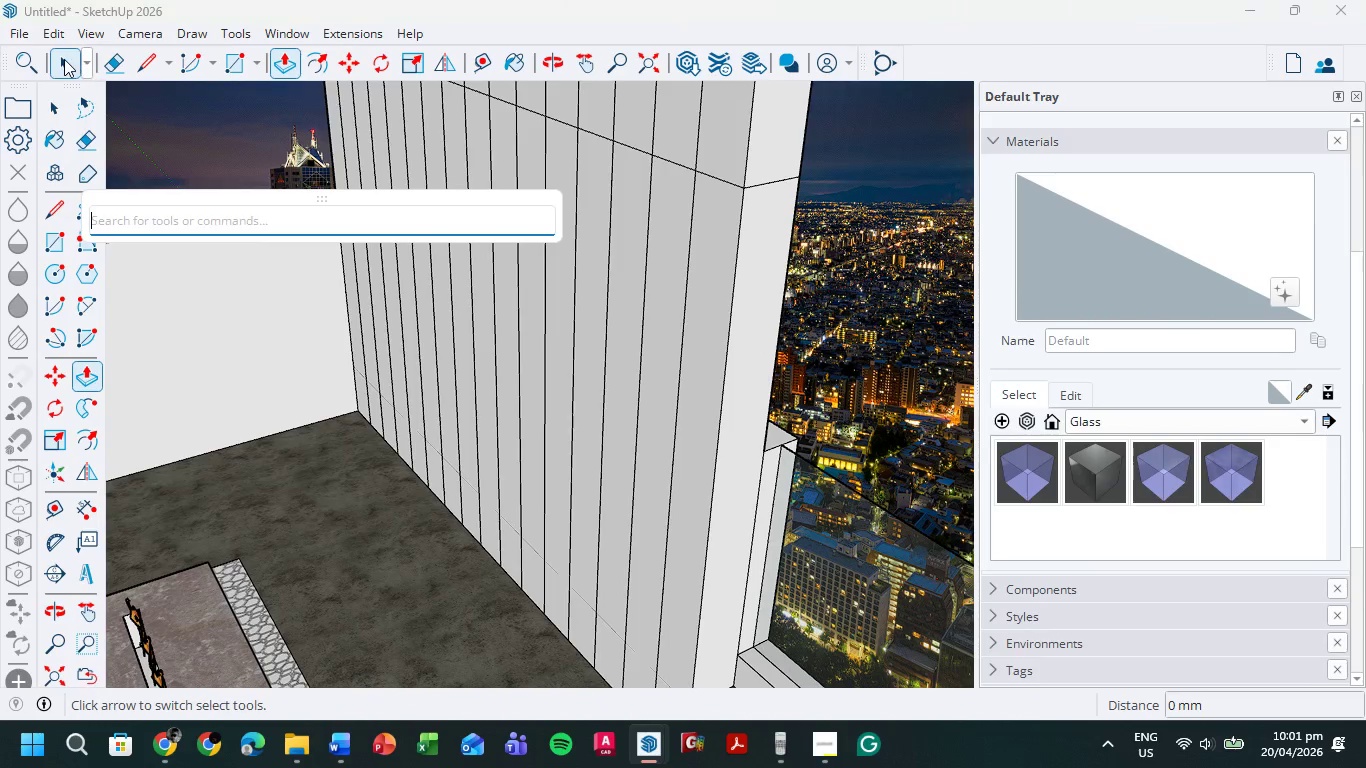 
double_click([64, 59])
 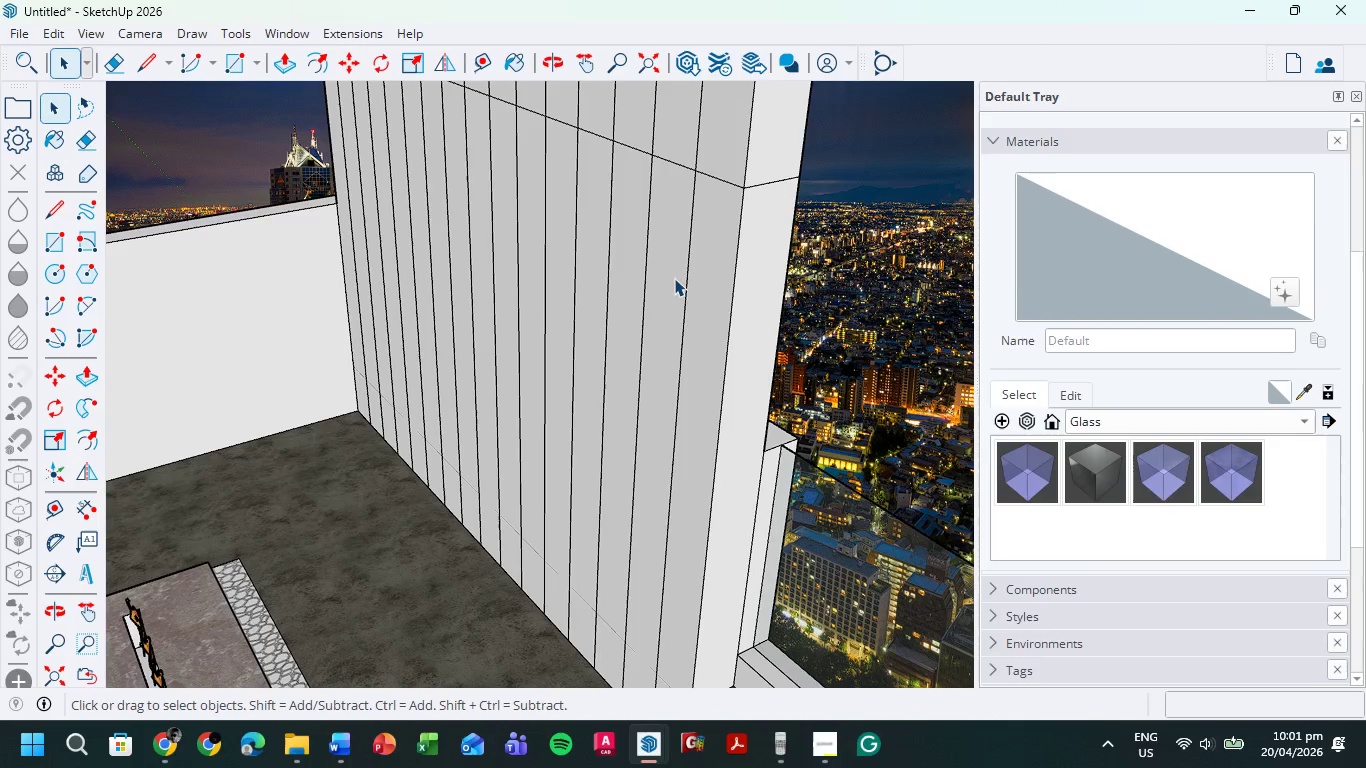 
left_click([651, 271])
 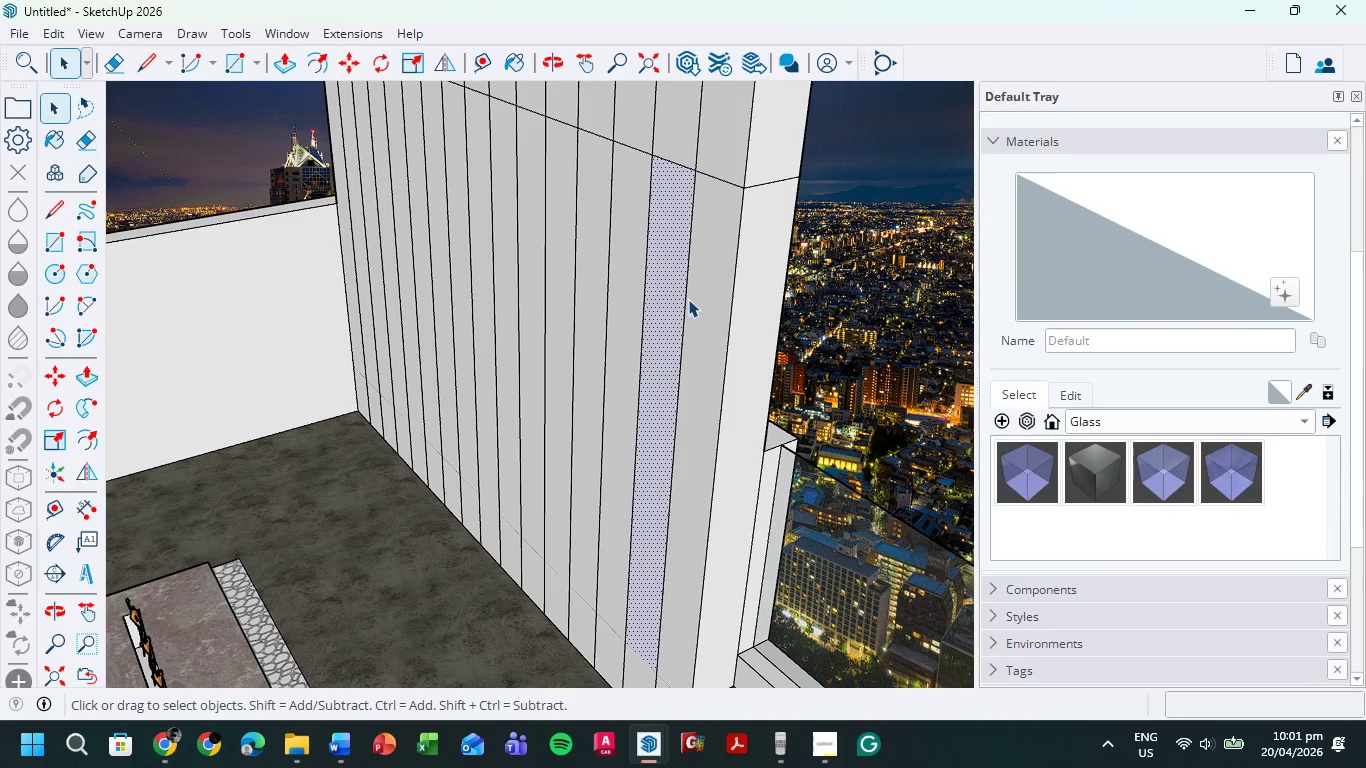 
scroll: coordinate [592, 342], scroll_direction: down, amount: 4.0
 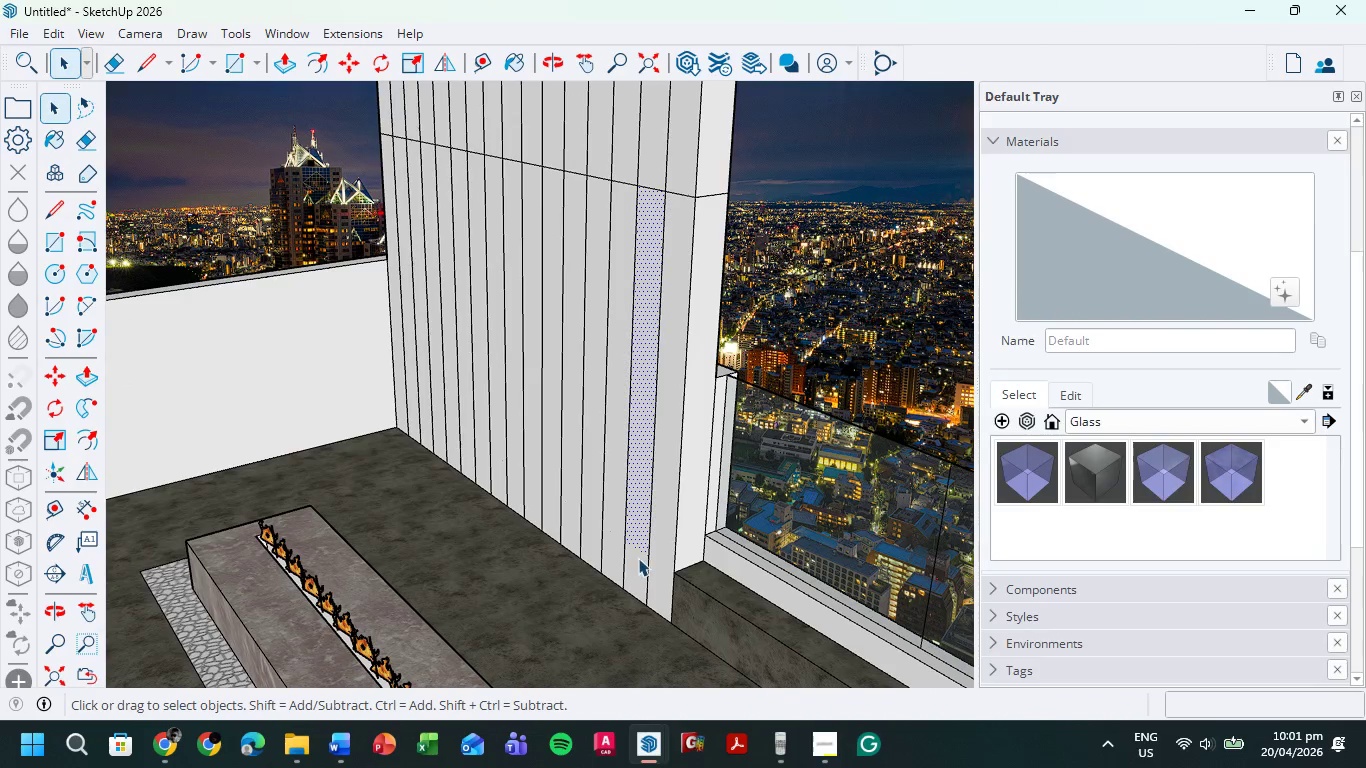 
scroll: coordinate [636, 546], scroll_direction: up, amount: 8.0
 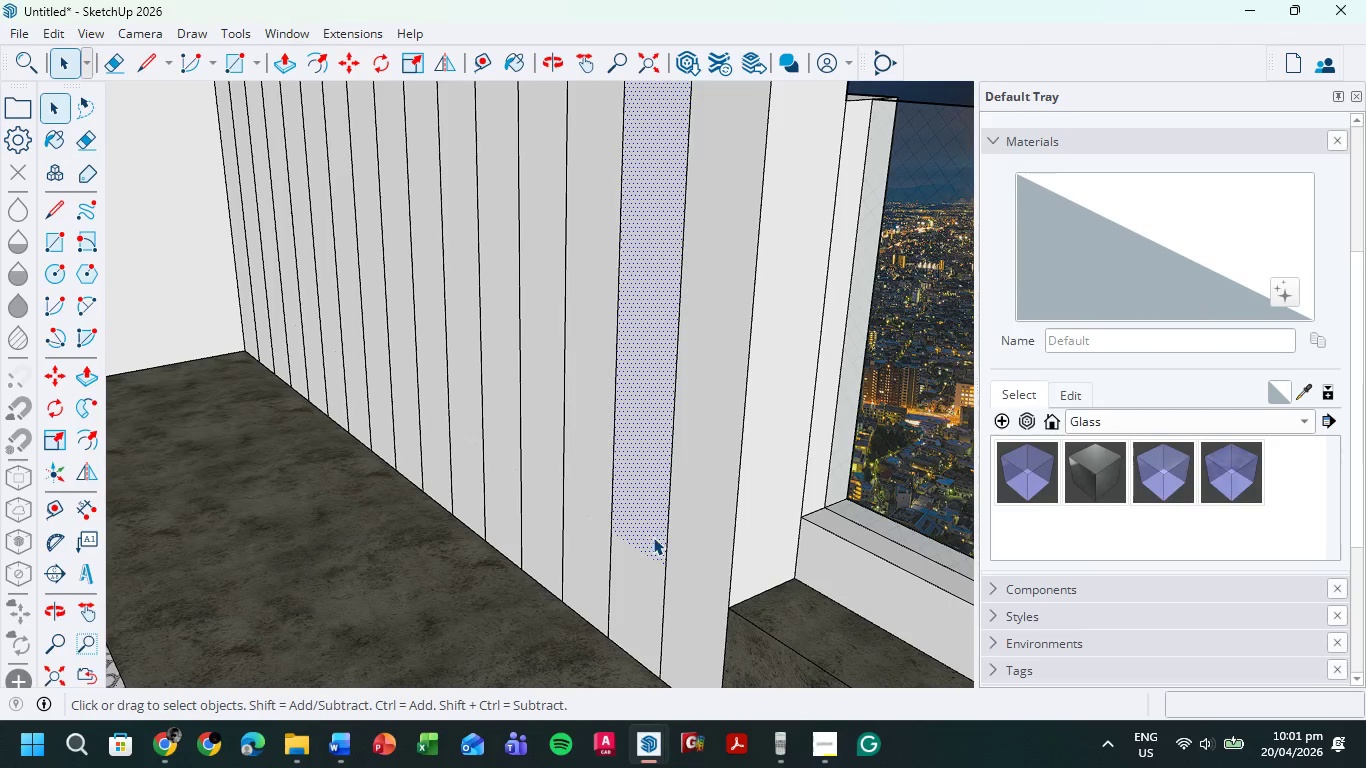 
wait(6.8)
 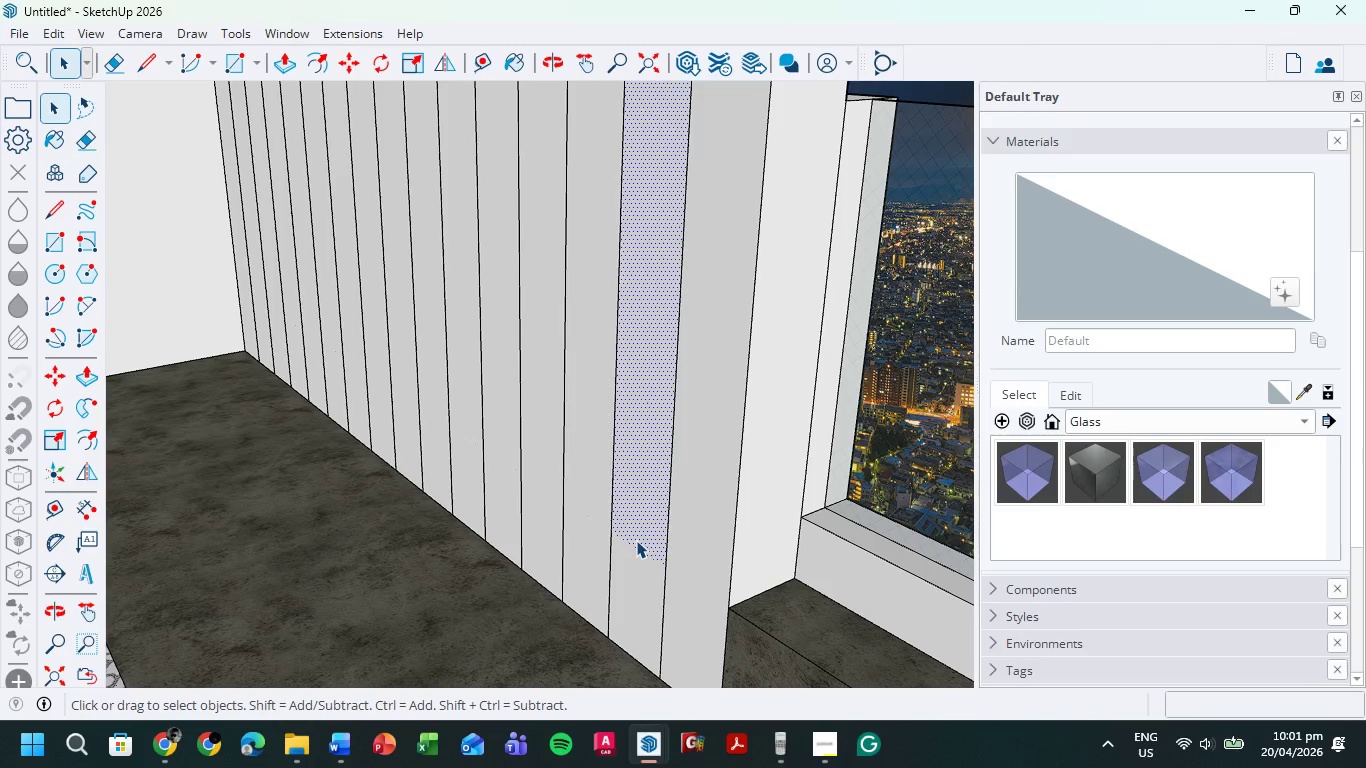 
key(L)
 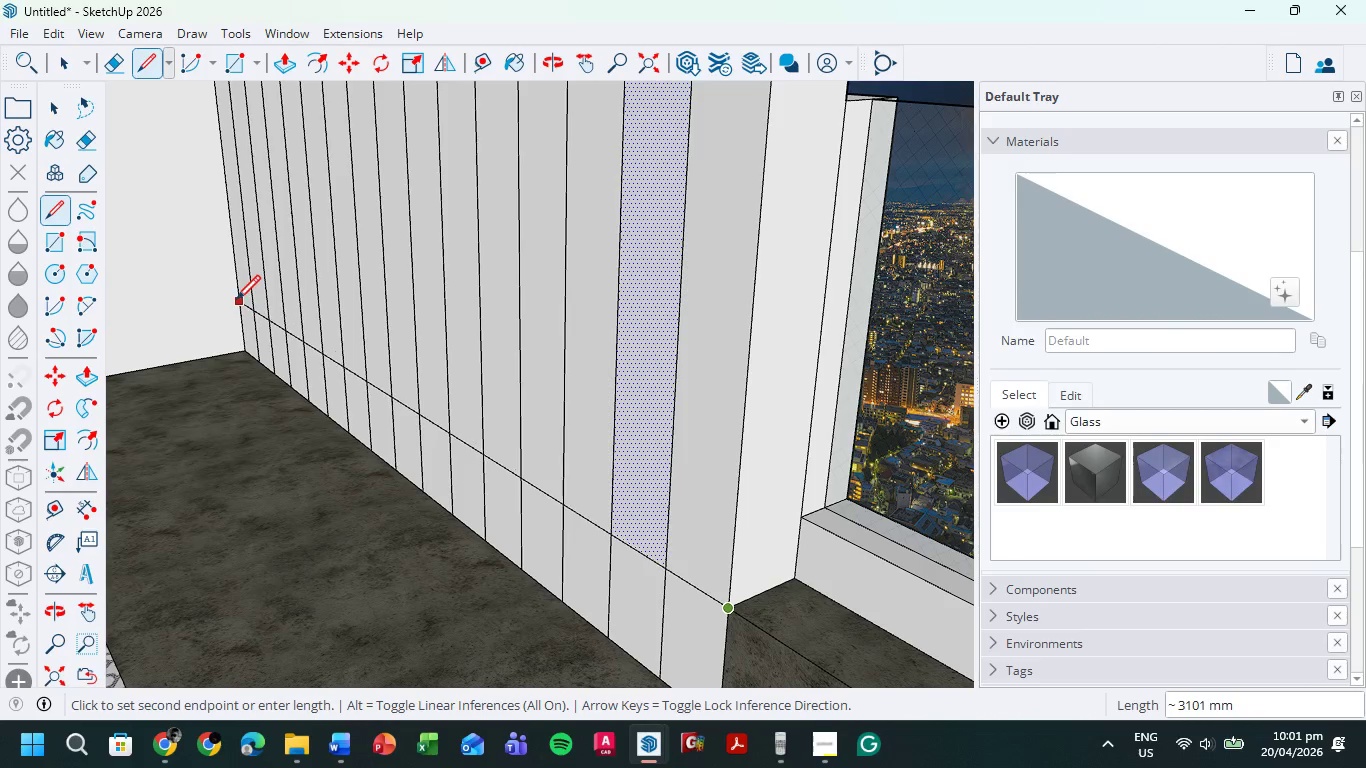 
left_click([236, 291])
 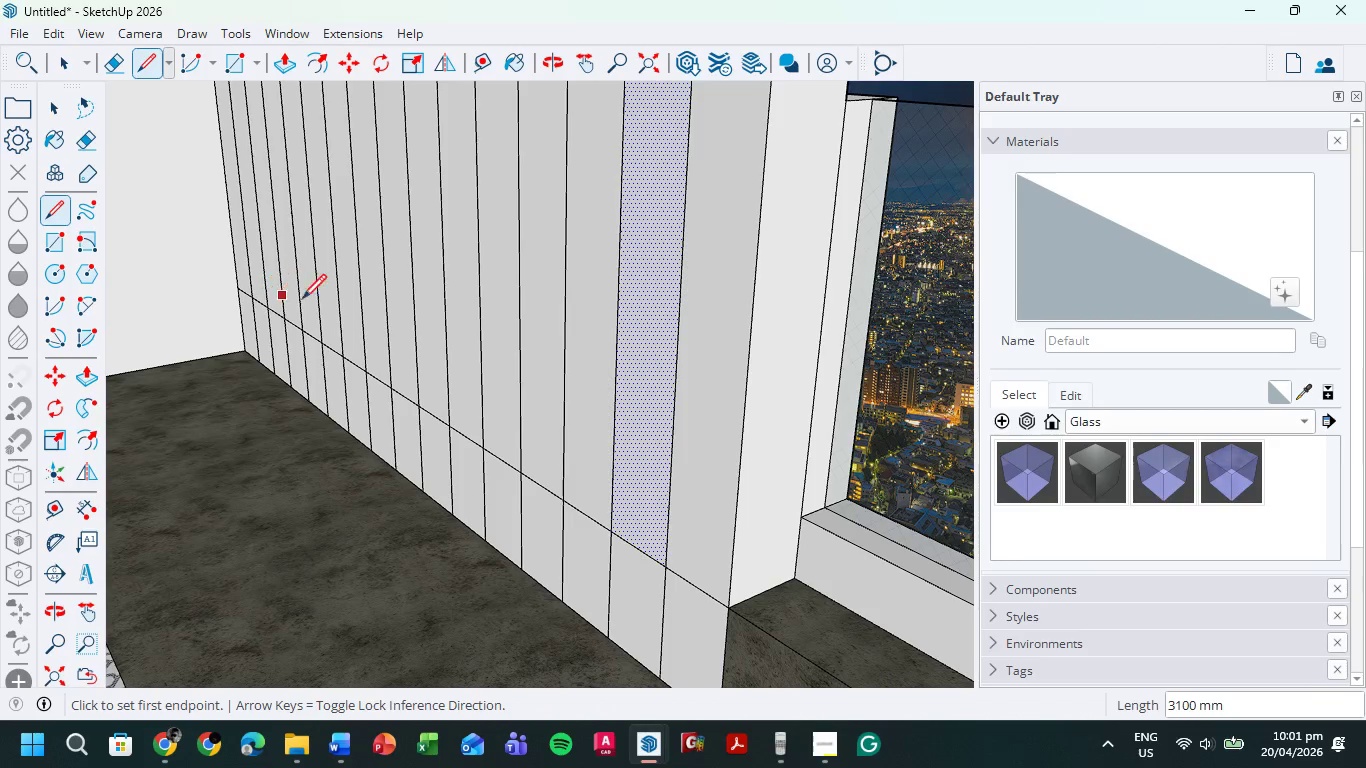 
key(P)
 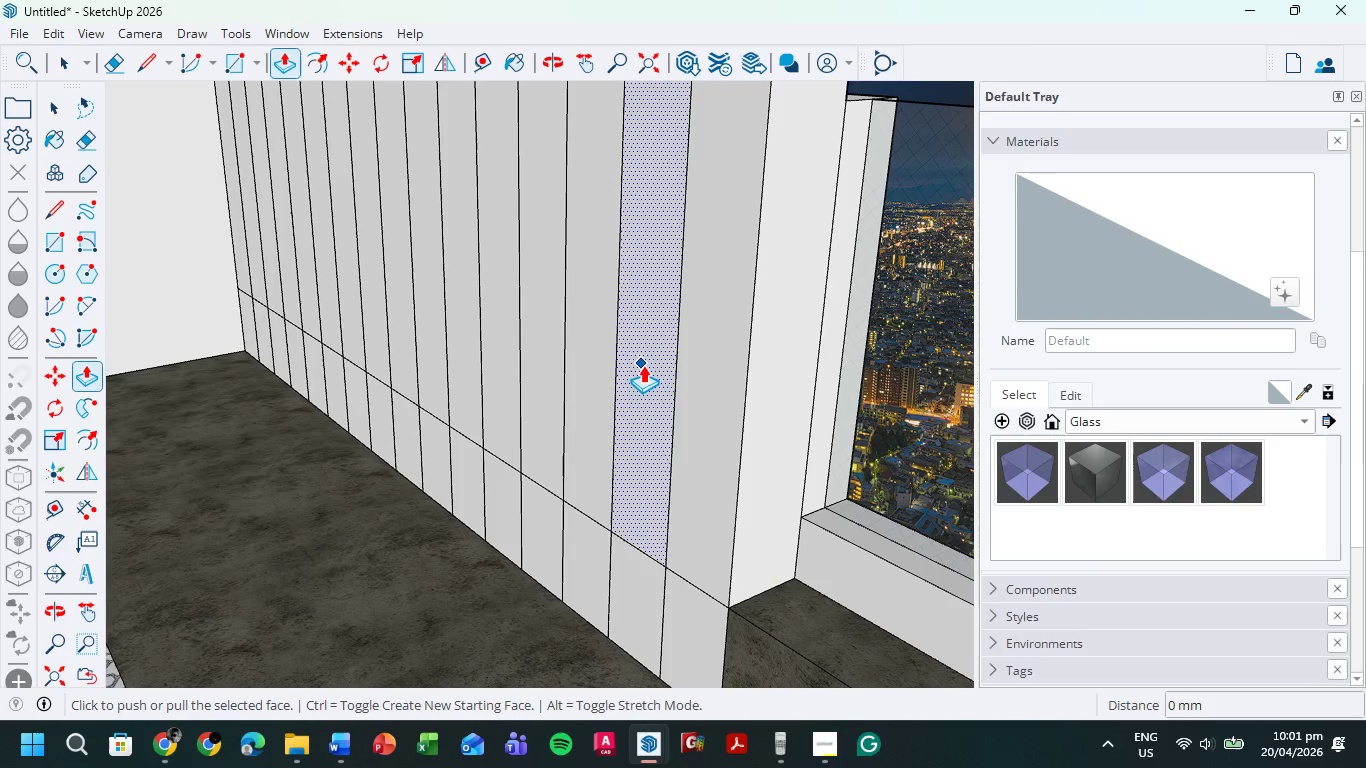 
left_click([641, 364])
 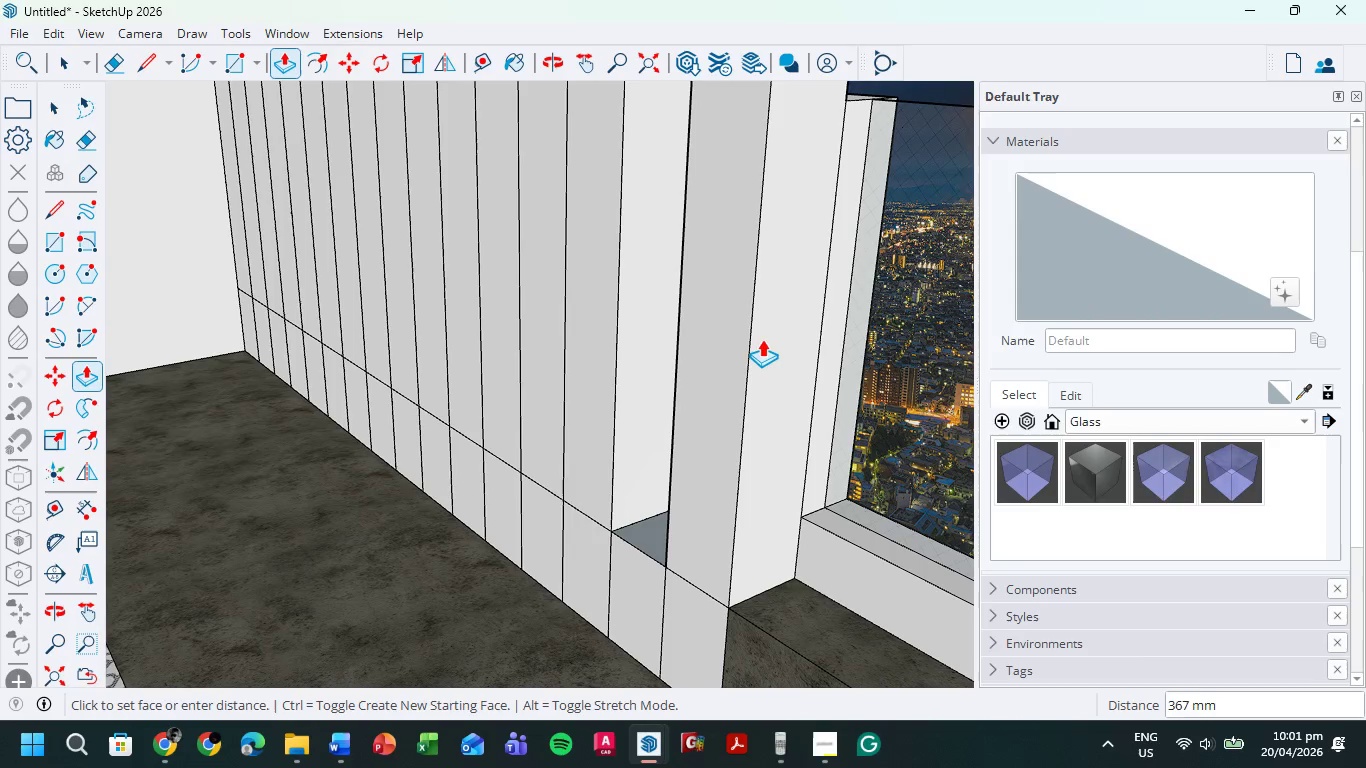 
left_click([816, 343])
 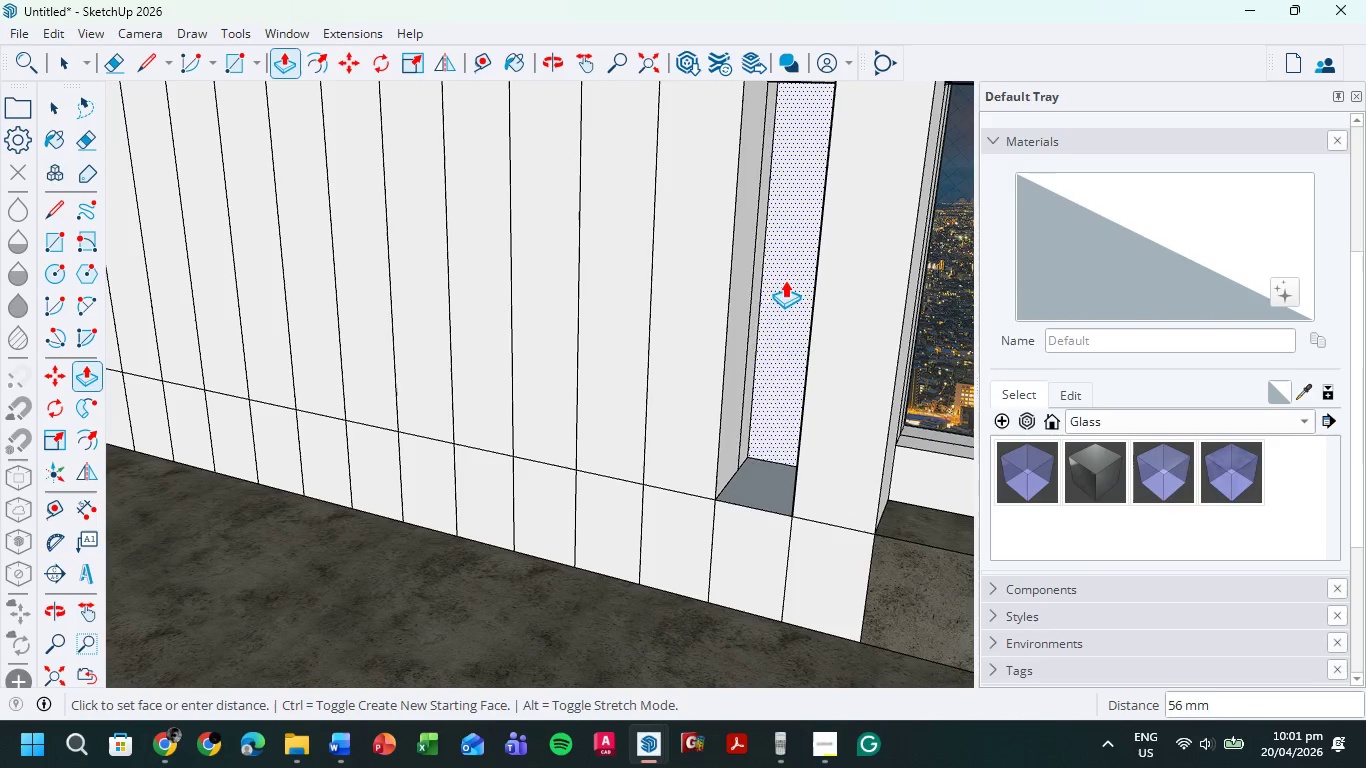 
left_click([787, 259])
 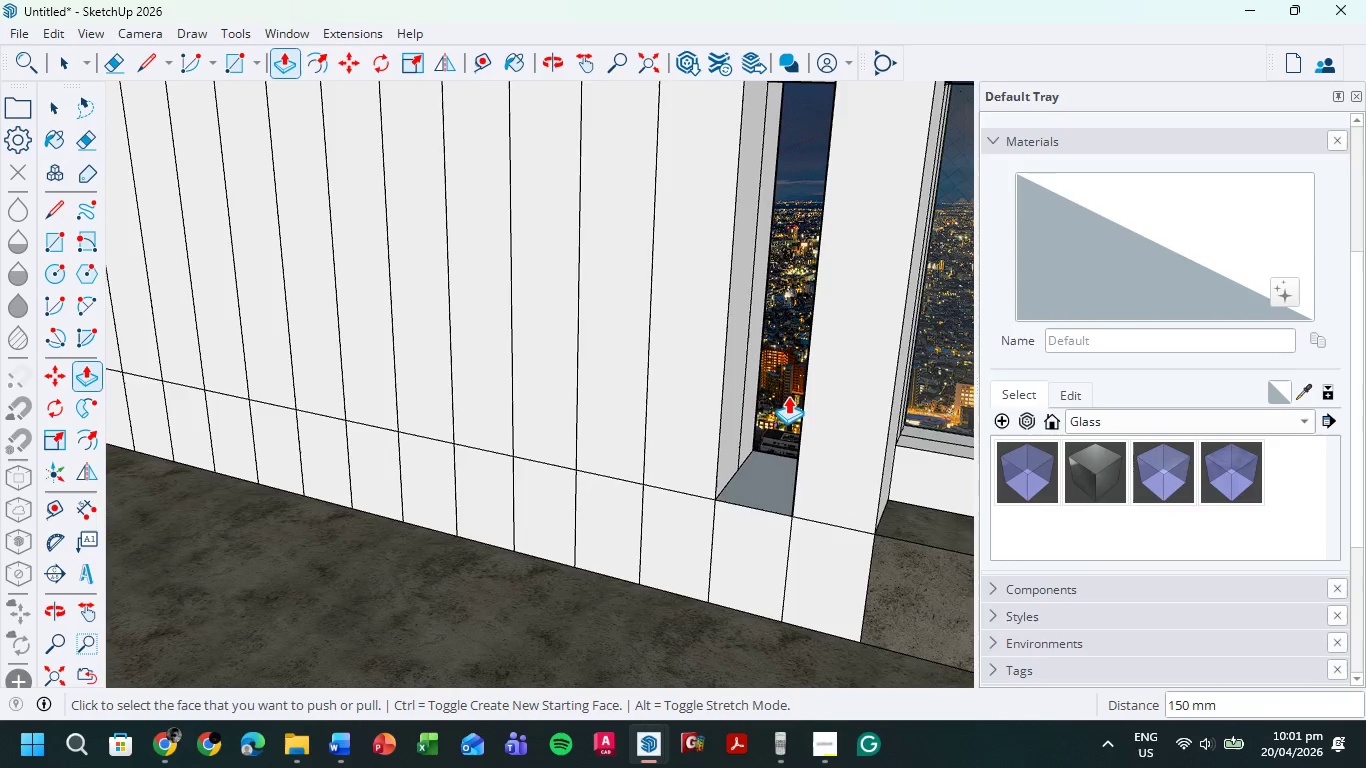 
scroll: coordinate [790, 467], scroll_direction: down, amount: 7.0
 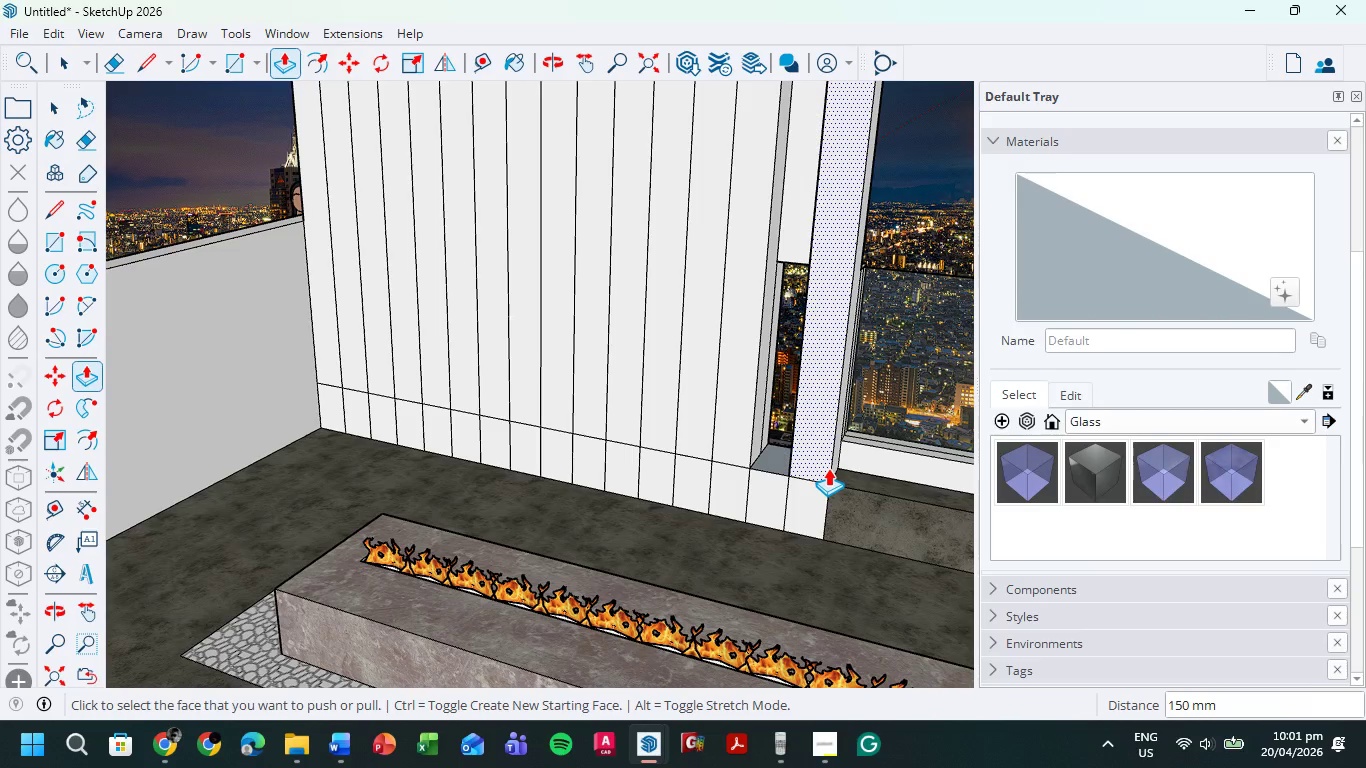 
wait(13.04)
 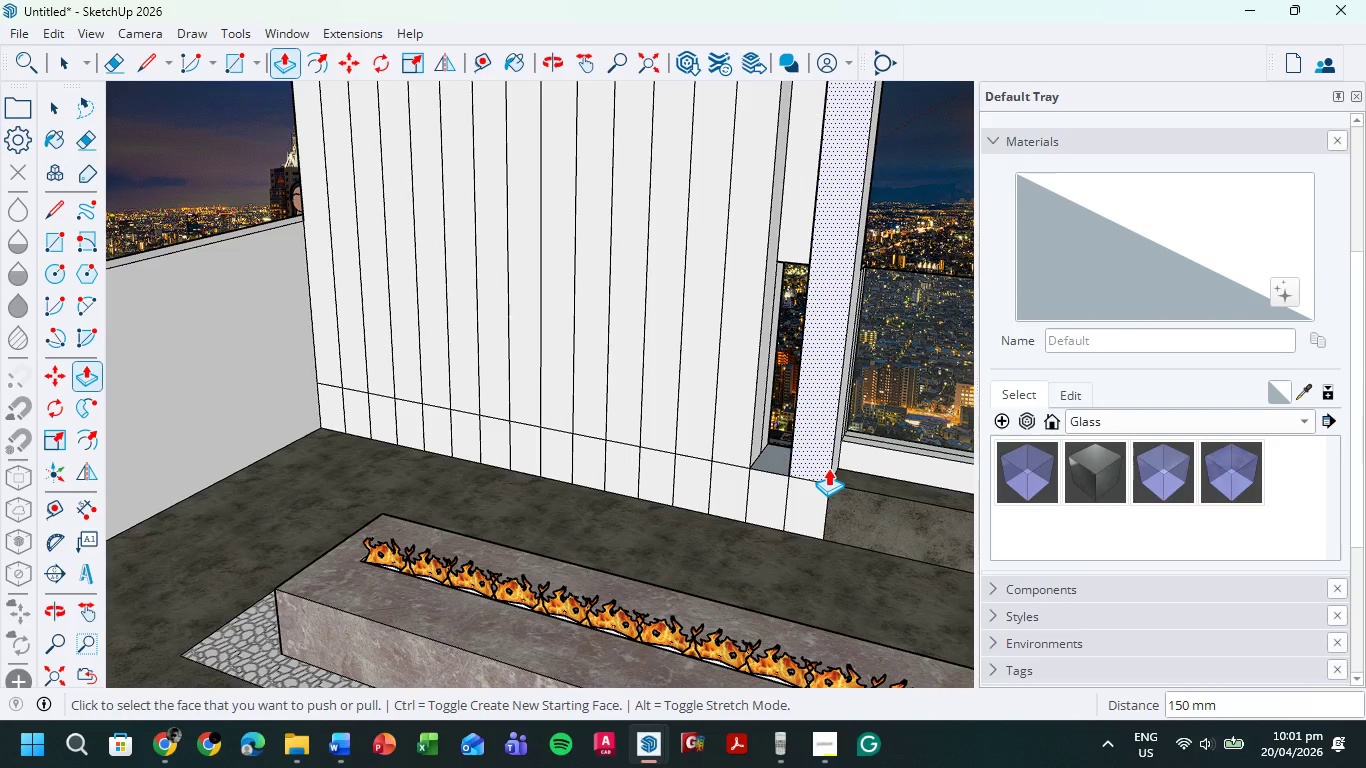 
scroll: coordinate [898, 481], scroll_direction: down, amount: 4.0
 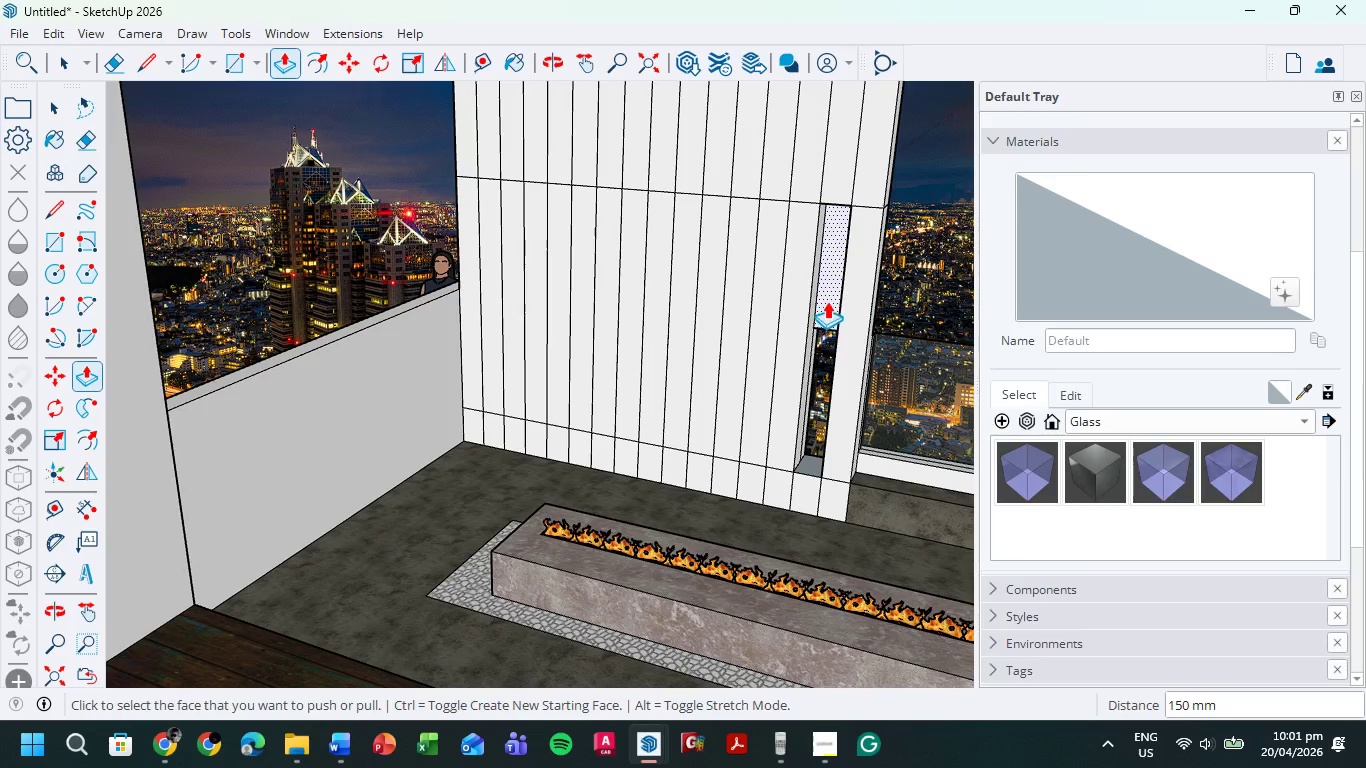 
left_click([827, 301])
 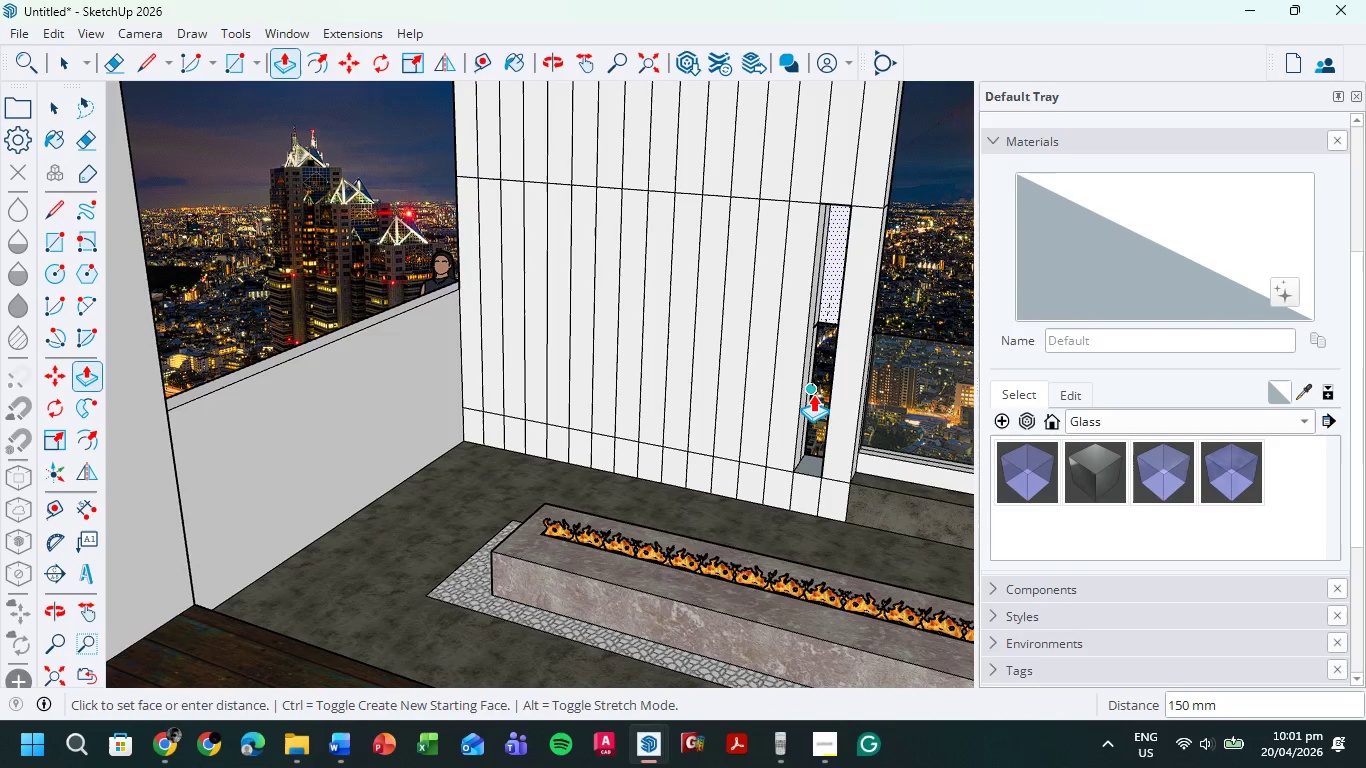 
left_click([809, 392])
 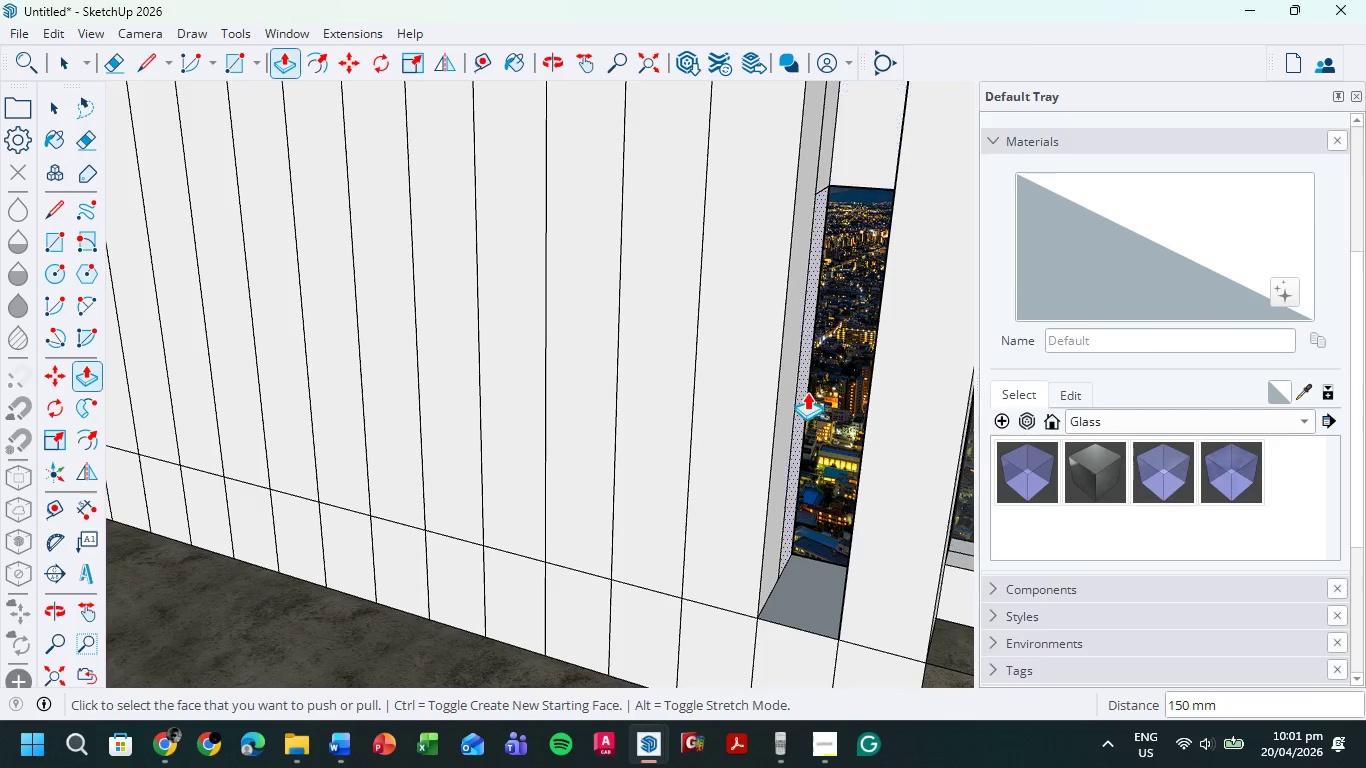 
scroll: coordinate [812, 394], scroll_direction: up, amount: 10.0
 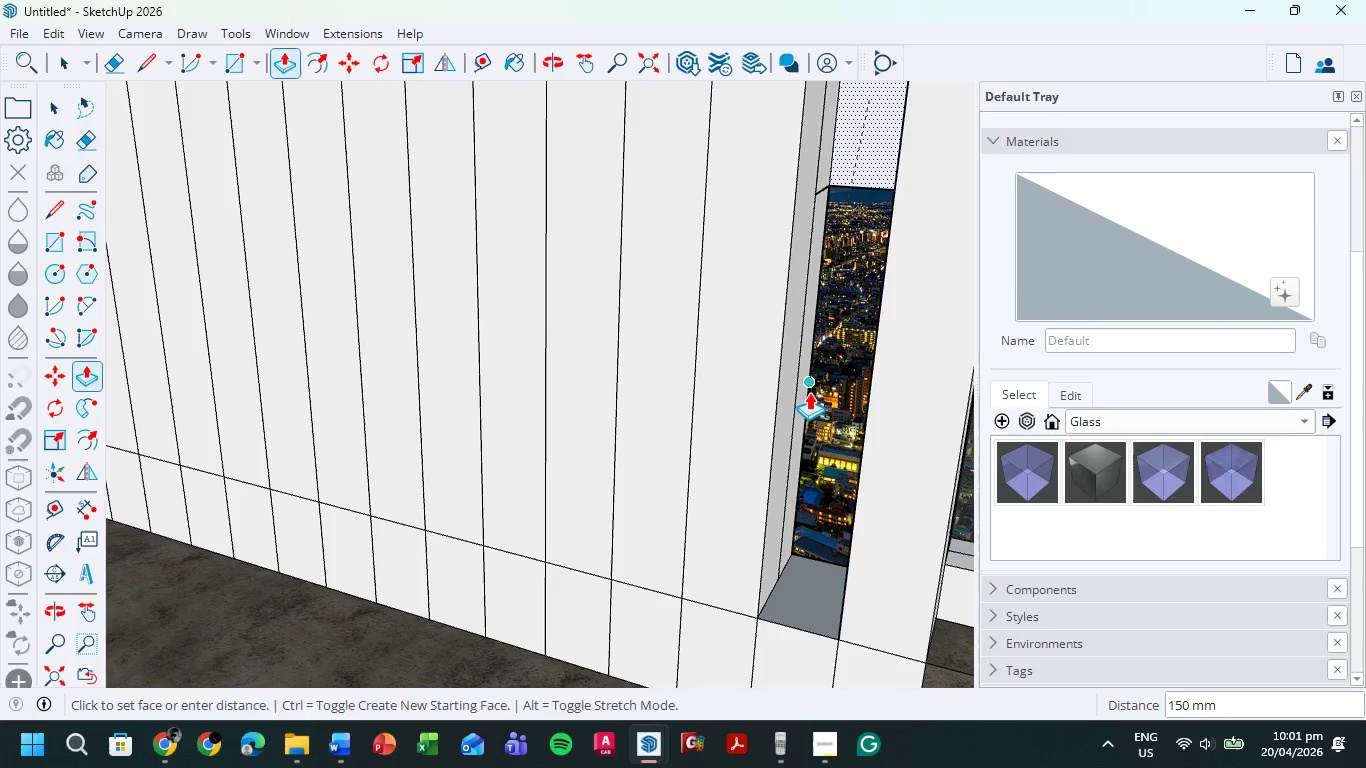 
scroll: coordinate [805, 393], scroll_direction: down, amount: 2.0
 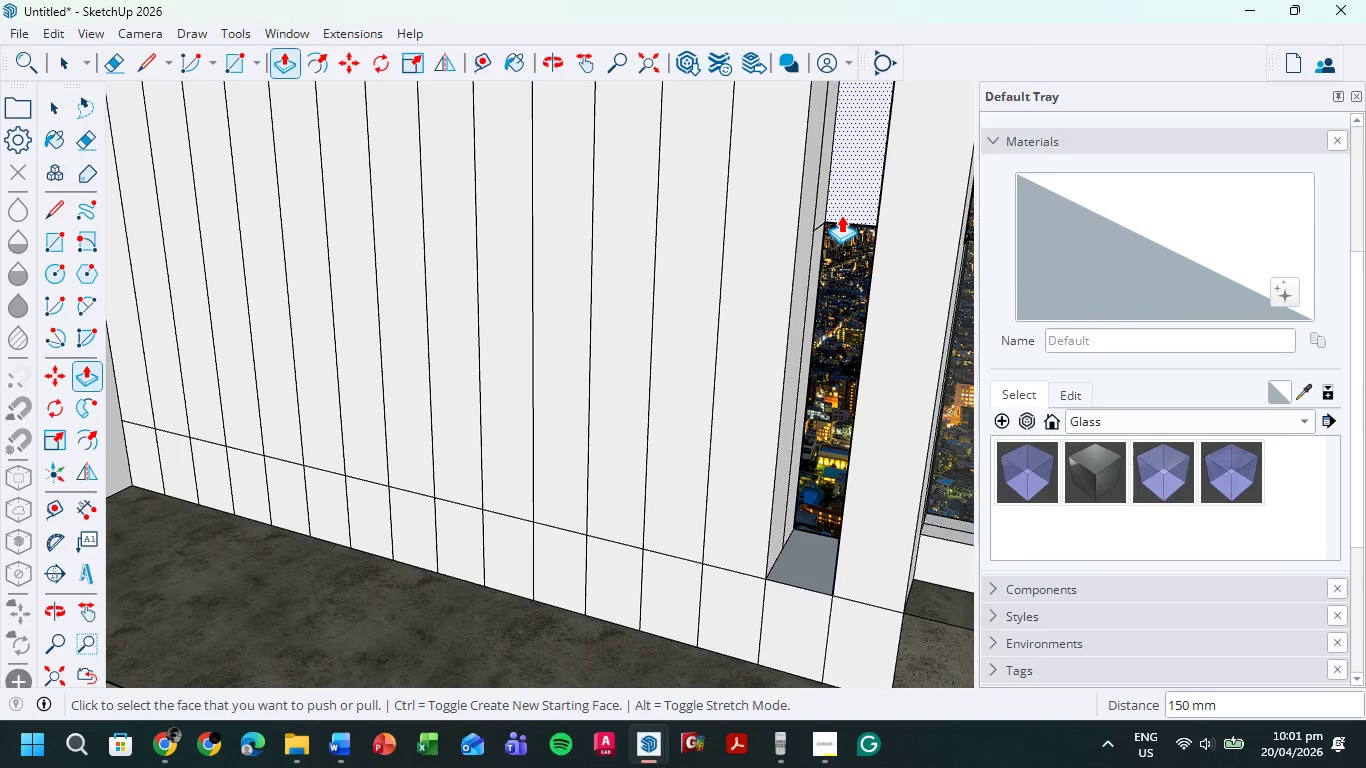 
left_click([841, 214])
 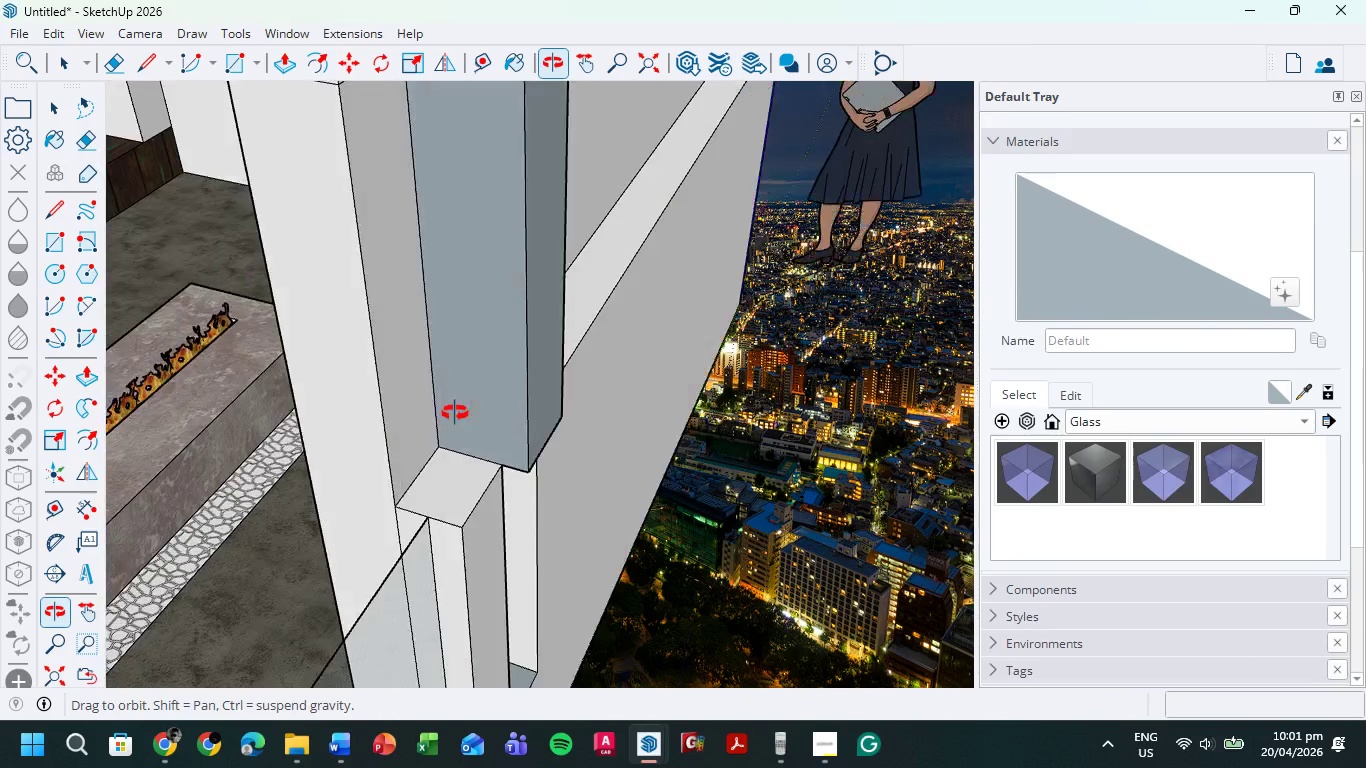 
left_click([426, 414])
 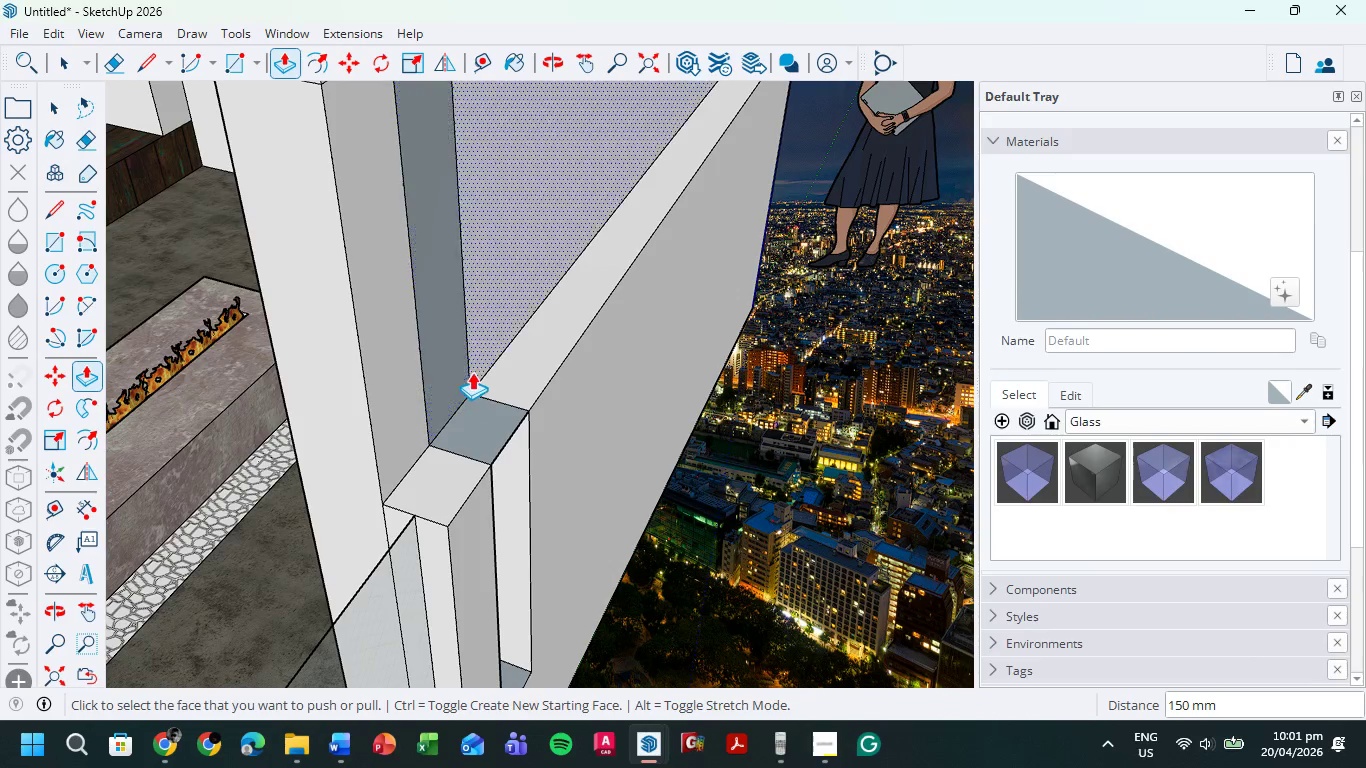 
scroll: coordinate [556, 433], scroll_direction: down, amount: 8.0
 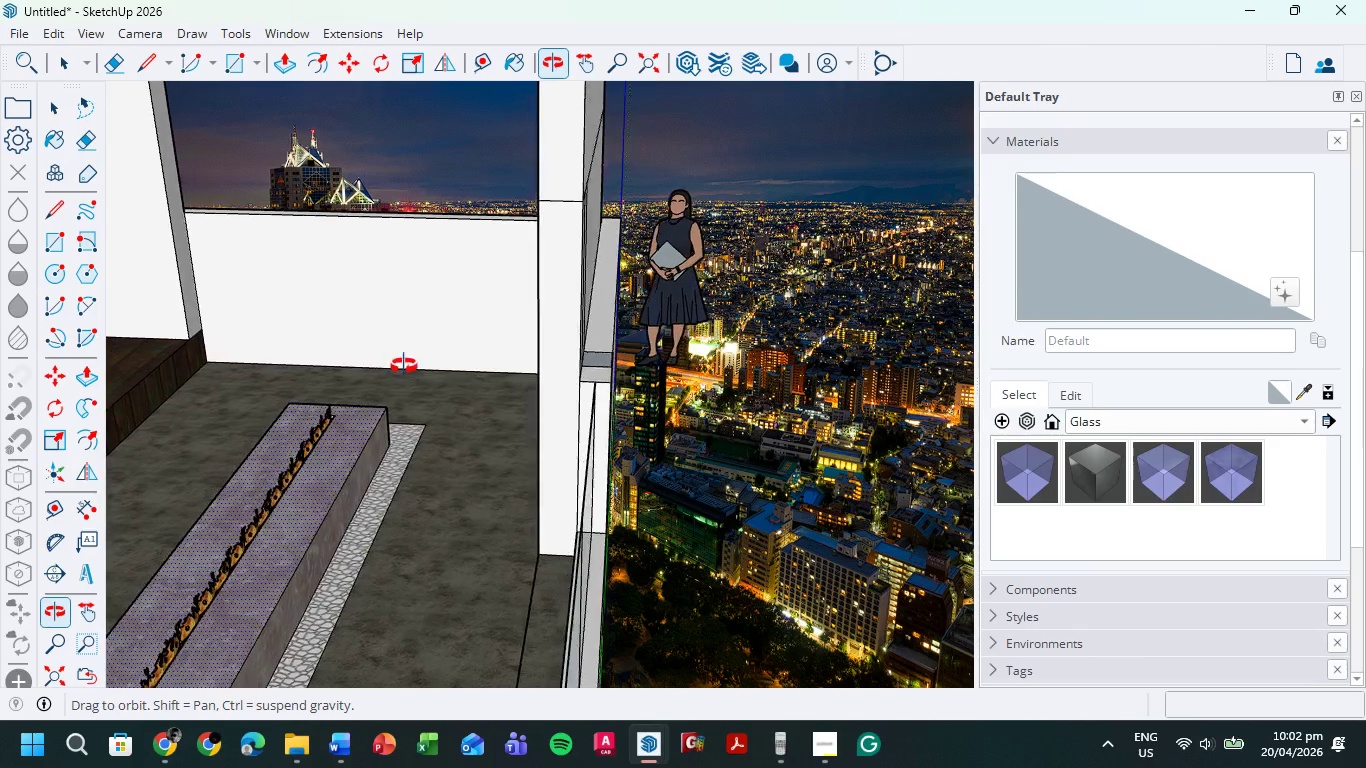 
scroll: coordinate [643, 335], scroll_direction: up, amount: 7.0
 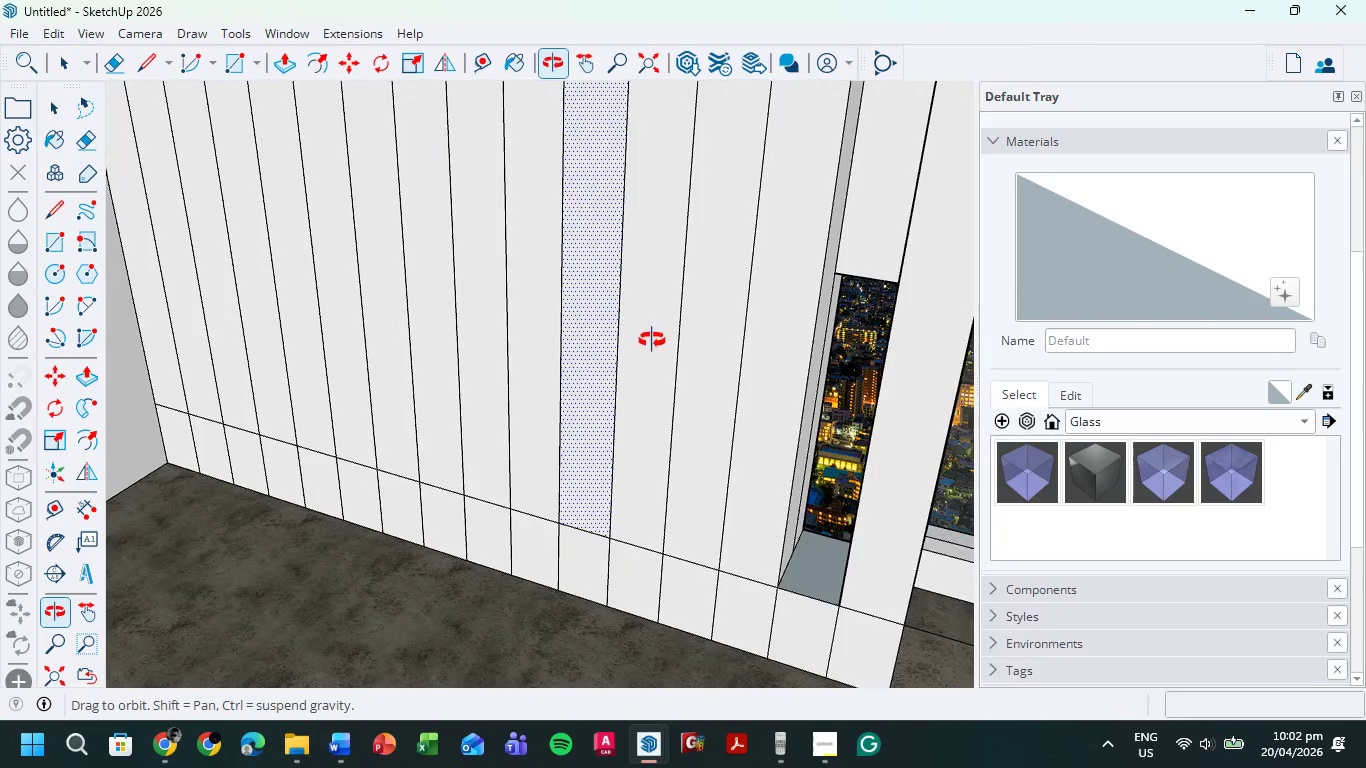 
scroll: coordinate [653, 338], scroll_direction: down, amount: 10.0
 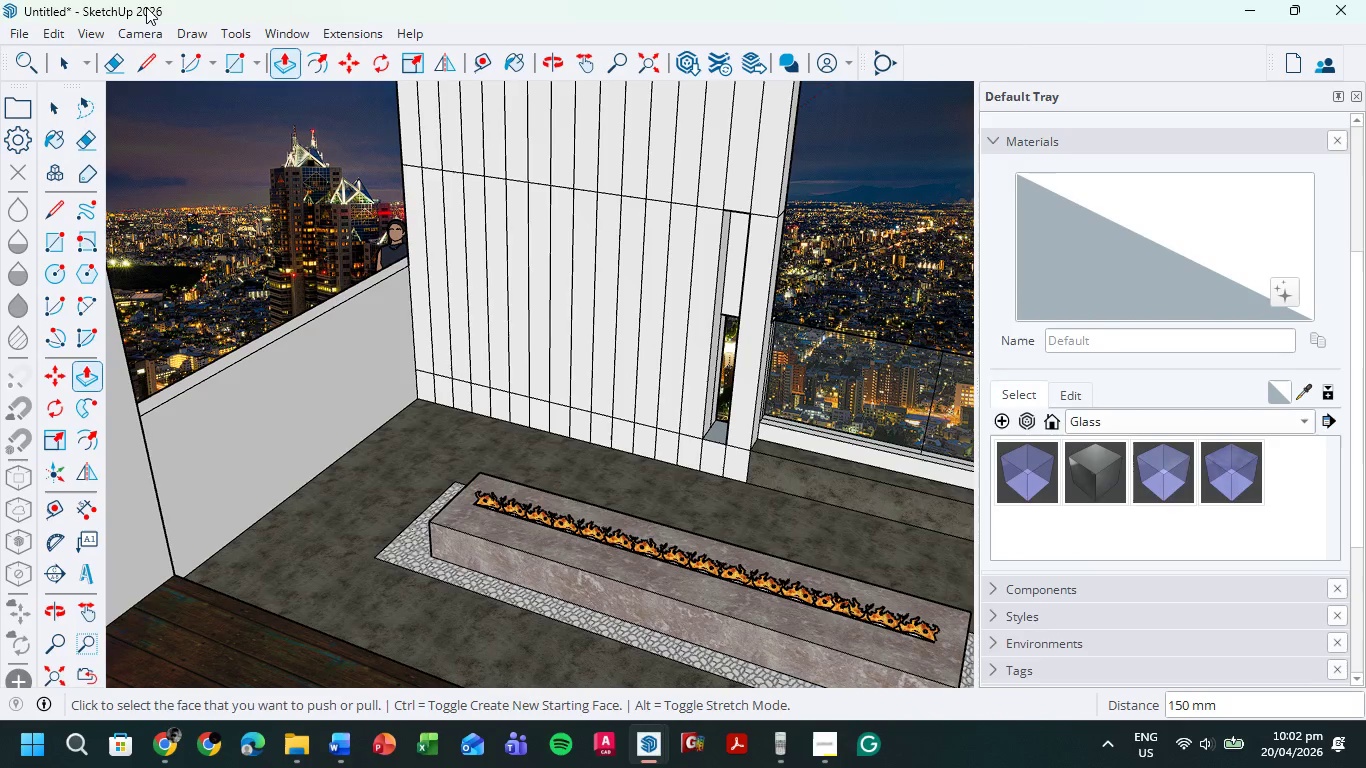 
left_click([78, 55])
 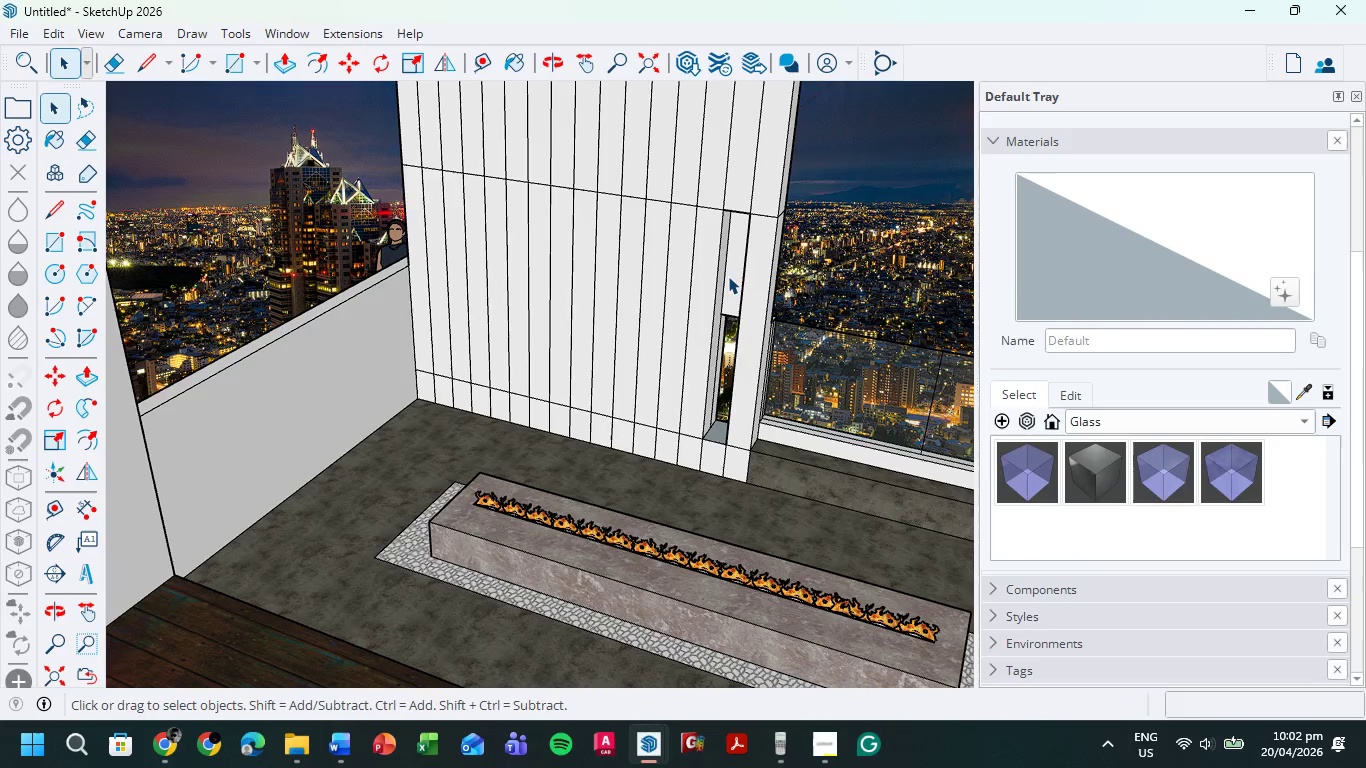 
left_click([729, 275])
 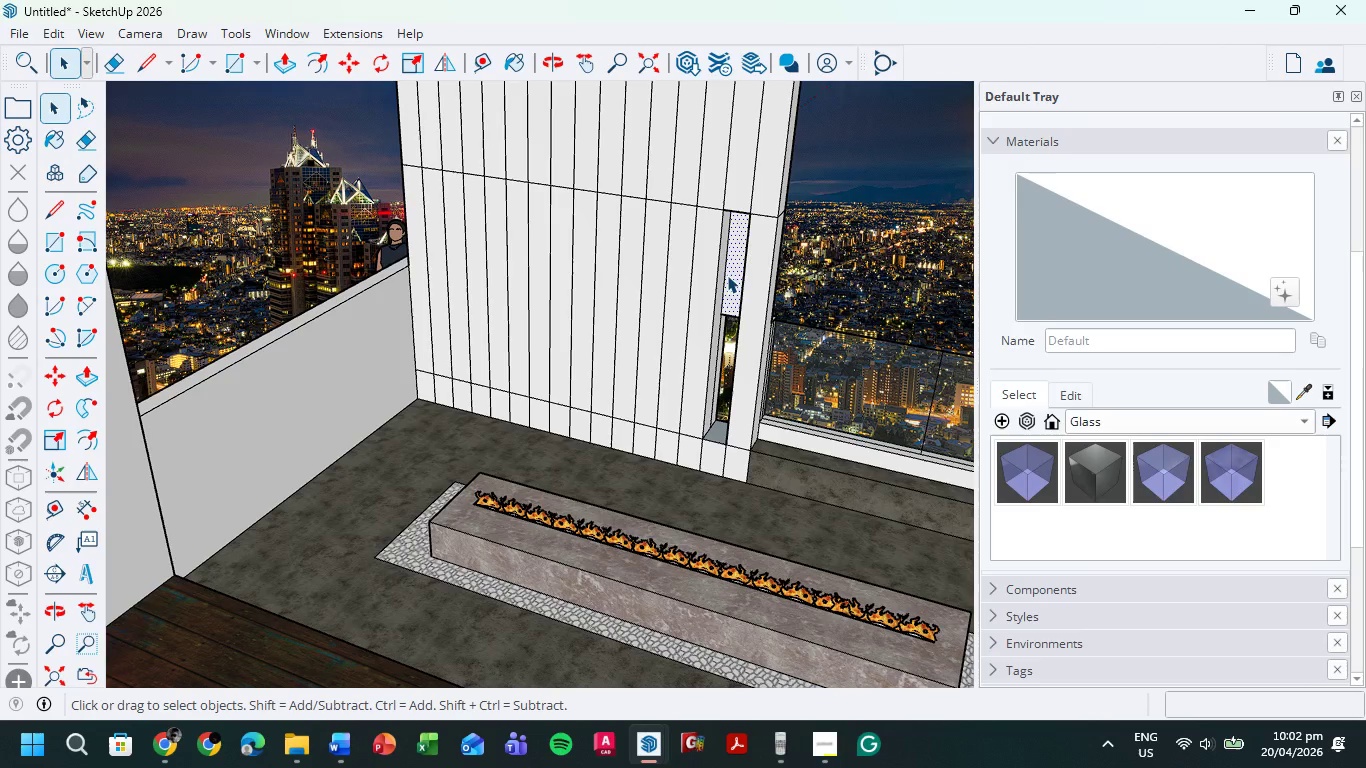 
key(Delete)
 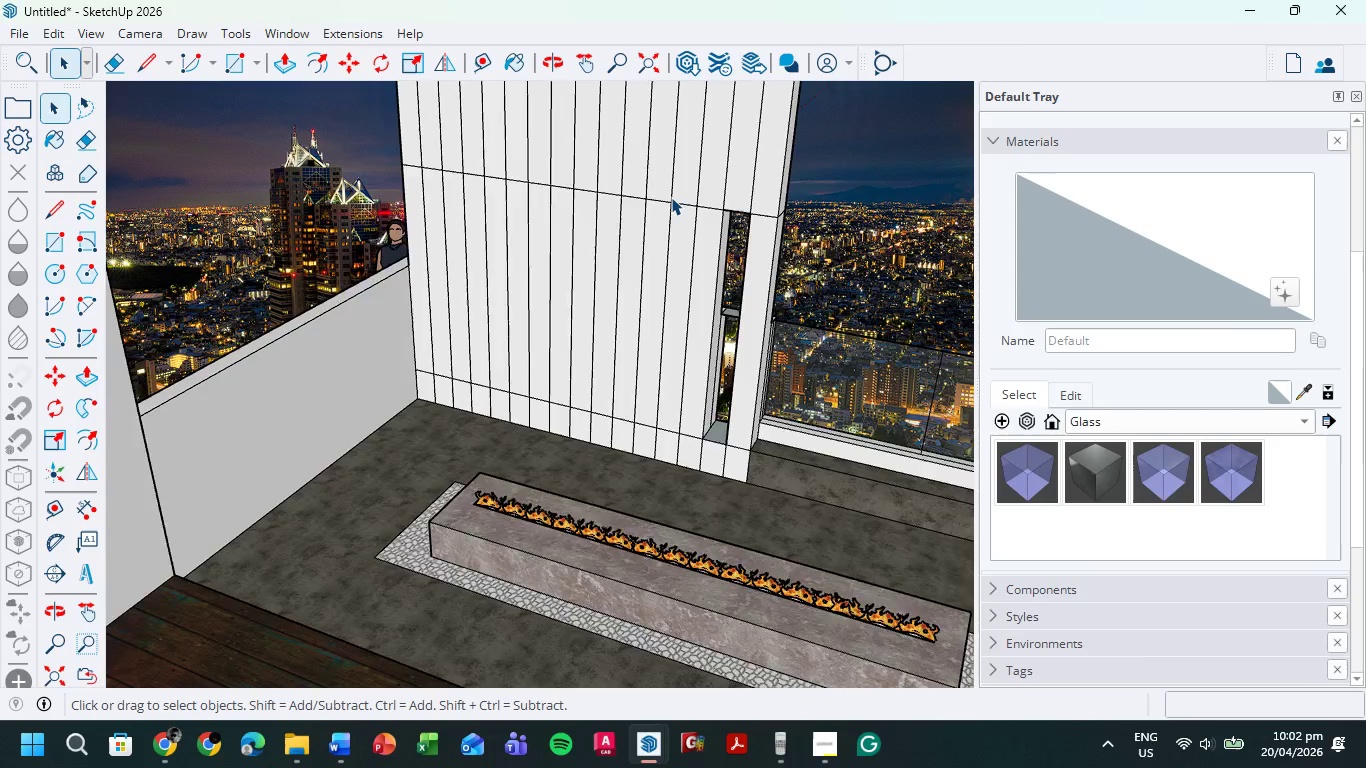 
scroll: coordinate [787, 358], scroll_direction: up, amount: 6.0
 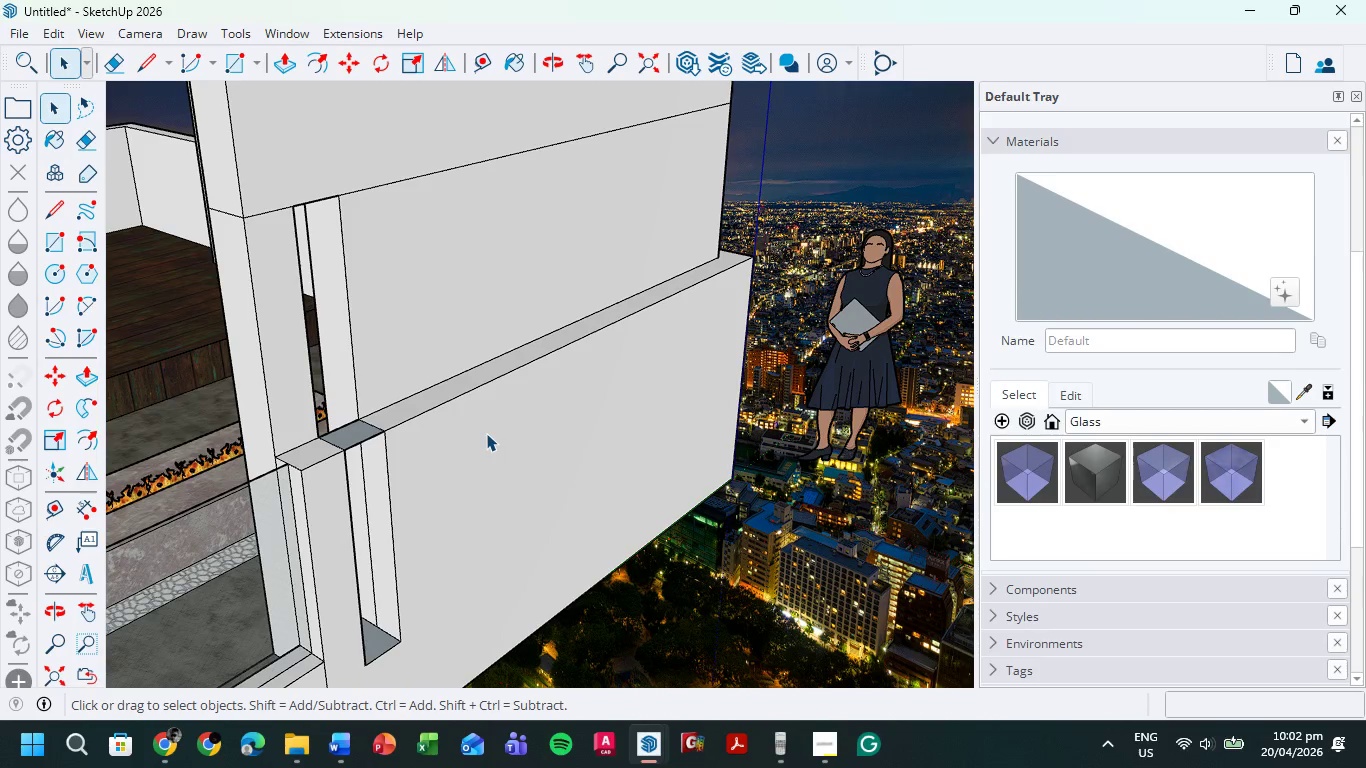 
wait(10.91)
 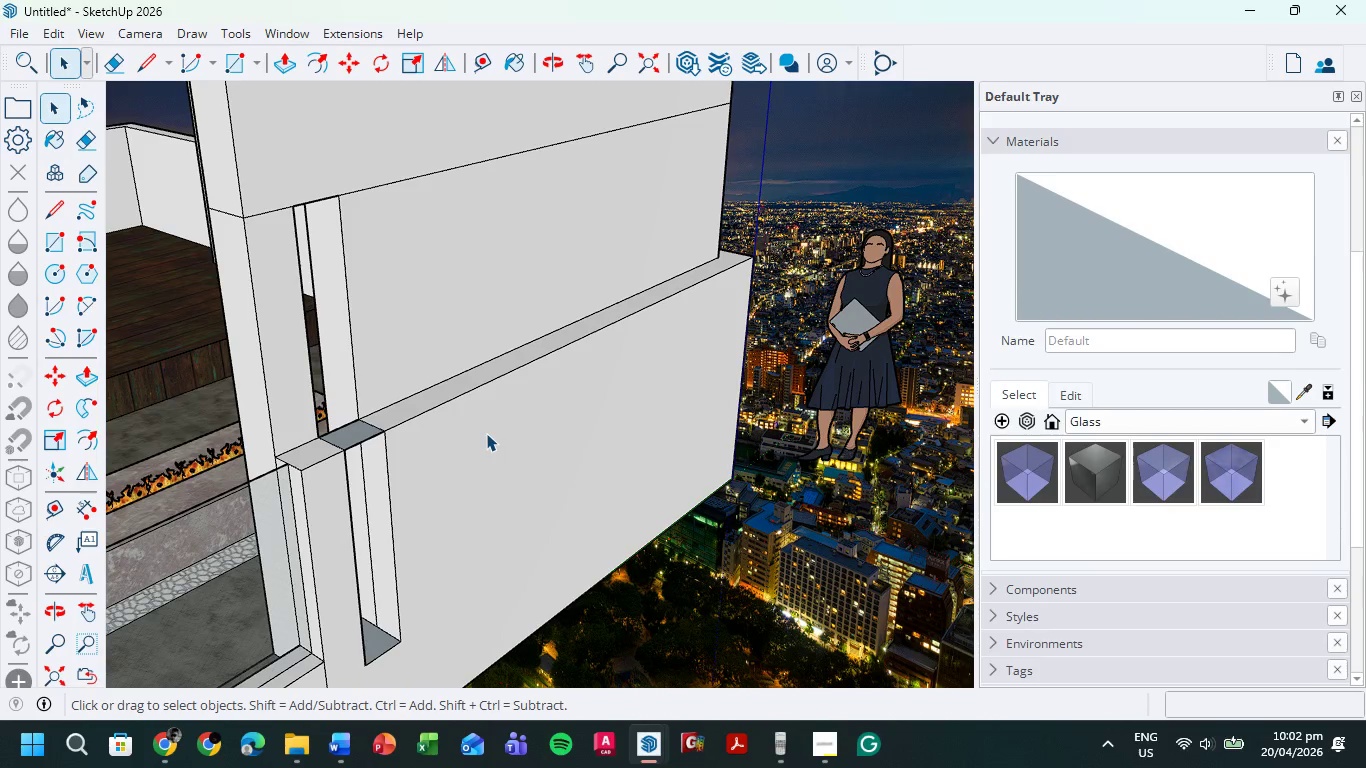 
scroll: coordinate [663, 353], scroll_direction: down, amount: 5.0
 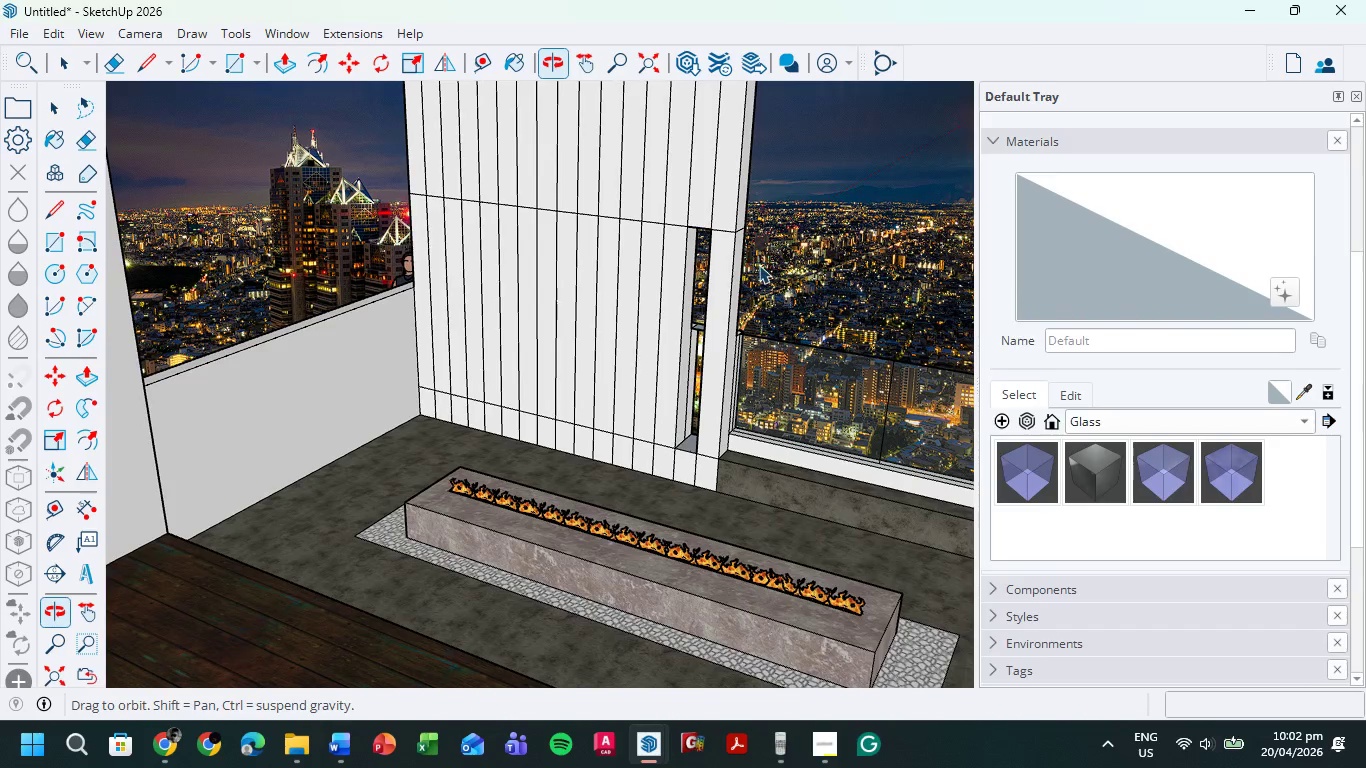 
key(P)
 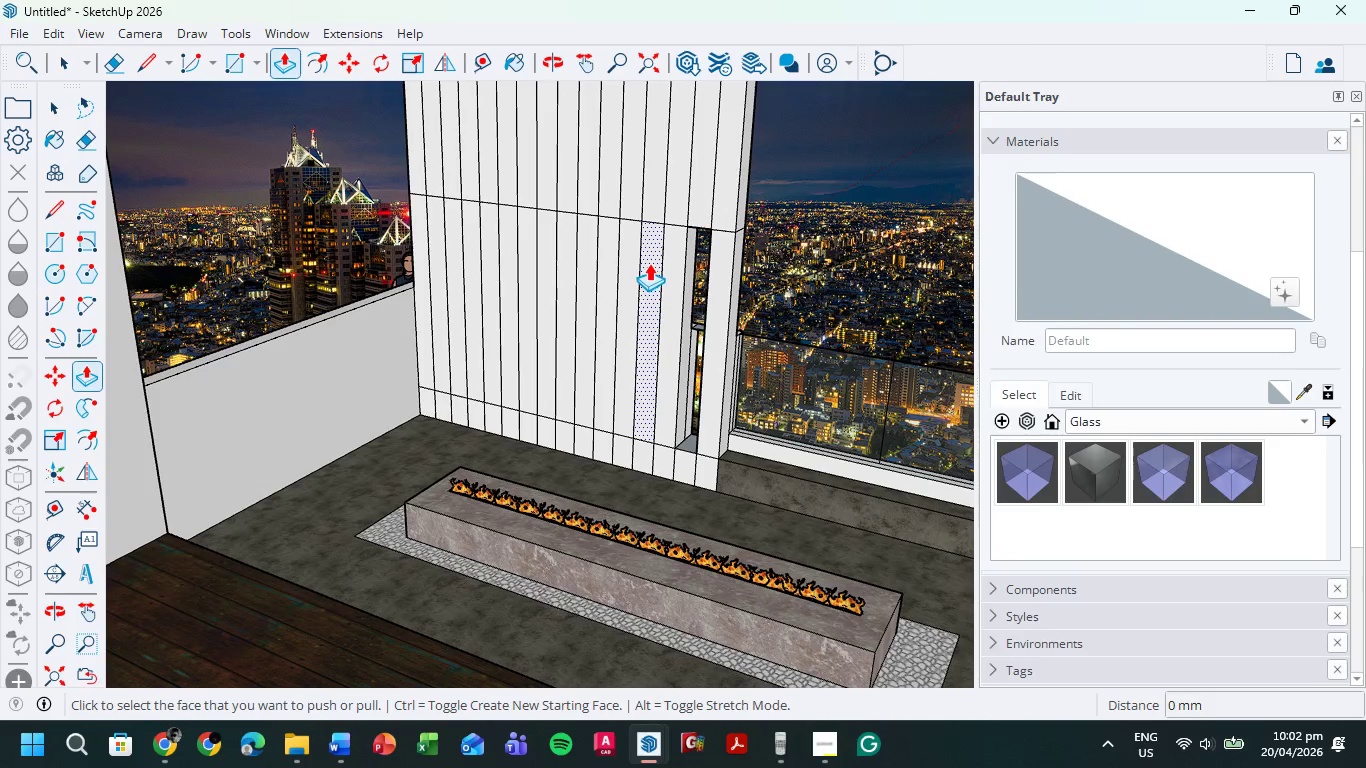 
left_click([649, 263])
 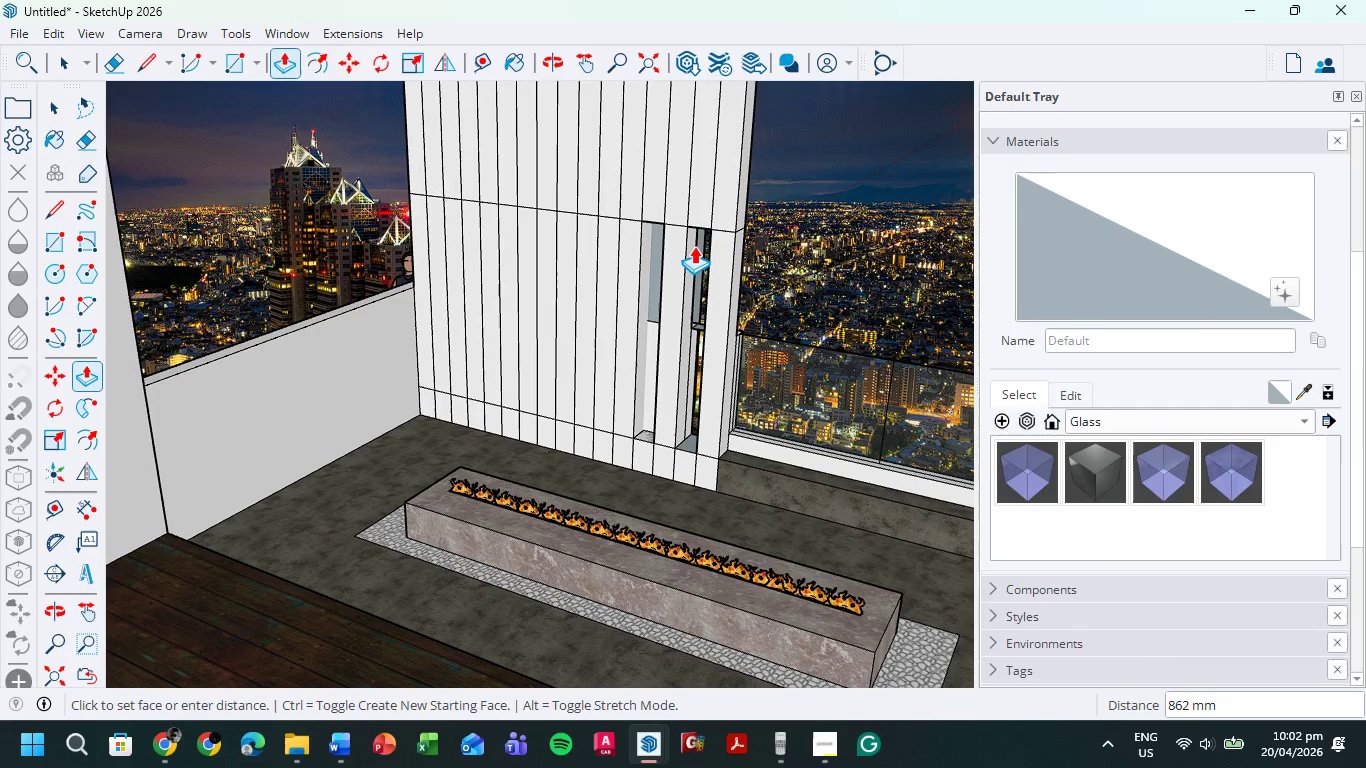 
scroll: coordinate [687, 251], scroll_direction: up, amount: 9.0
 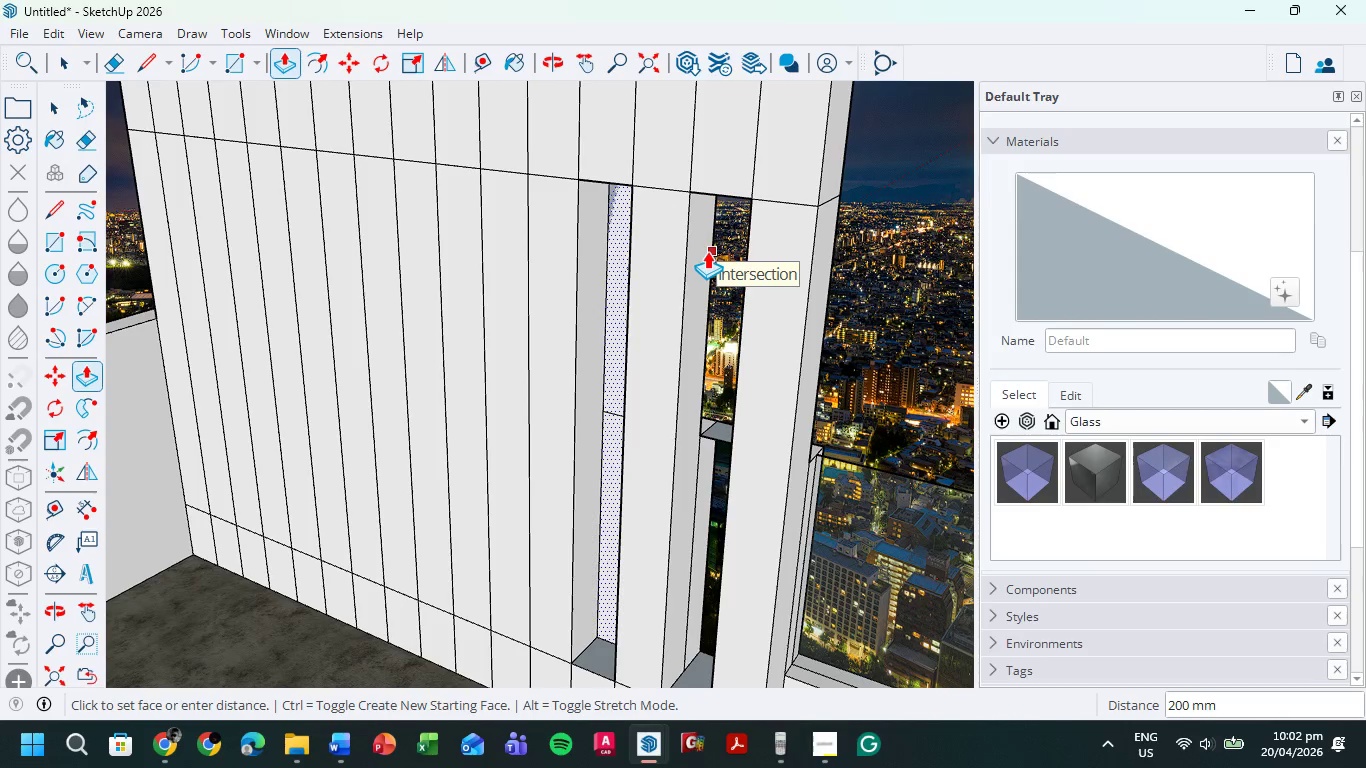 
left_click([708, 251])
 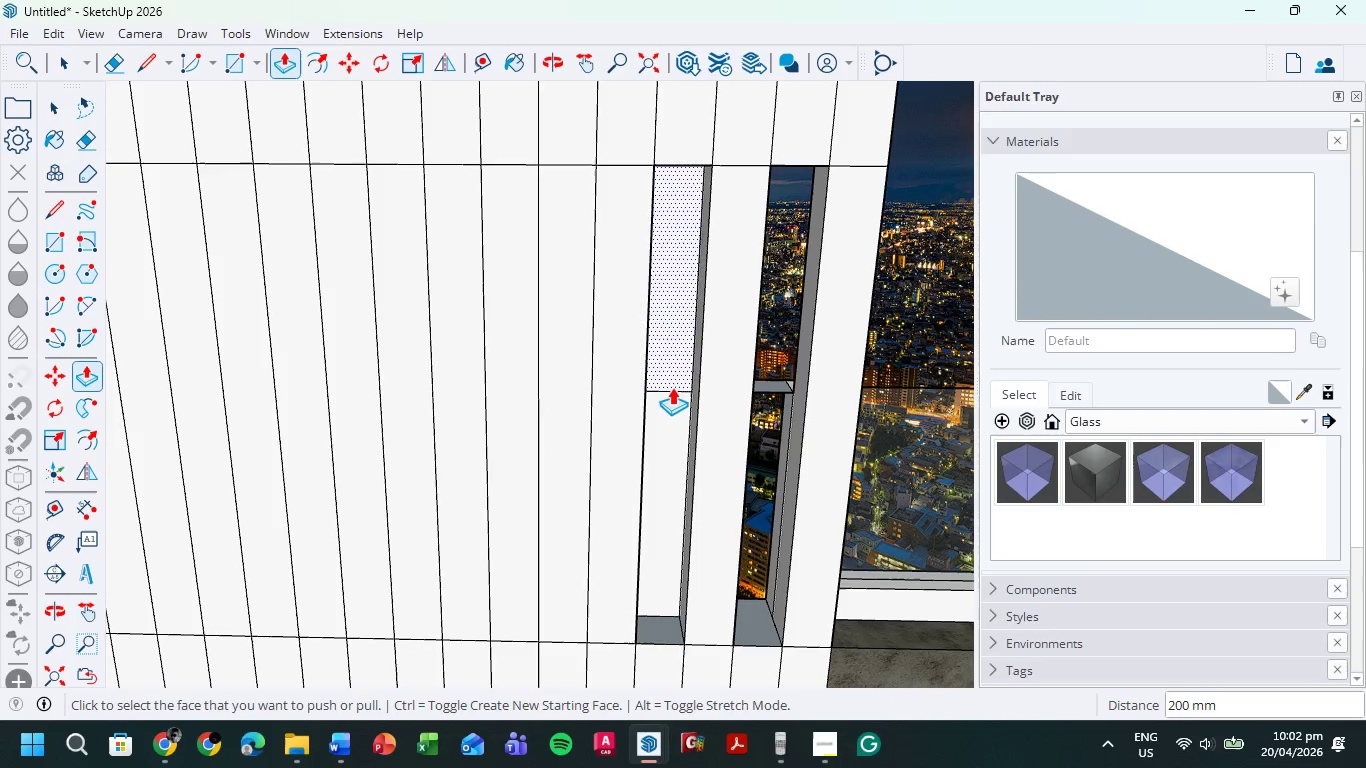 
left_click_drag(start_coordinate=[670, 429], to_coordinate=[672, 403])
 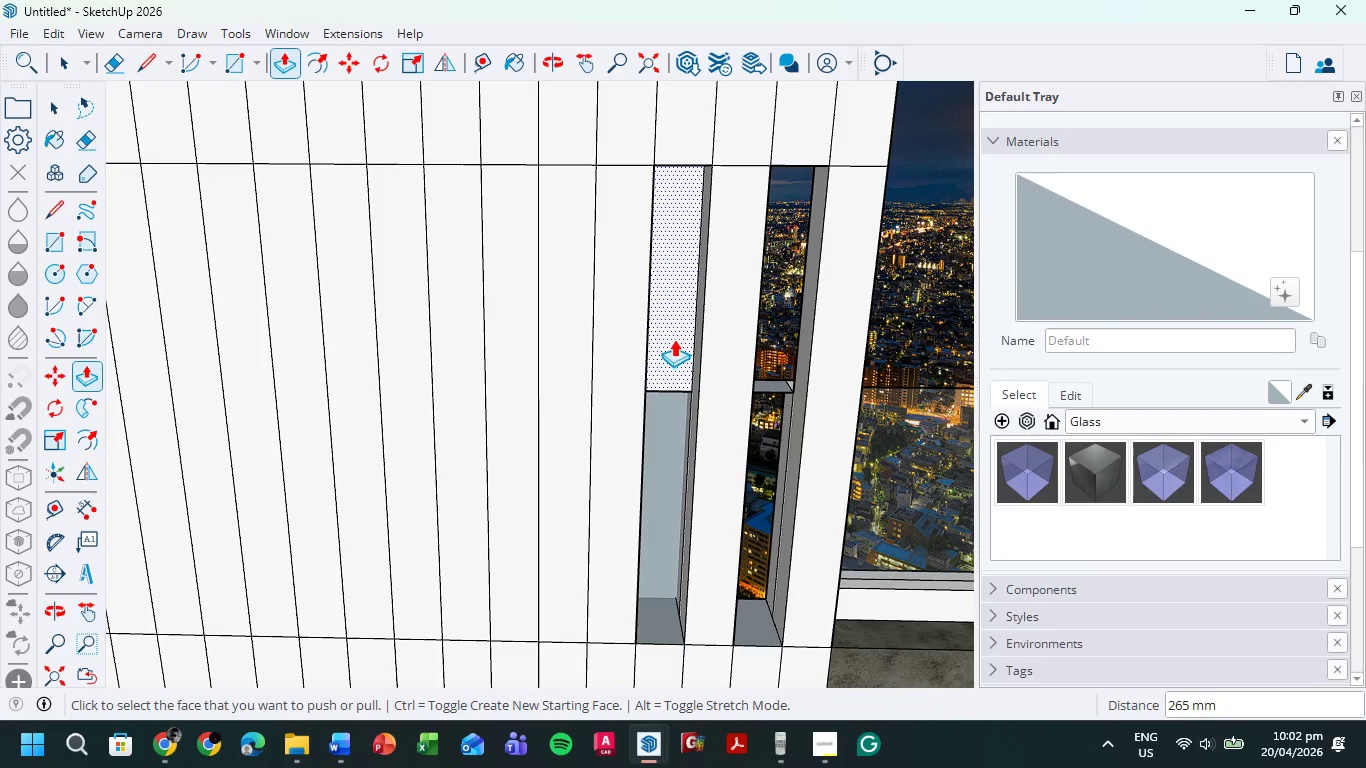 
left_click([674, 339])
 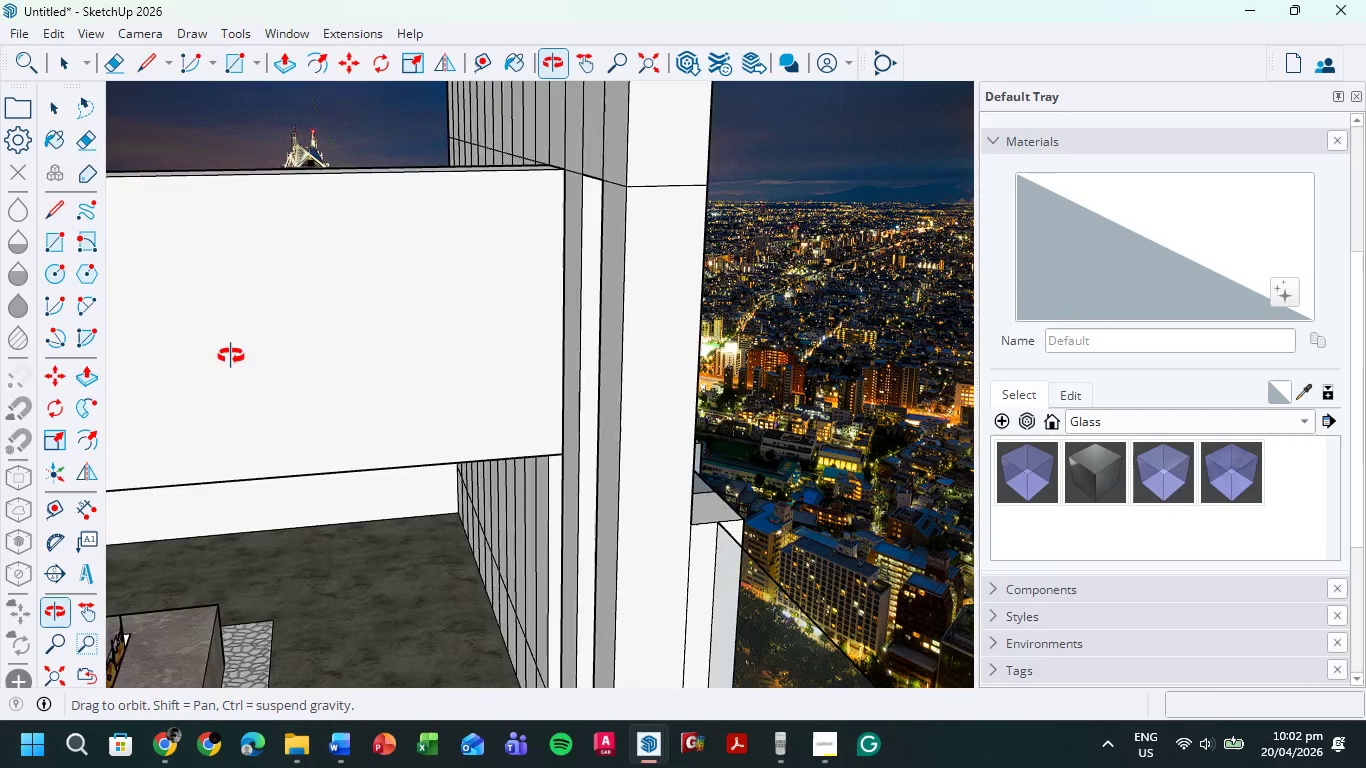 
left_click([827, 348])
 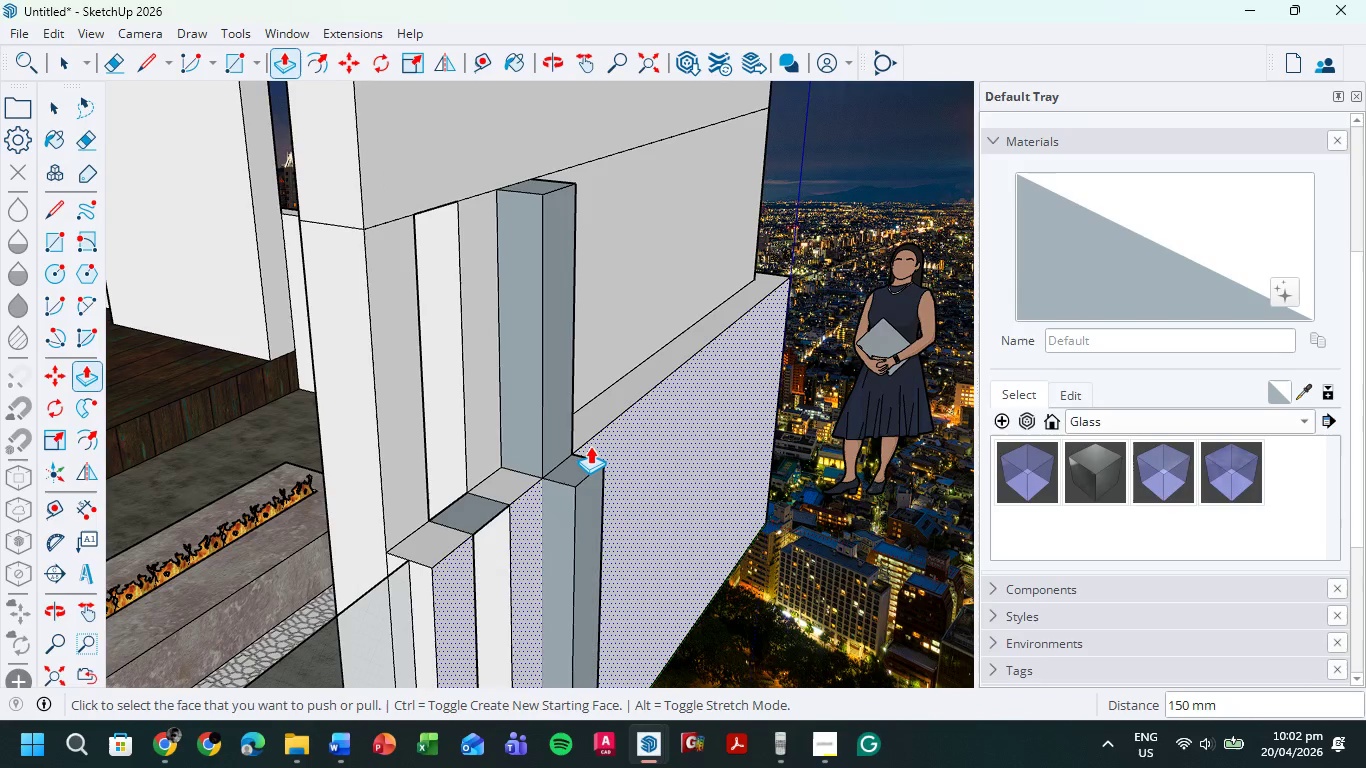 
key(E)
 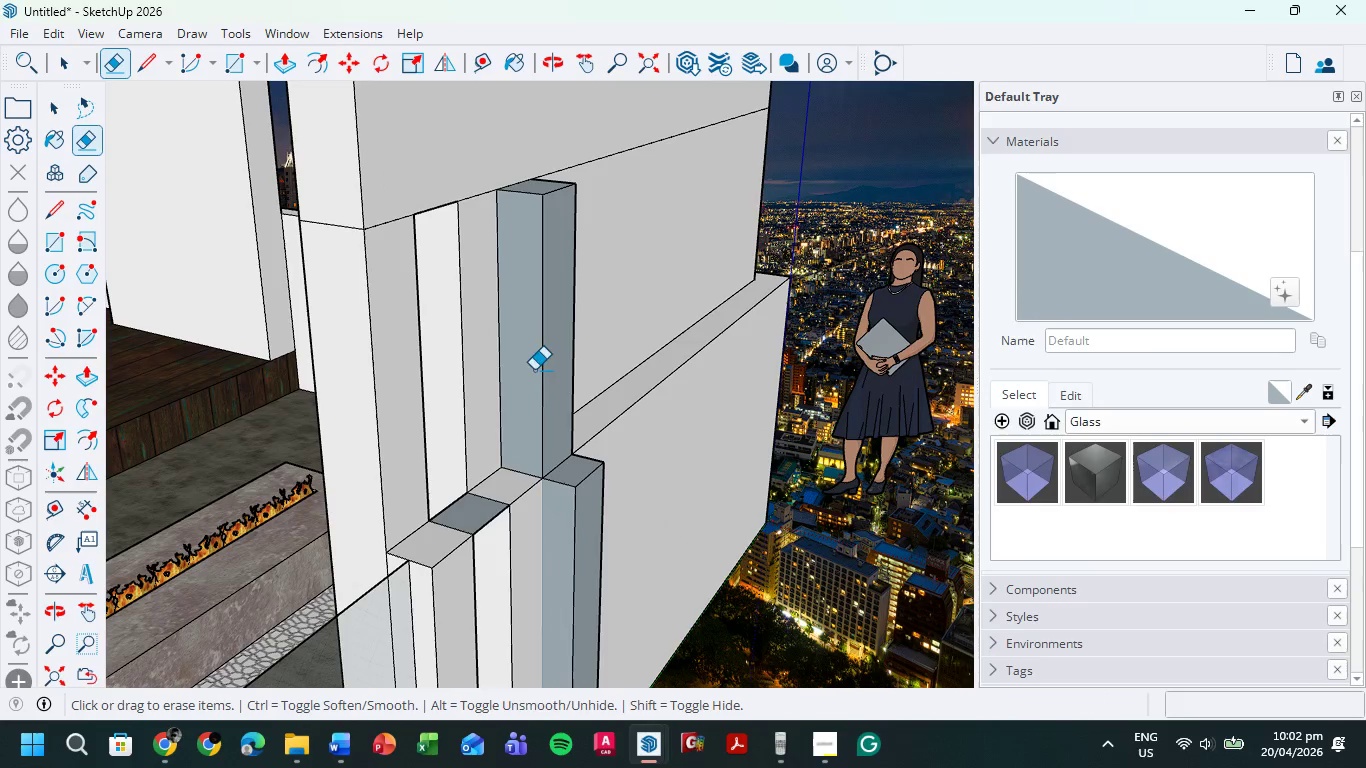 
left_click_drag(start_coordinate=[534, 370], to_coordinate=[553, 366])
 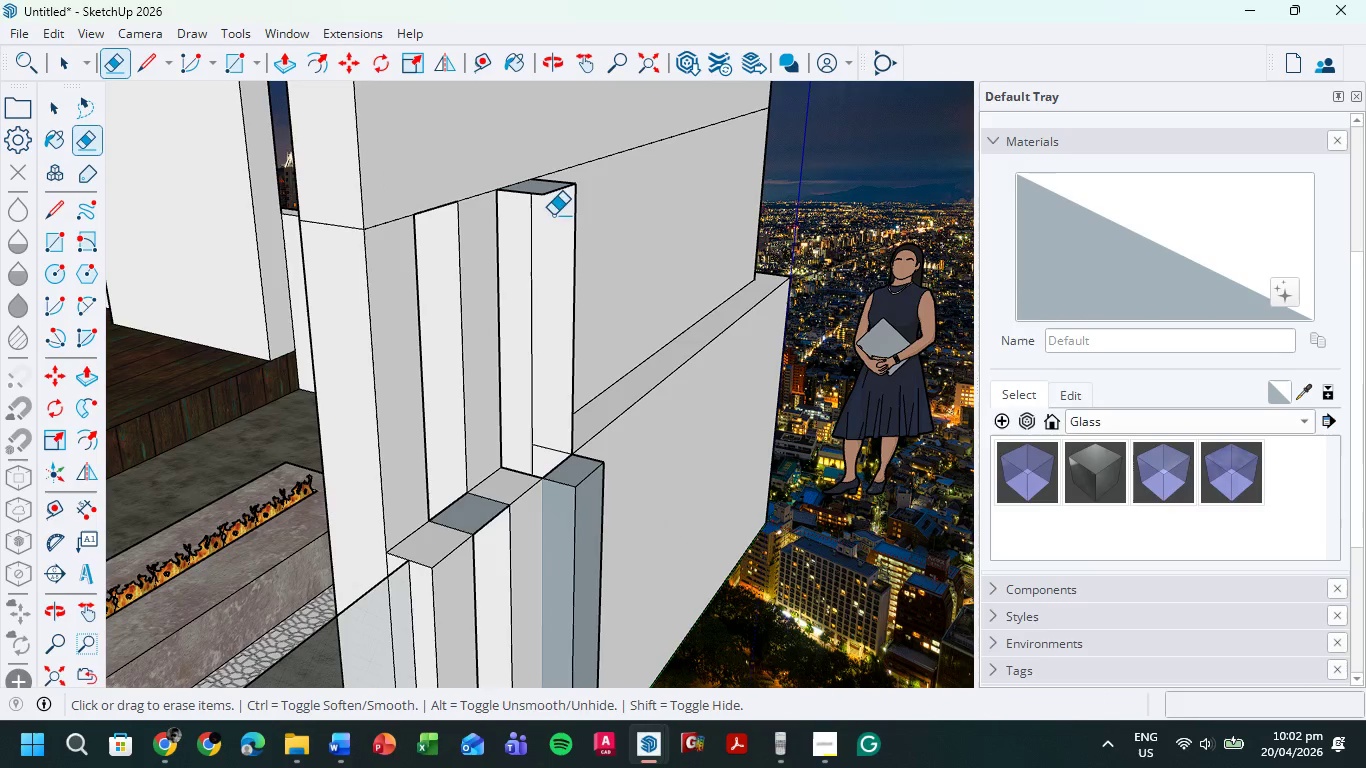 
left_click_drag(start_coordinate=[553, 215], to_coordinate=[520, 193])
 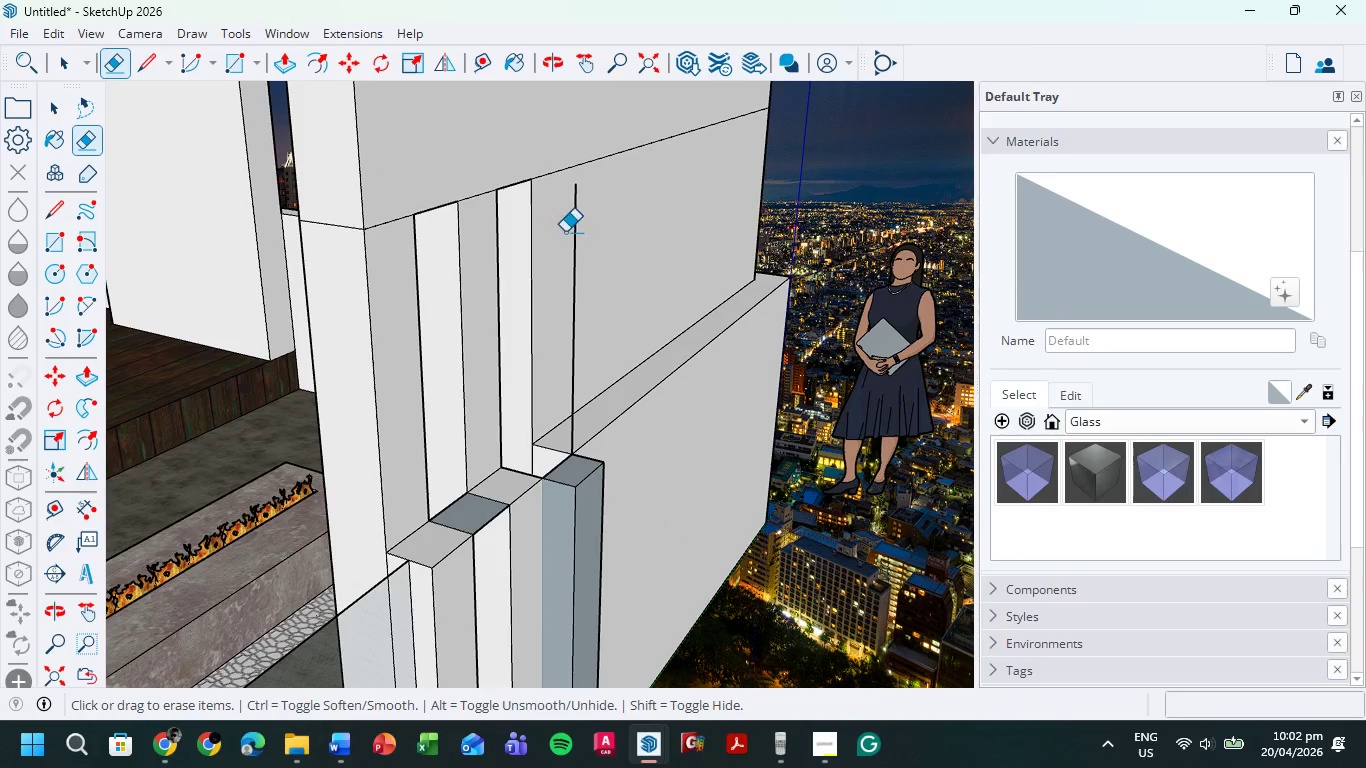 
left_click_drag(start_coordinate=[565, 233], to_coordinate=[575, 234])
 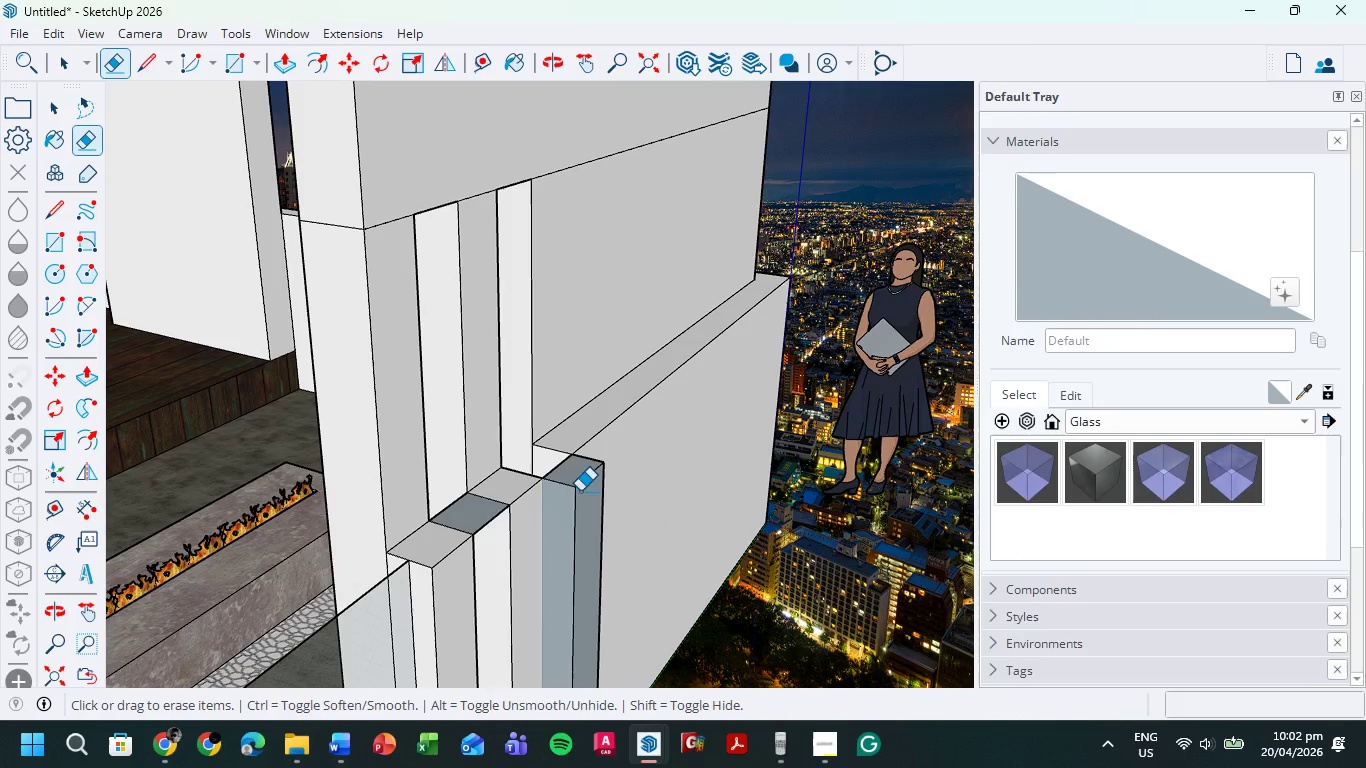 
key(P)
 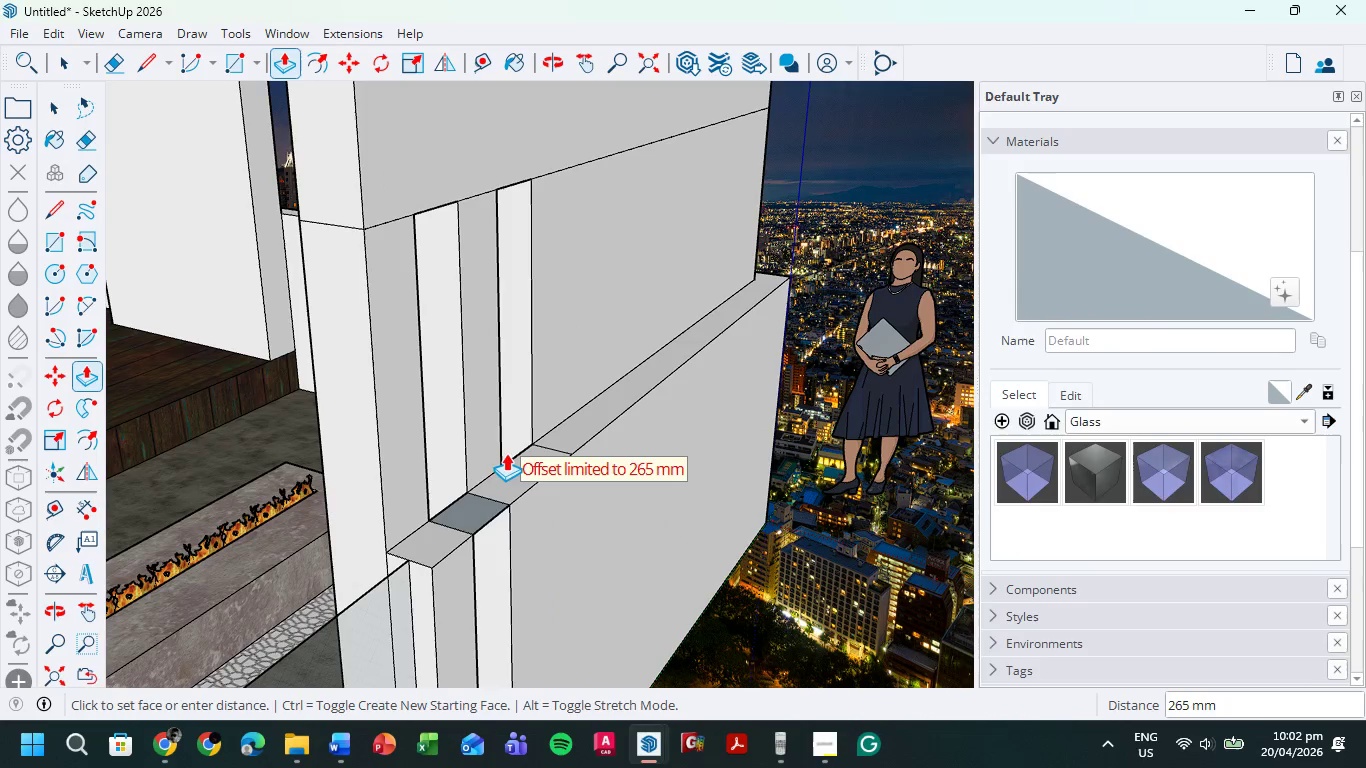 
left_click([500, 464])
 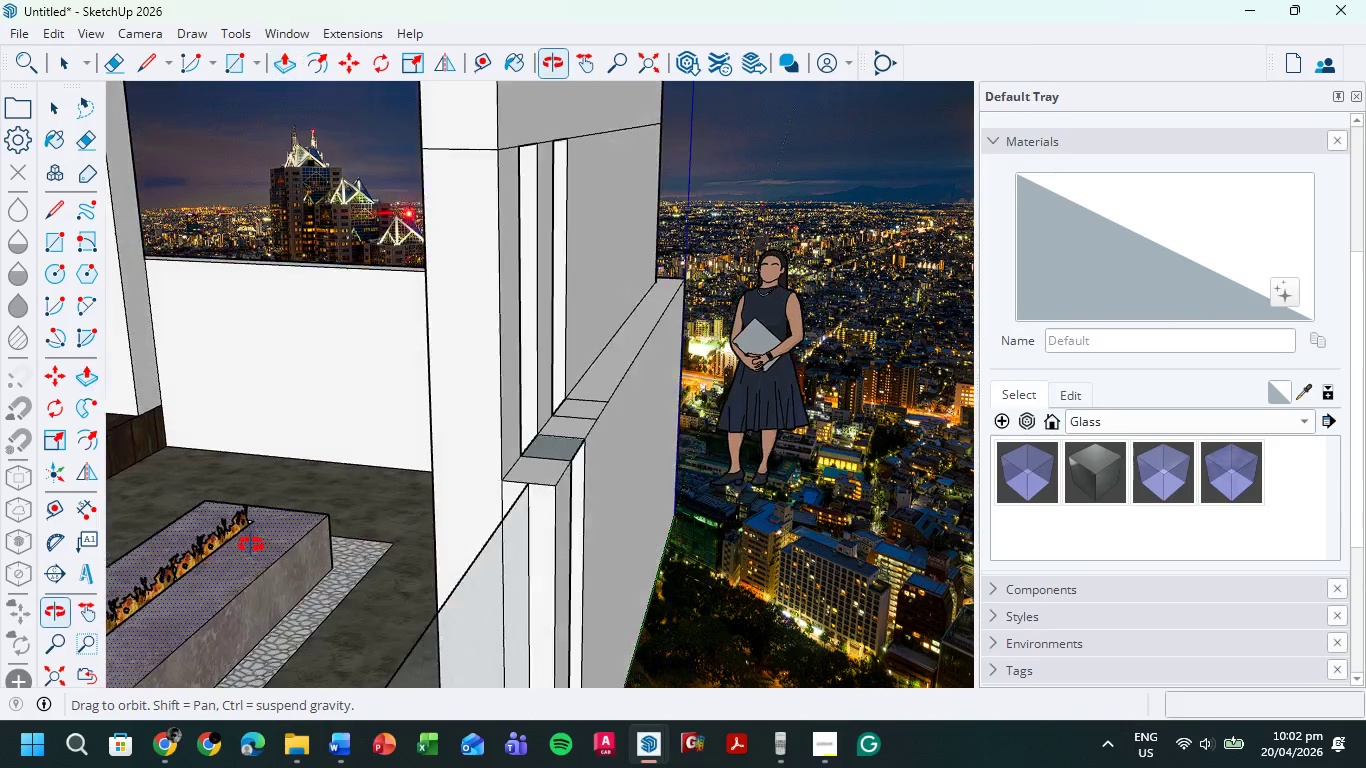 
wait(14.24)
 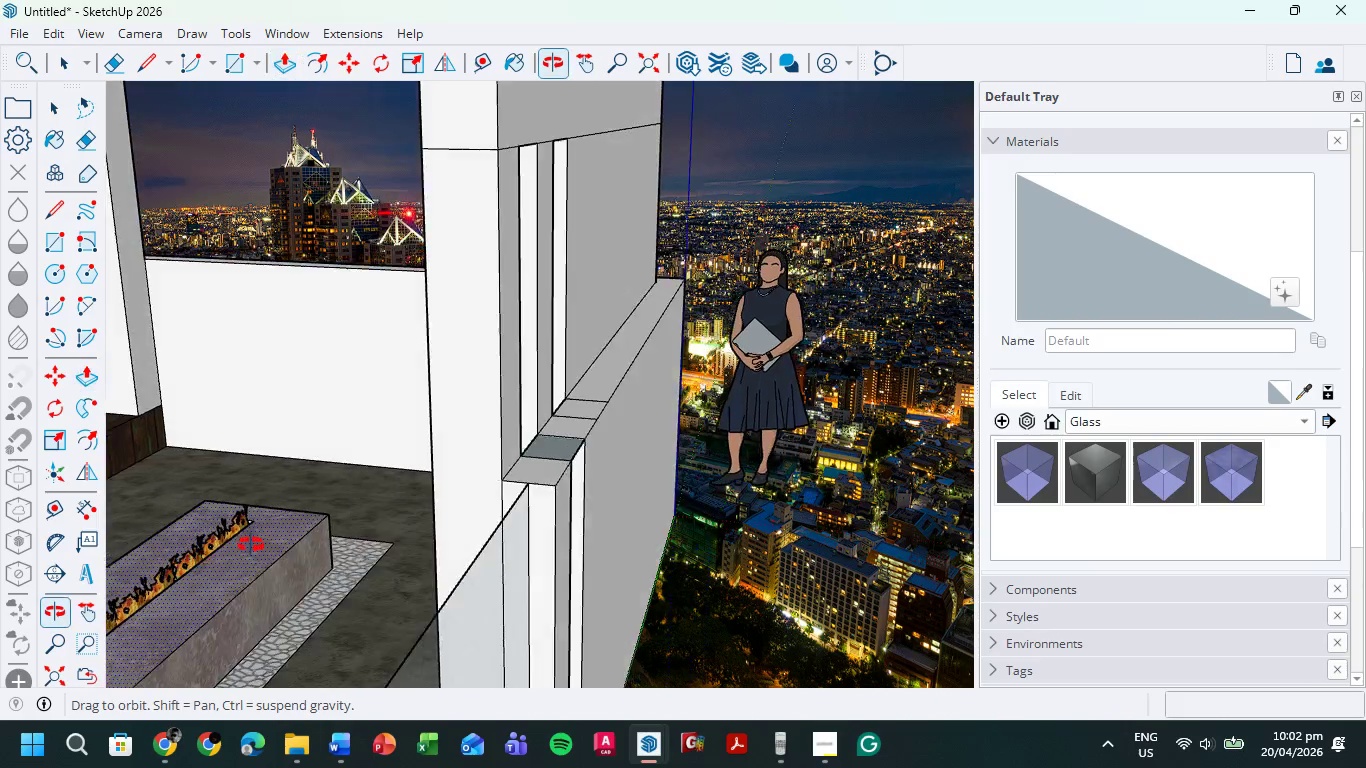 
hold_key(key=ShiftLeft, duration=0.44)
 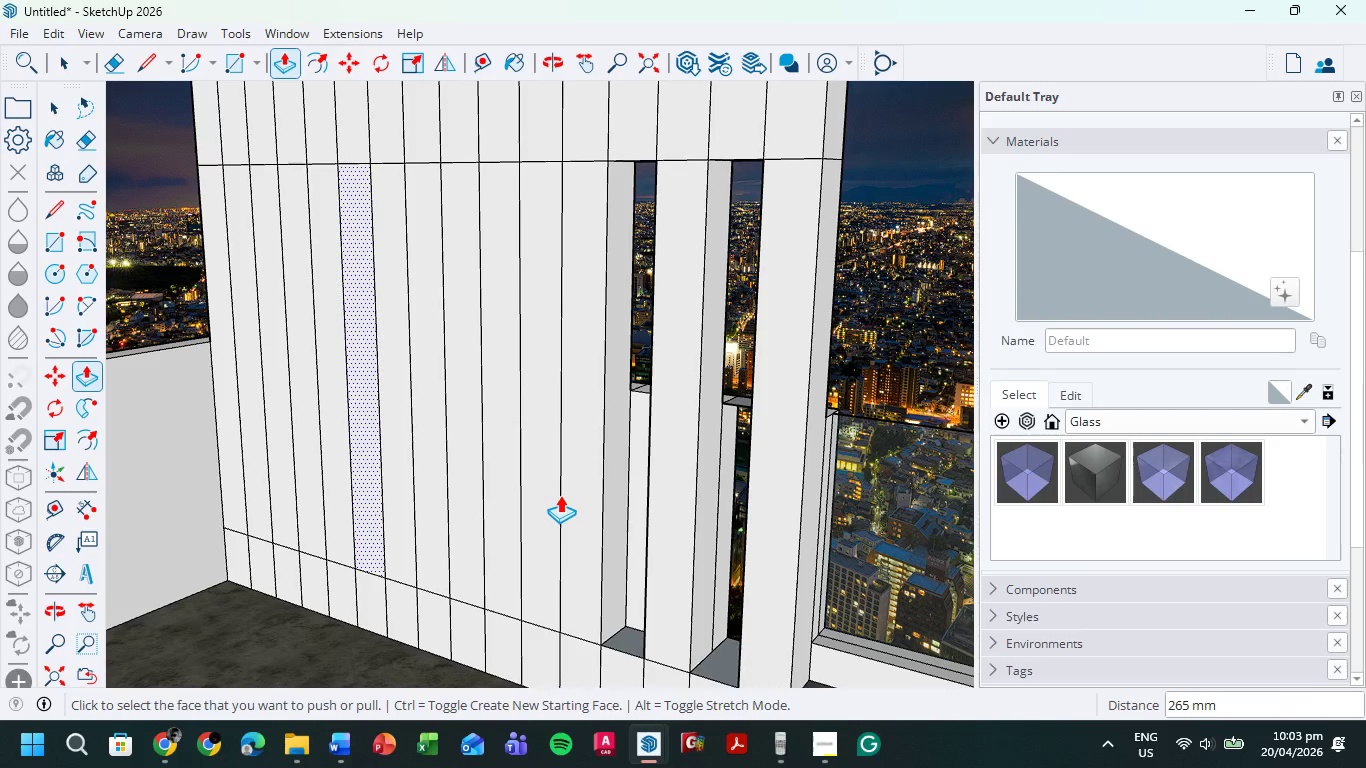 
wait(39.52)
 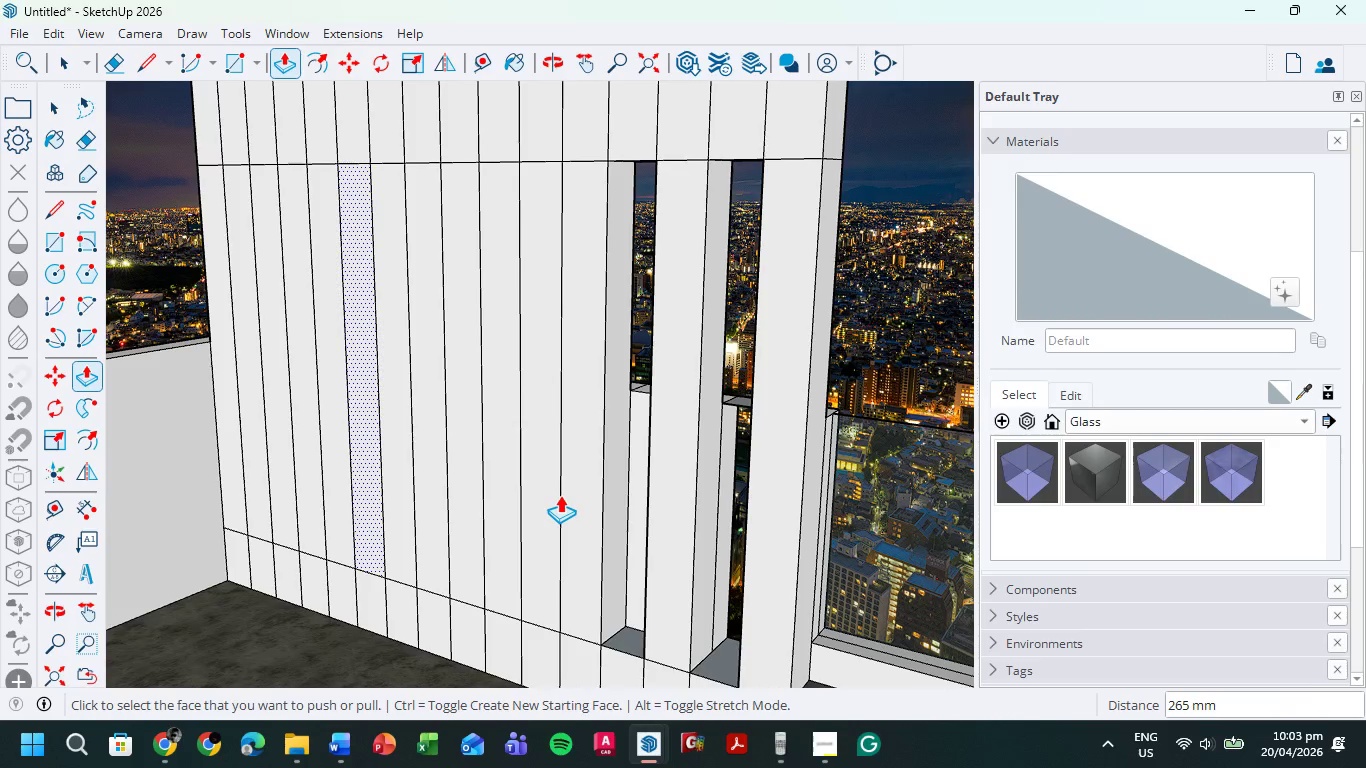 
left_click([539, 258])
 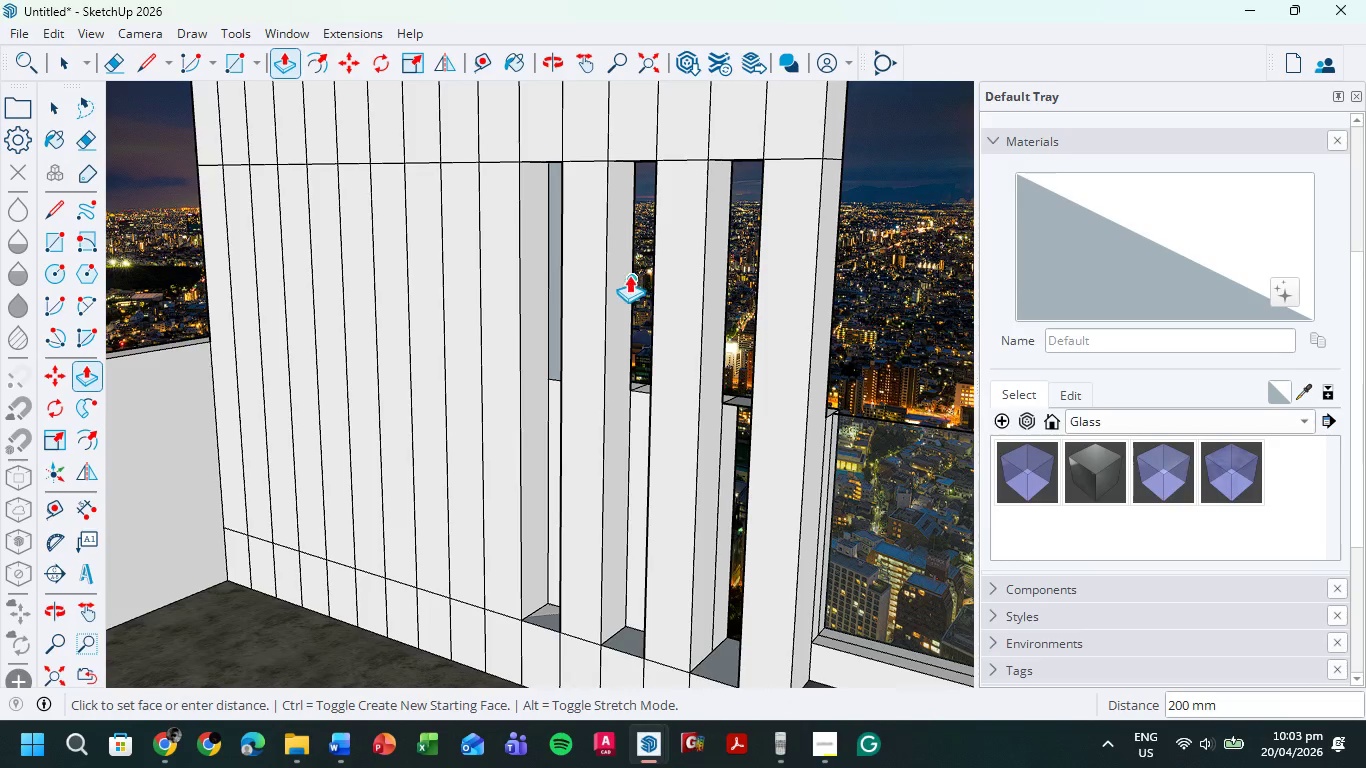 
left_click([629, 275])
 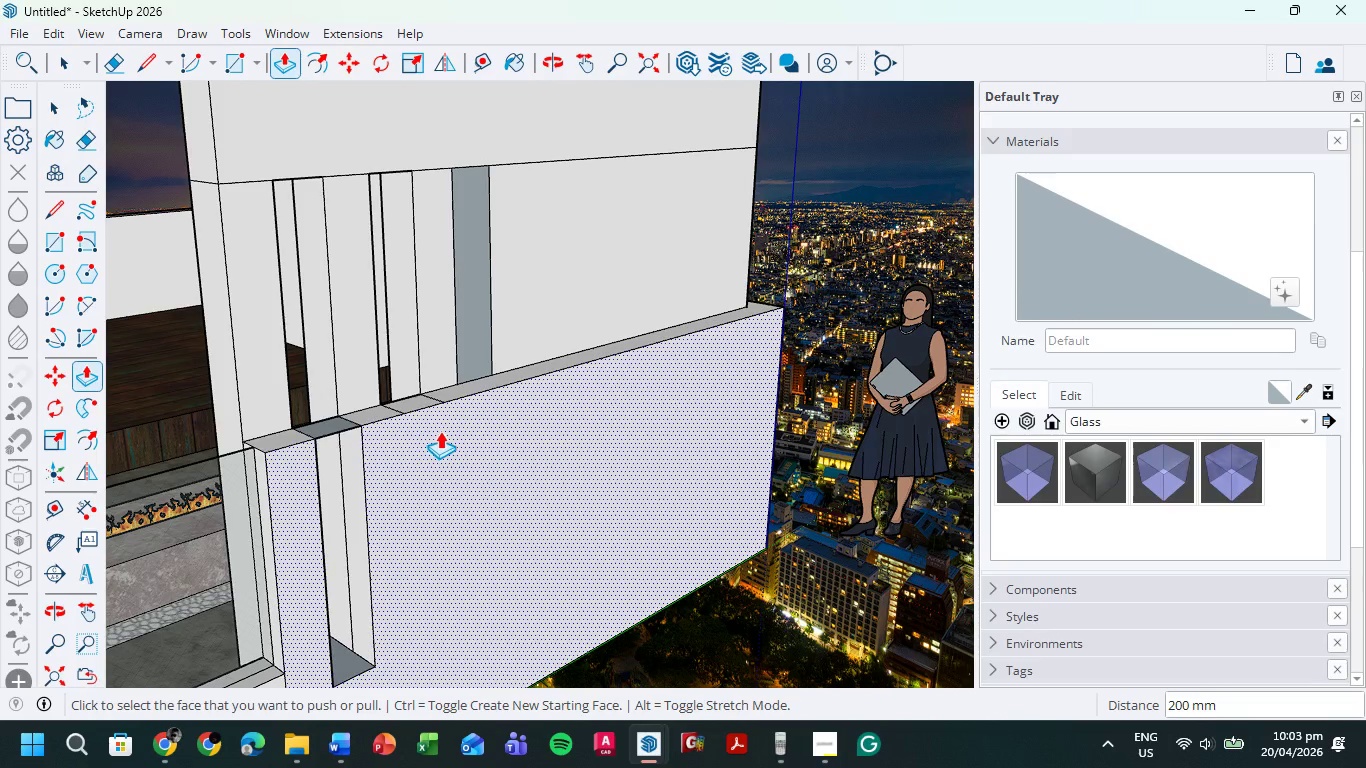 
wait(5.16)
 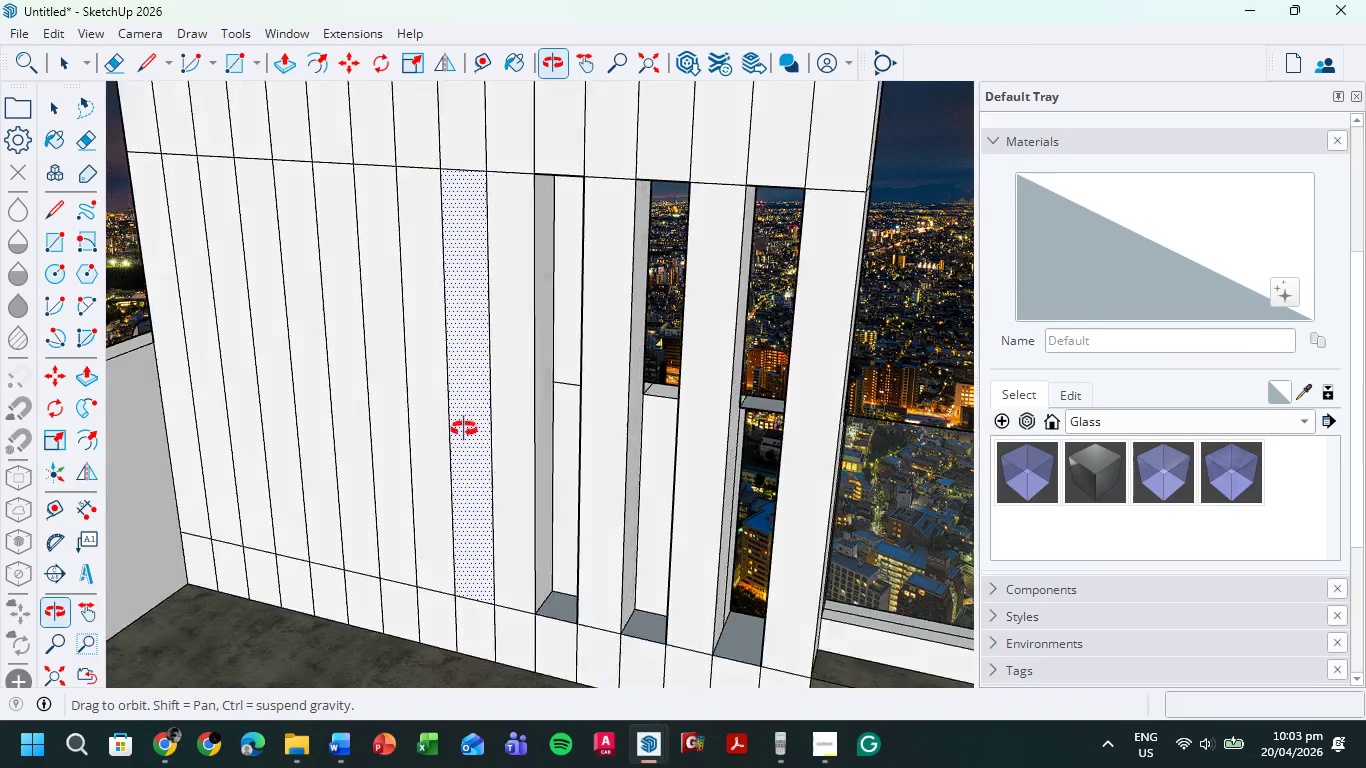 
left_click([71, 63])
 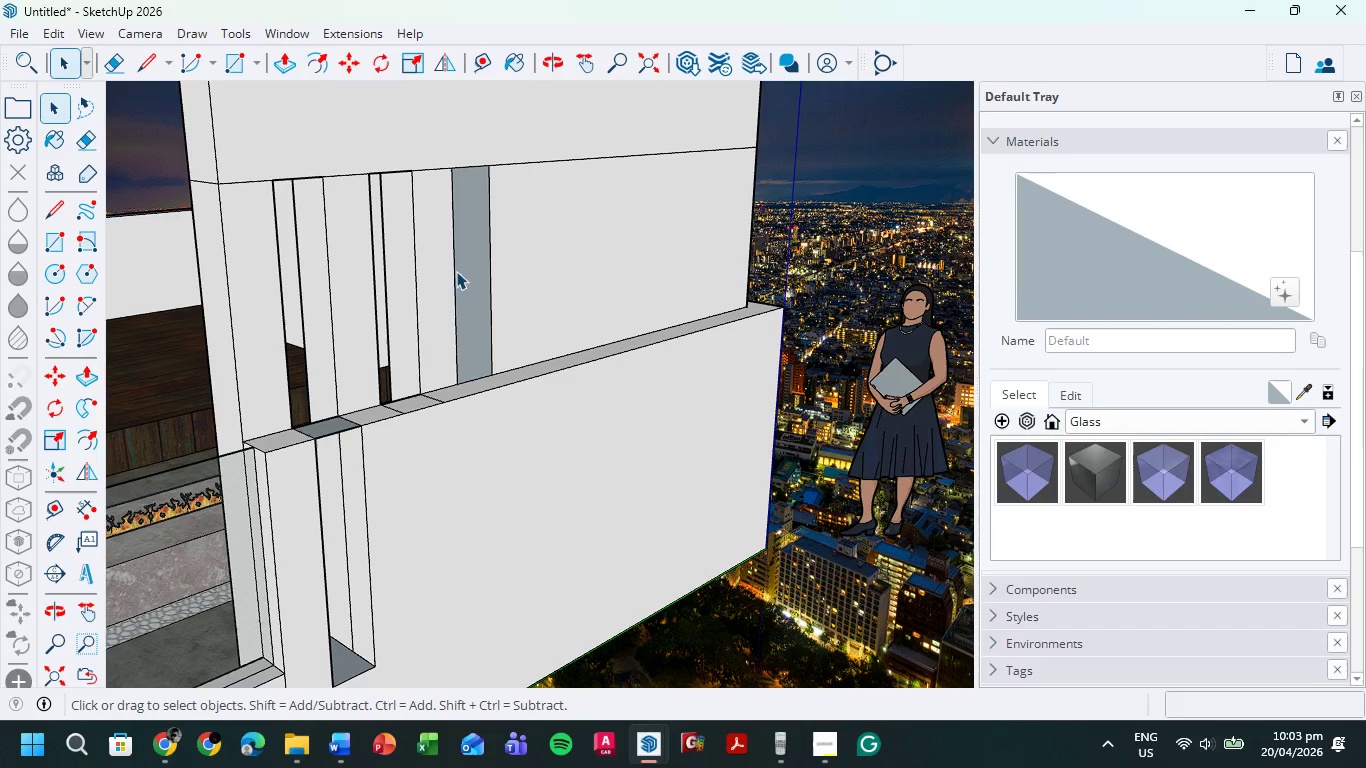 
left_click([458, 270])
 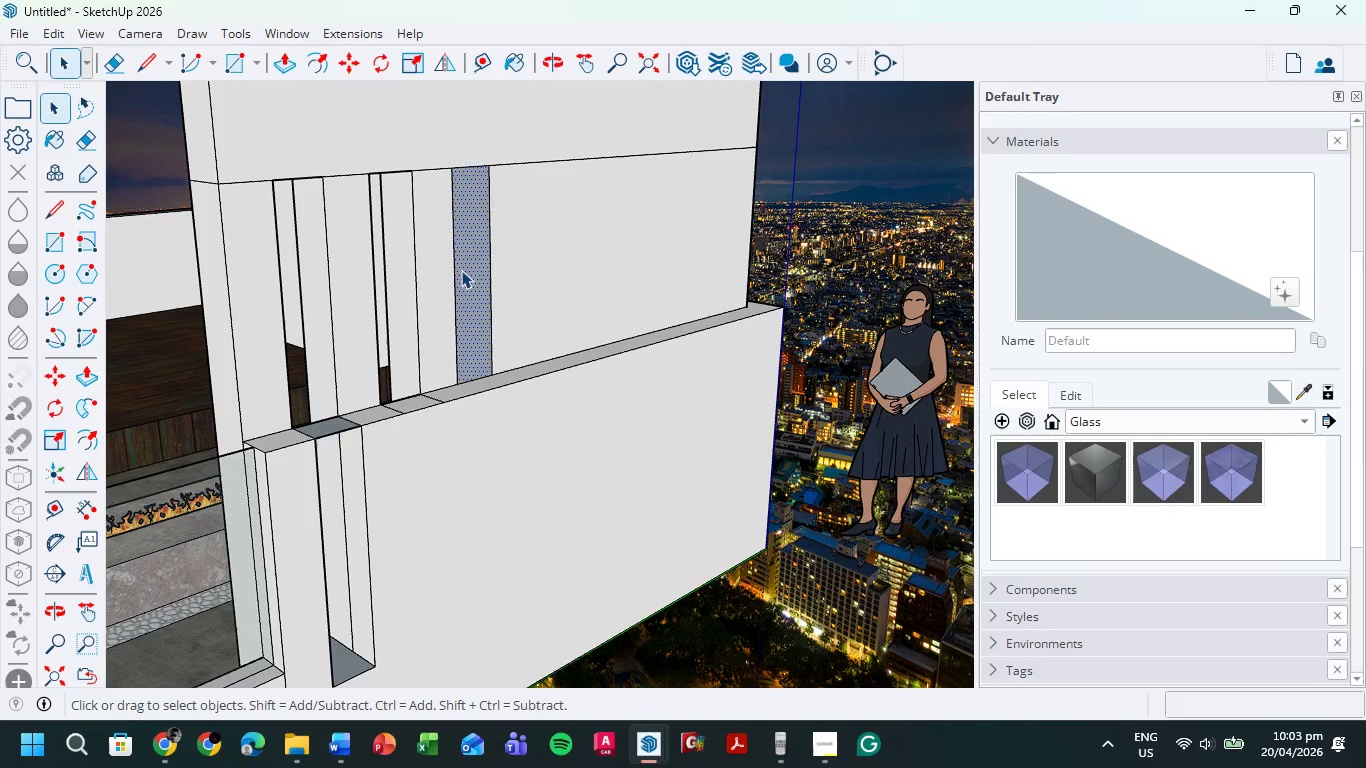 
key(Delete)
 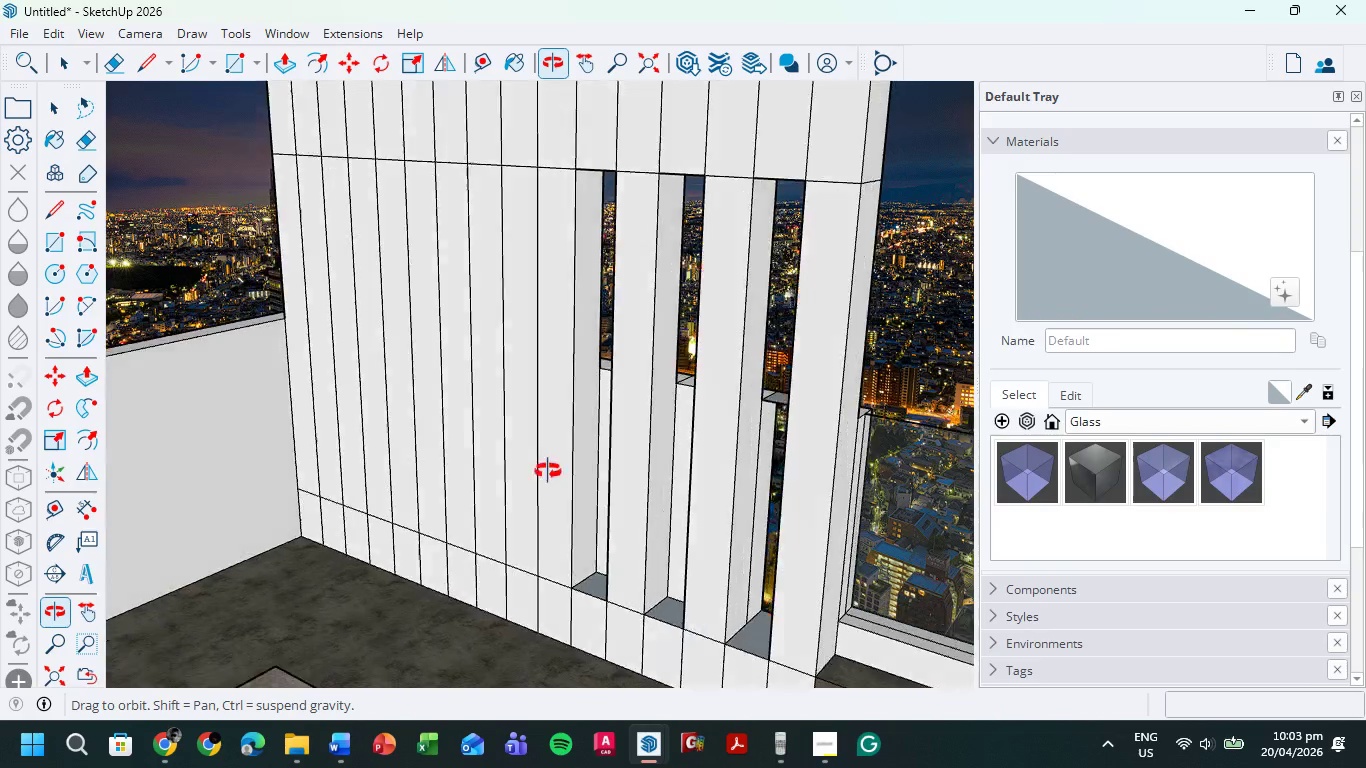 
wait(7.8)
 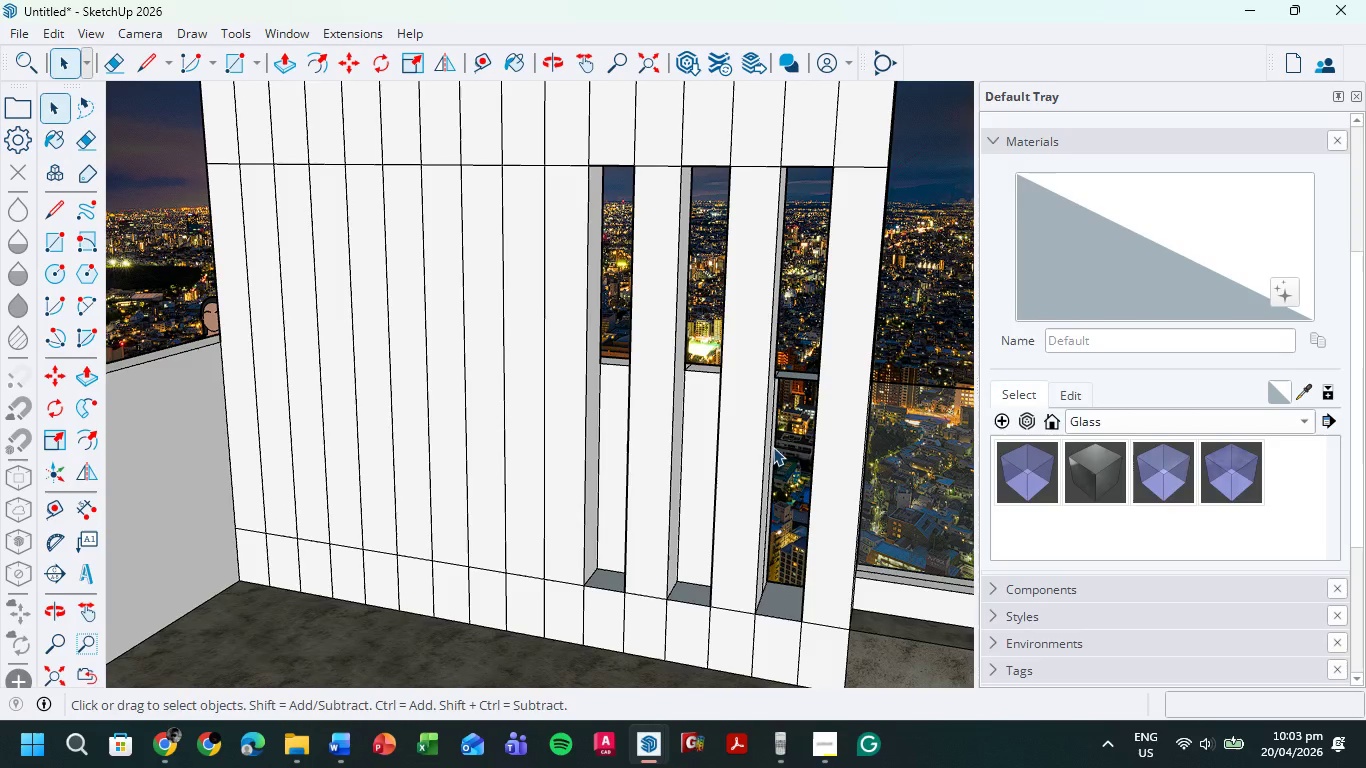 
left_click([482, 465])
 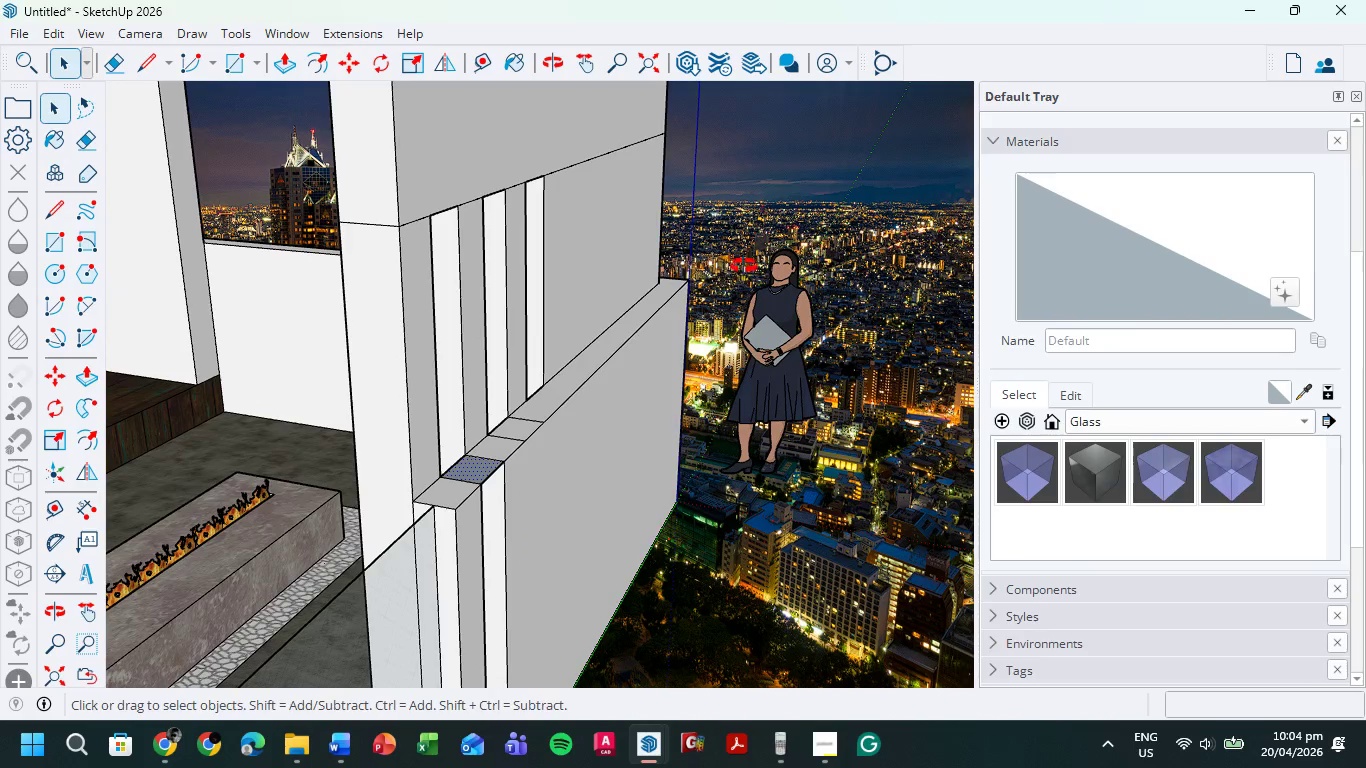 
key(L)
 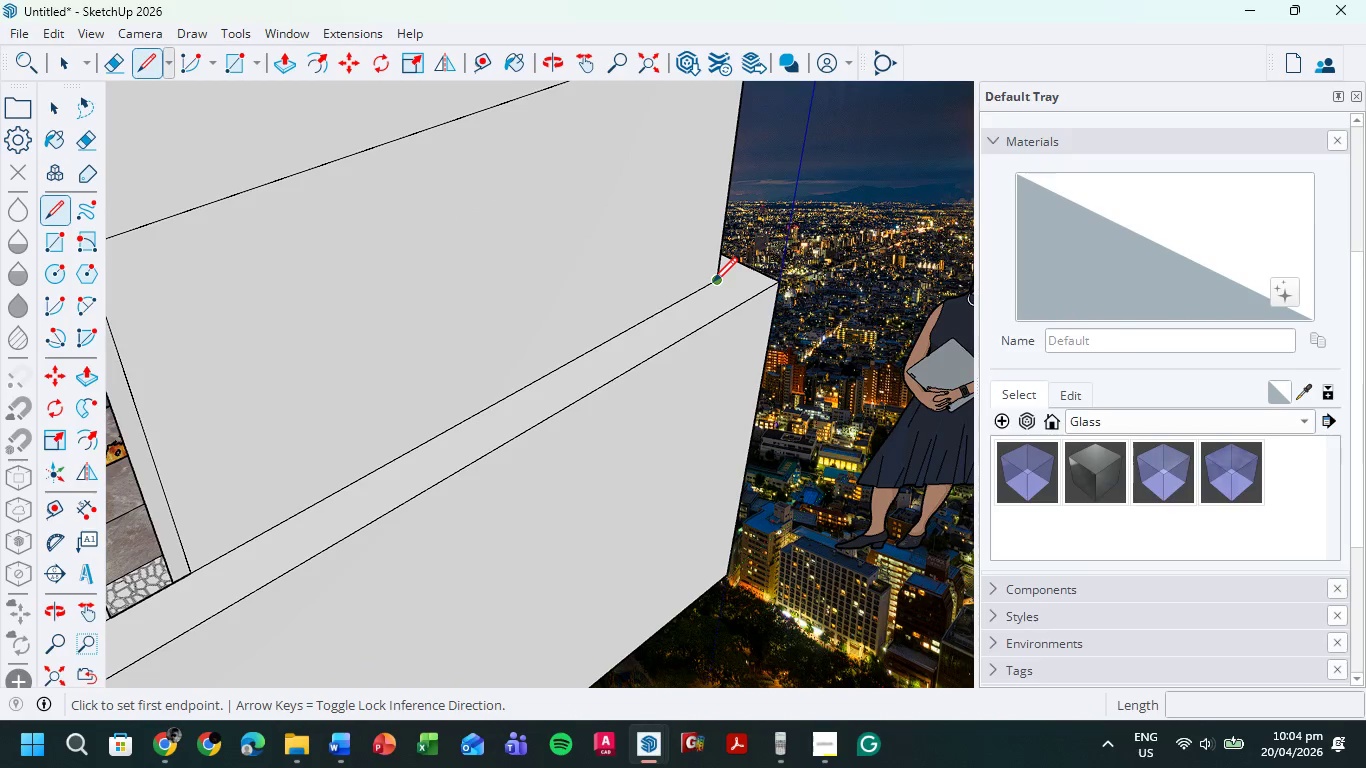 
scroll: coordinate [837, 236], scroll_direction: up, amount: 4.0
 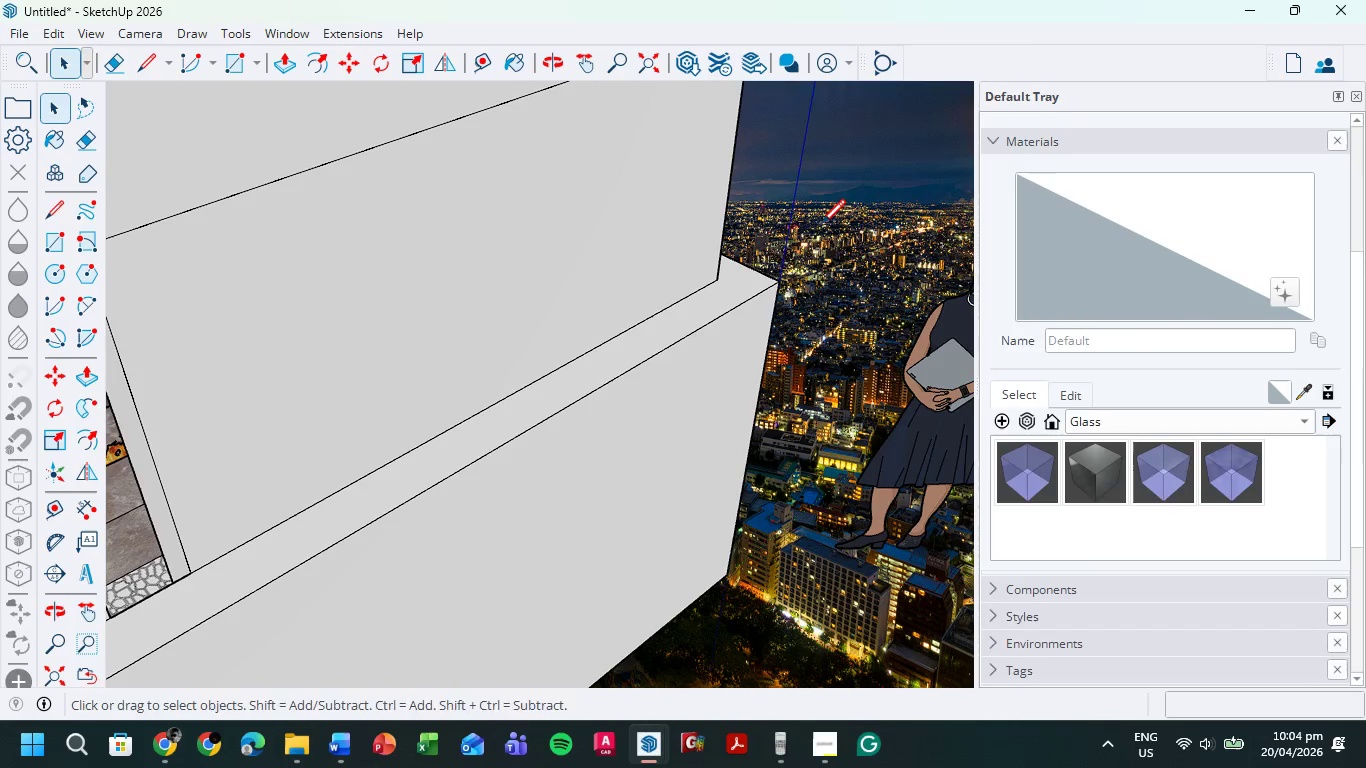 
left_click([713, 284])
 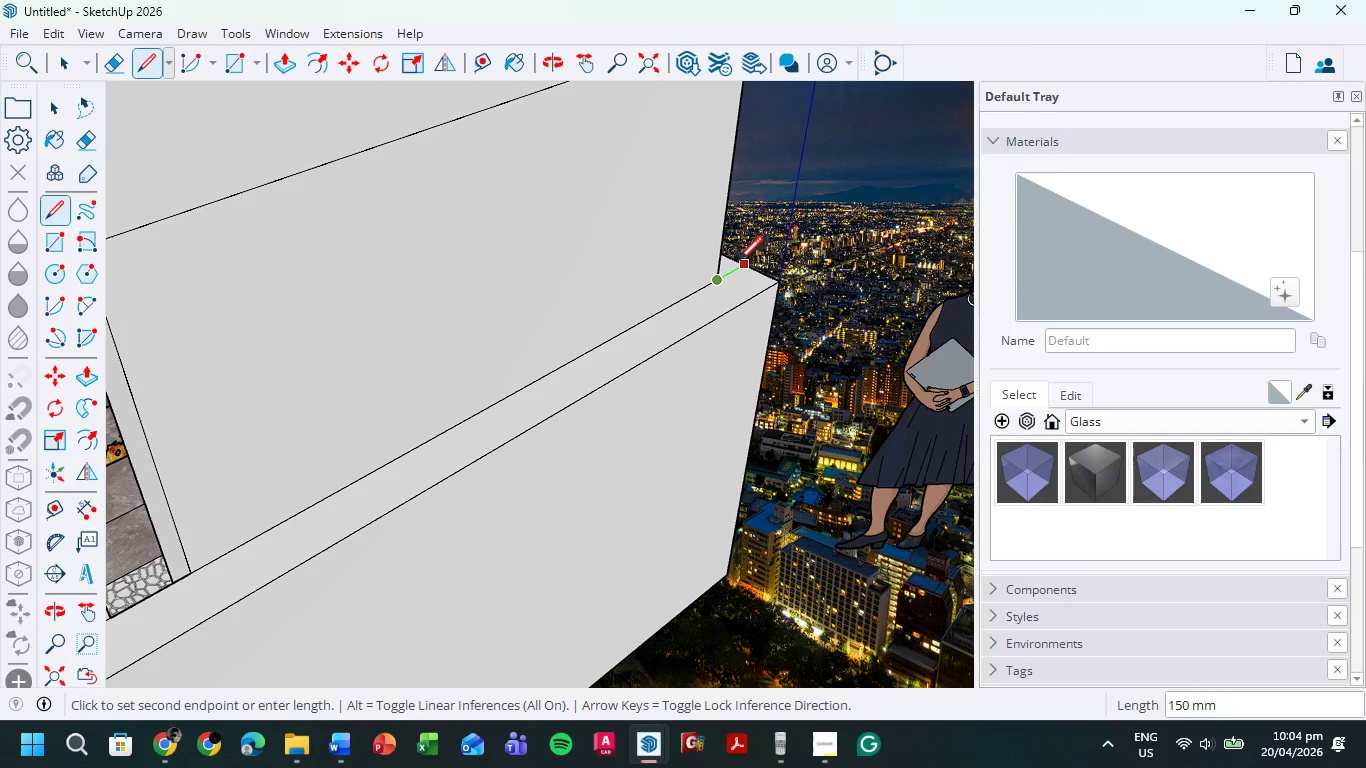 
left_click([738, 264])
 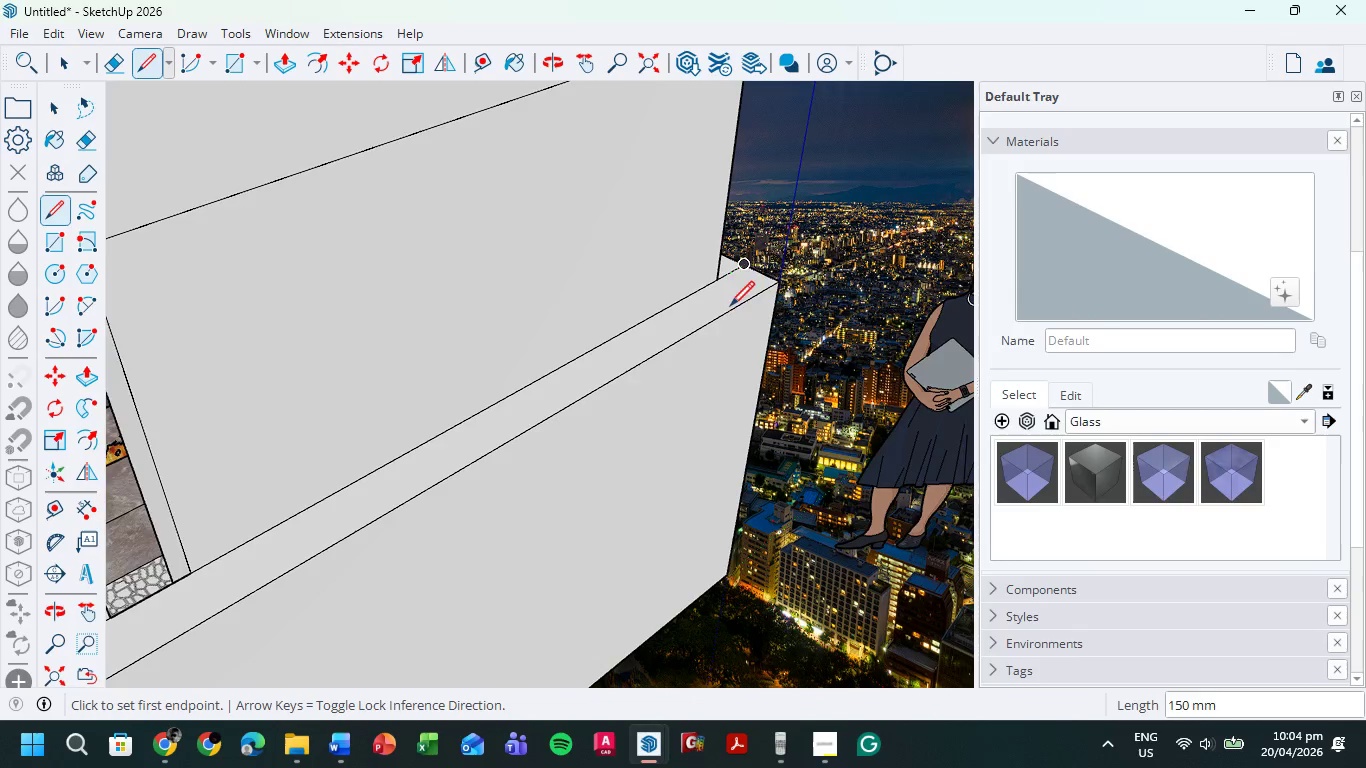 
scroll: coordinate [729, 403], scroll_direction: down, amount: 8.0
 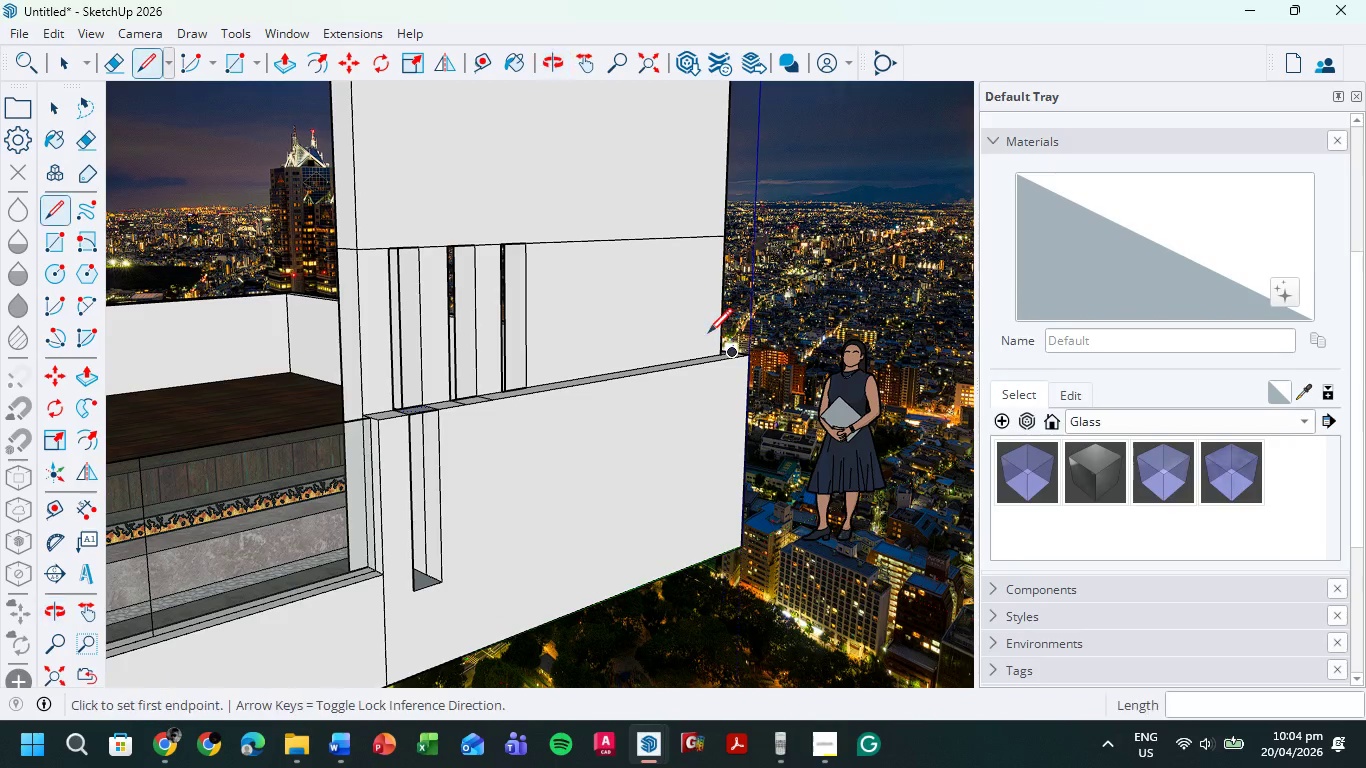 
mouse_move([580, 478])
 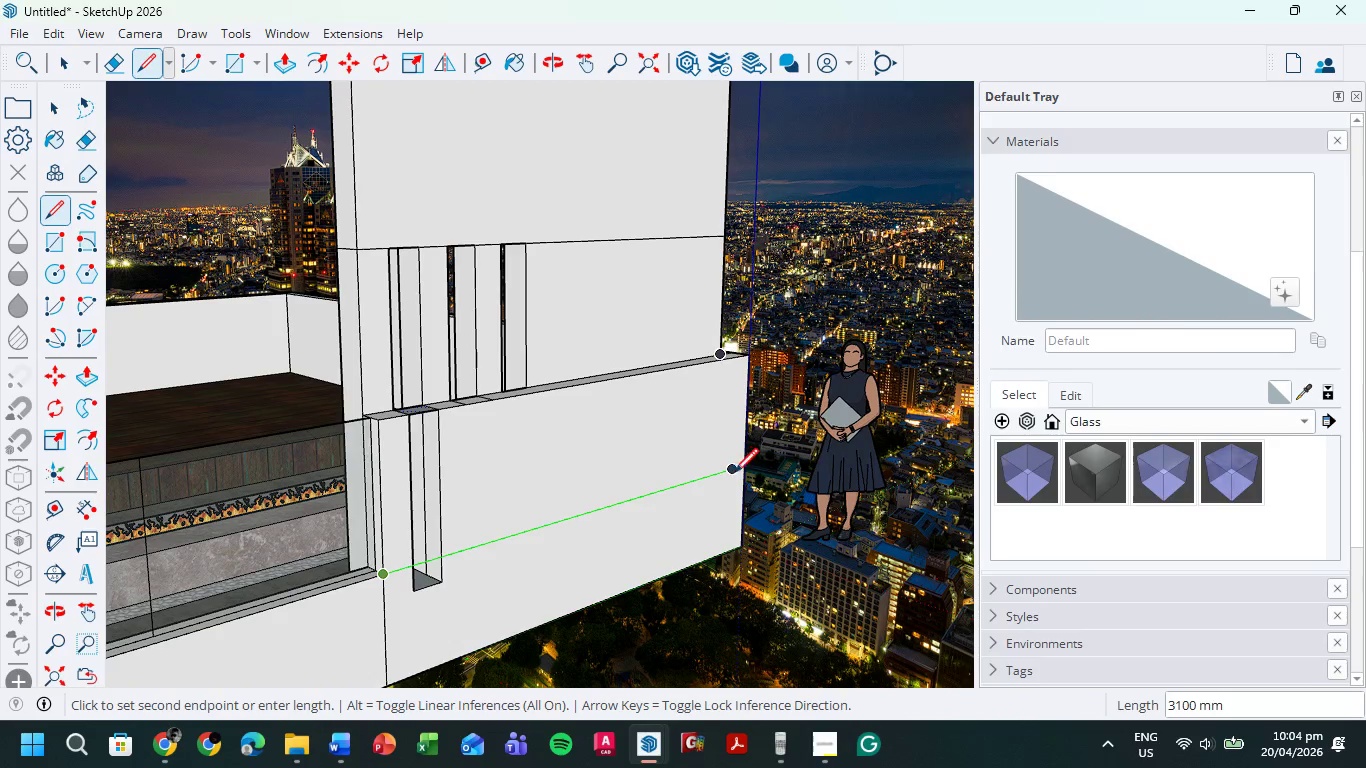 
left_click([740, 472])
 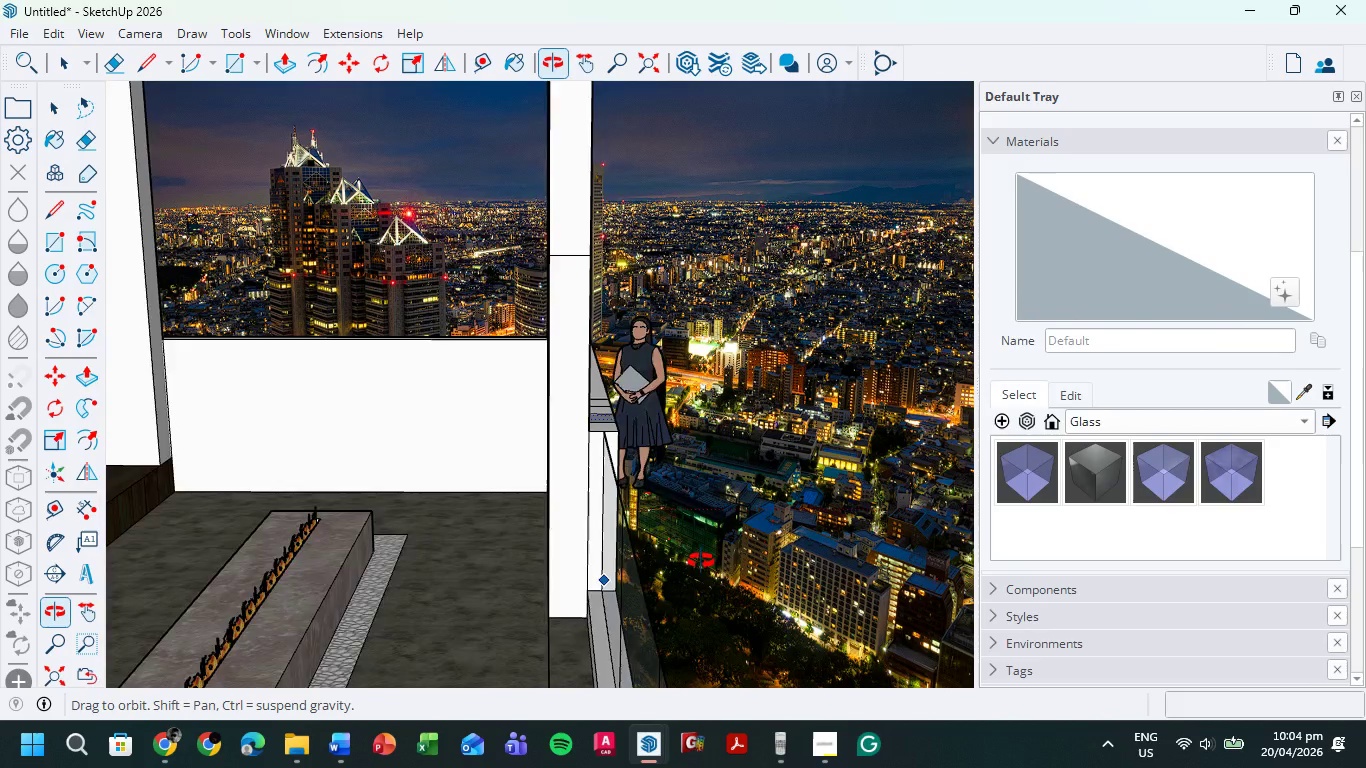 
wait(9.72)
 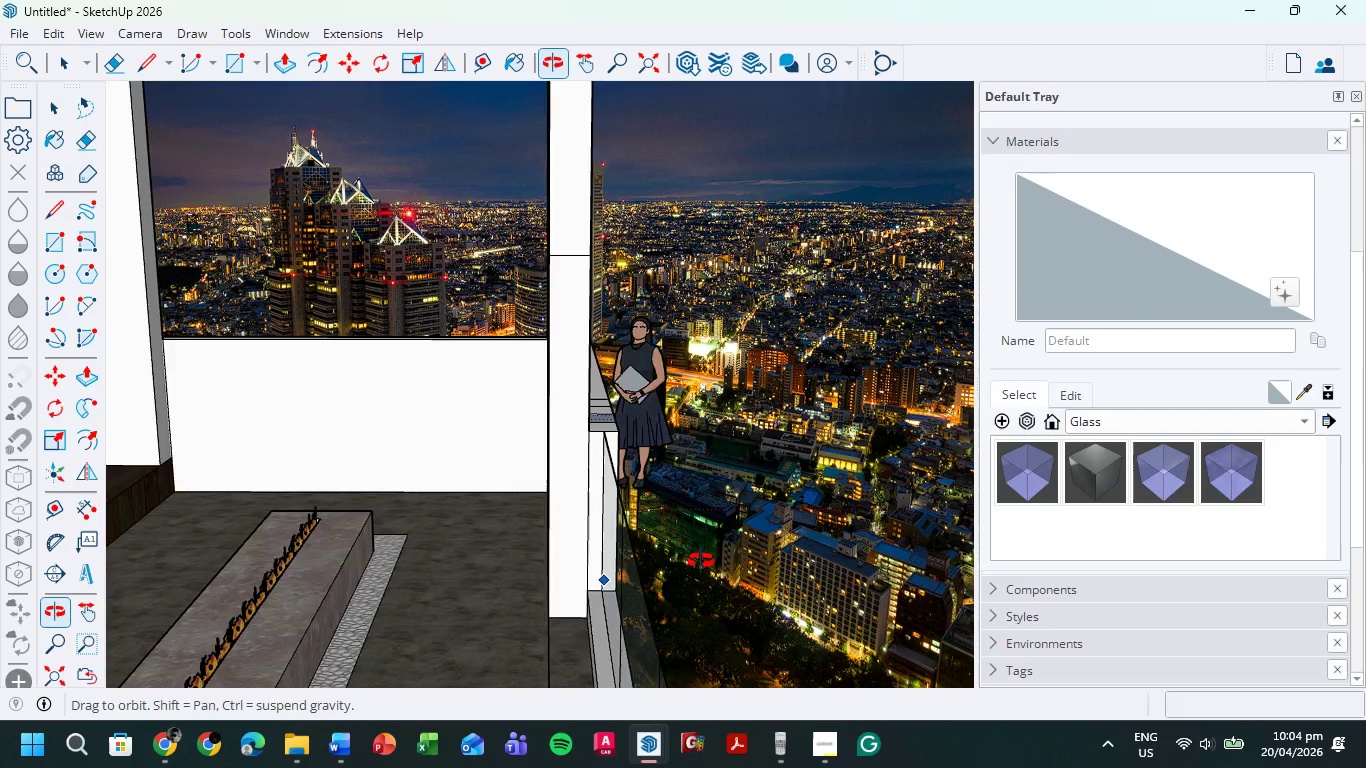 
left_click([411, 359])
 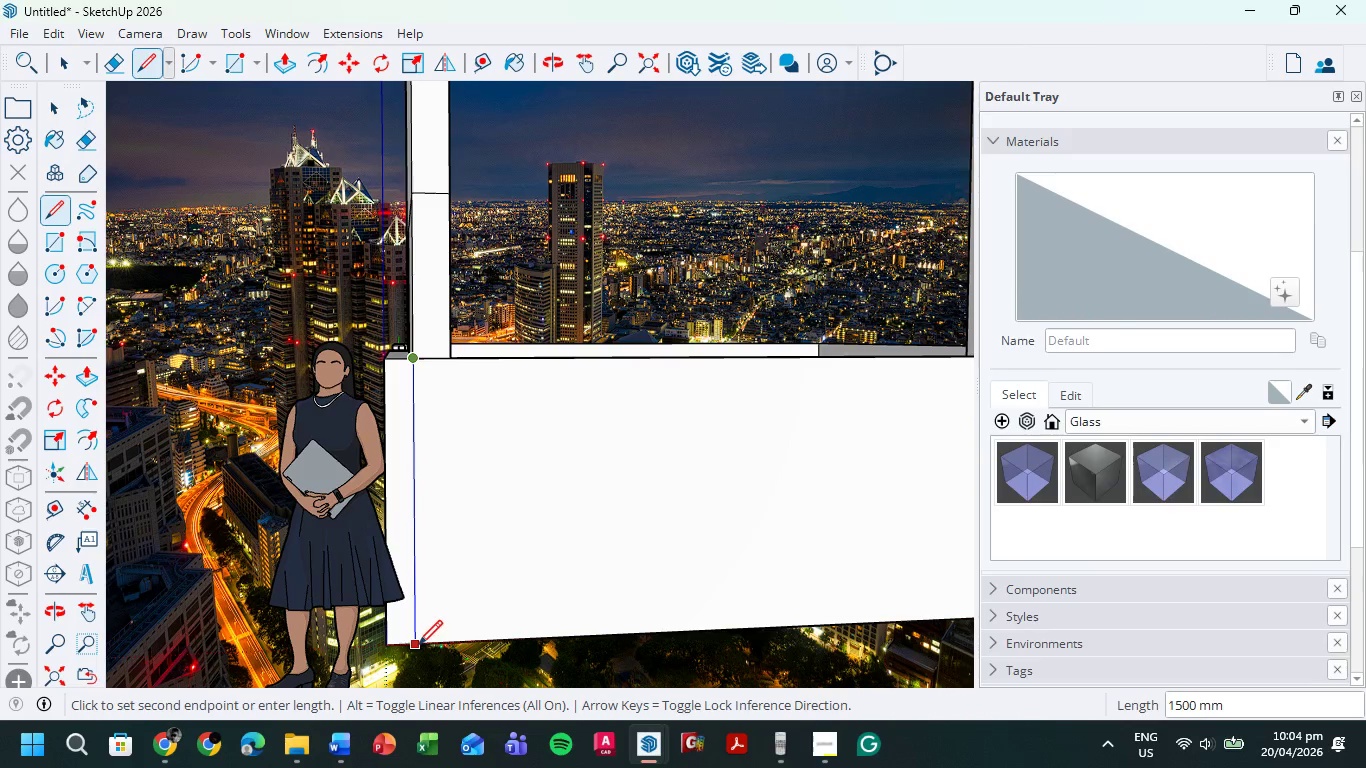 
left_click([416, 647])
 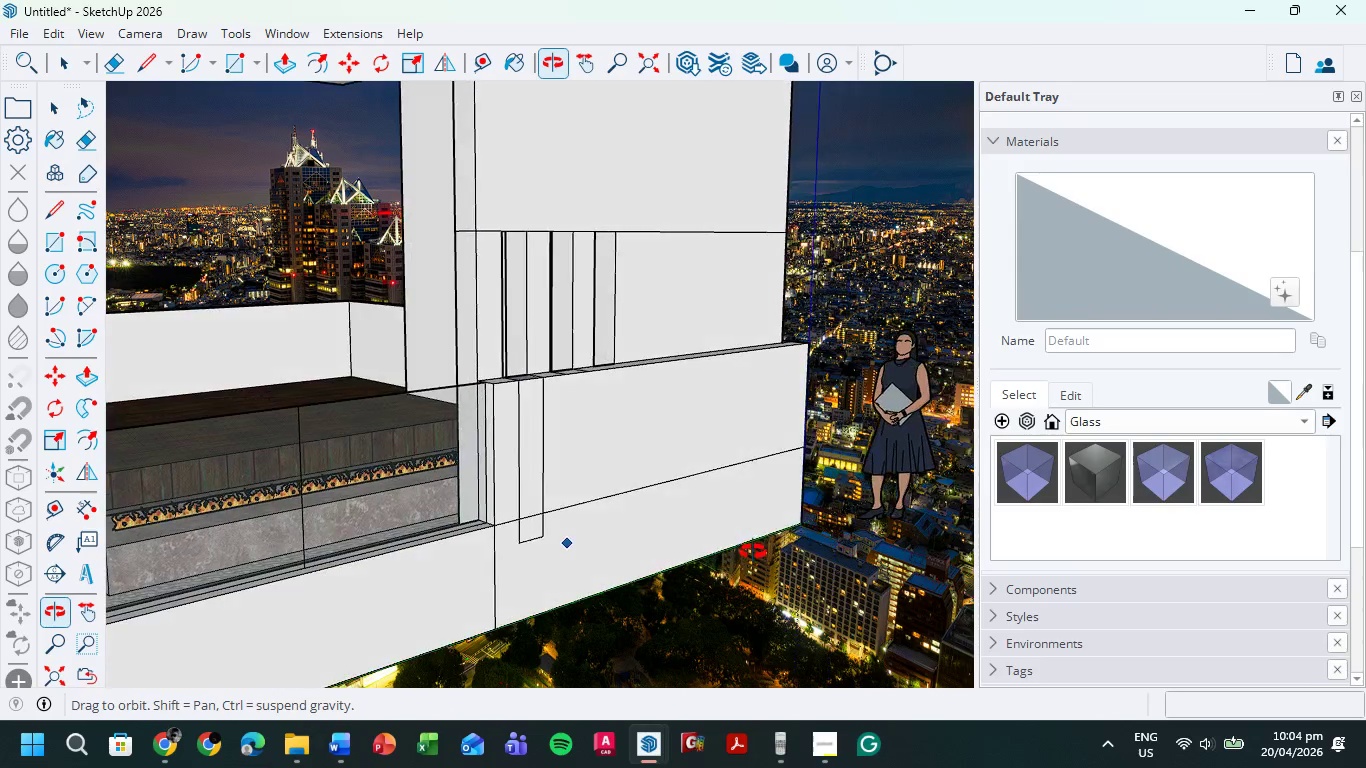 
key(E)
 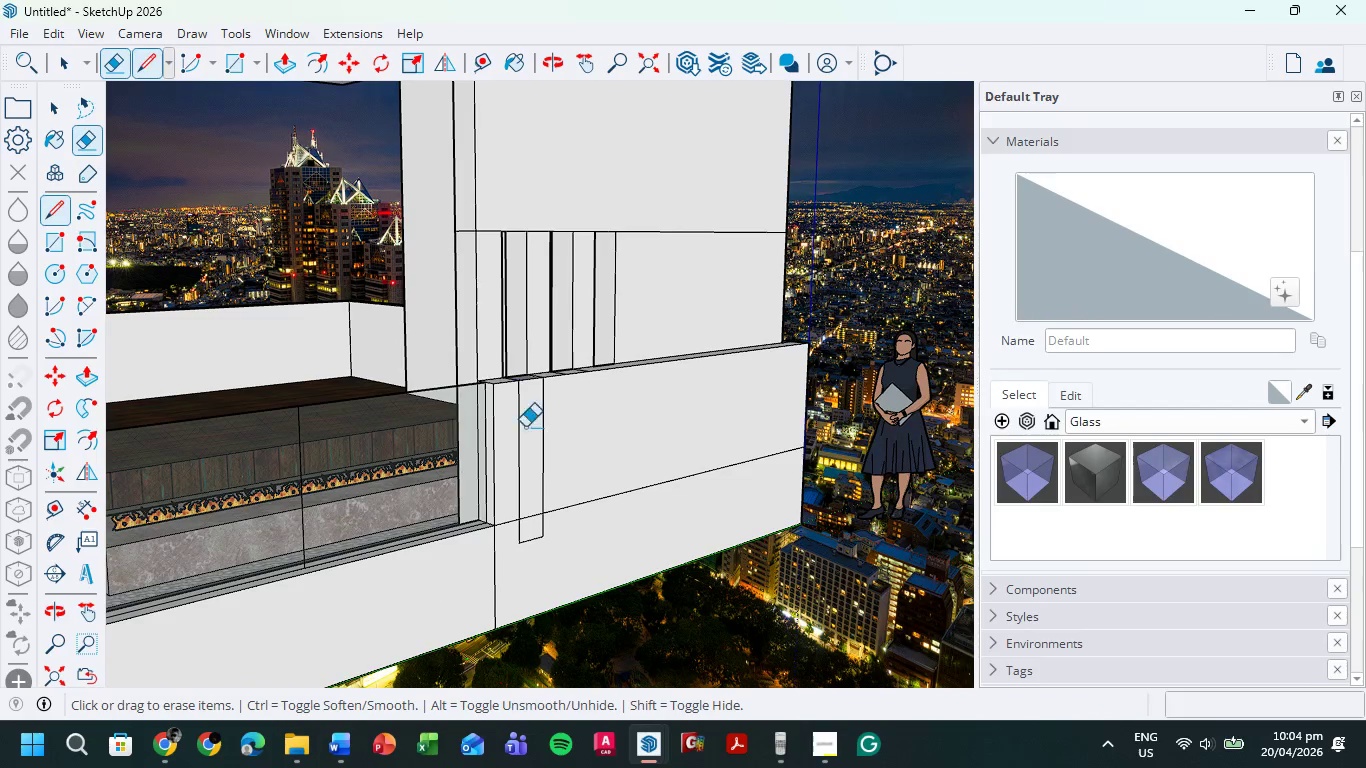 
mouse_move([527, 428])
 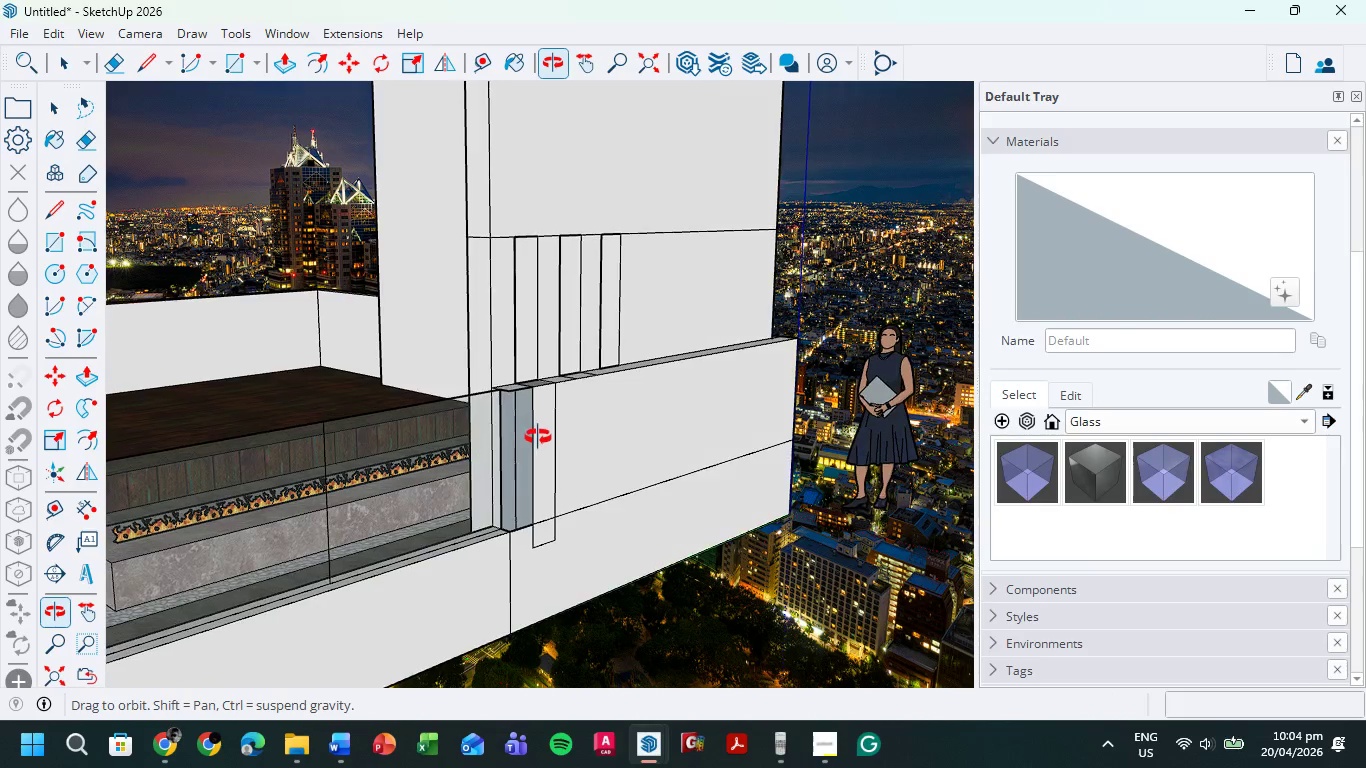 
scroll: coordinate [544, 432], scroll_direction: up, amount: 6.0
 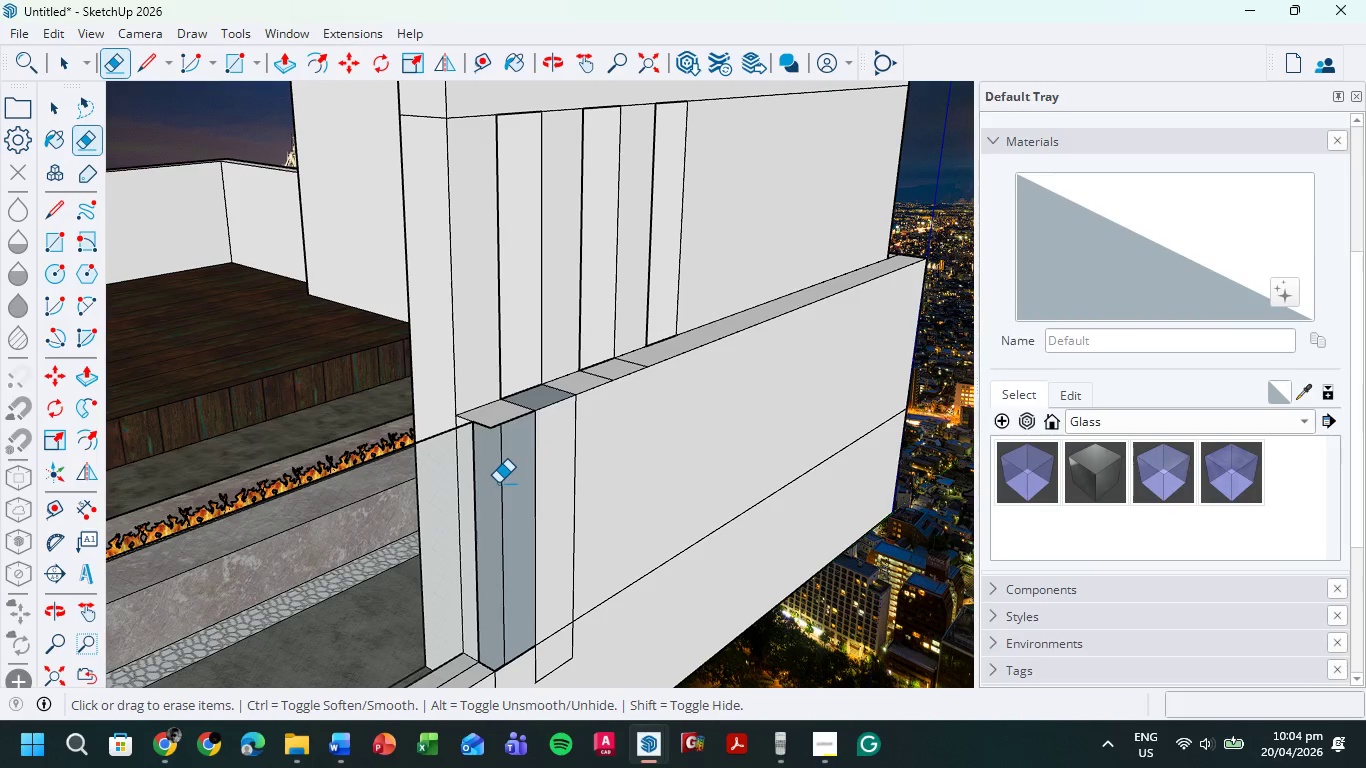 
left_click_drag(start_coordinate=[498, 483], to_coordinate=[515, 482])
 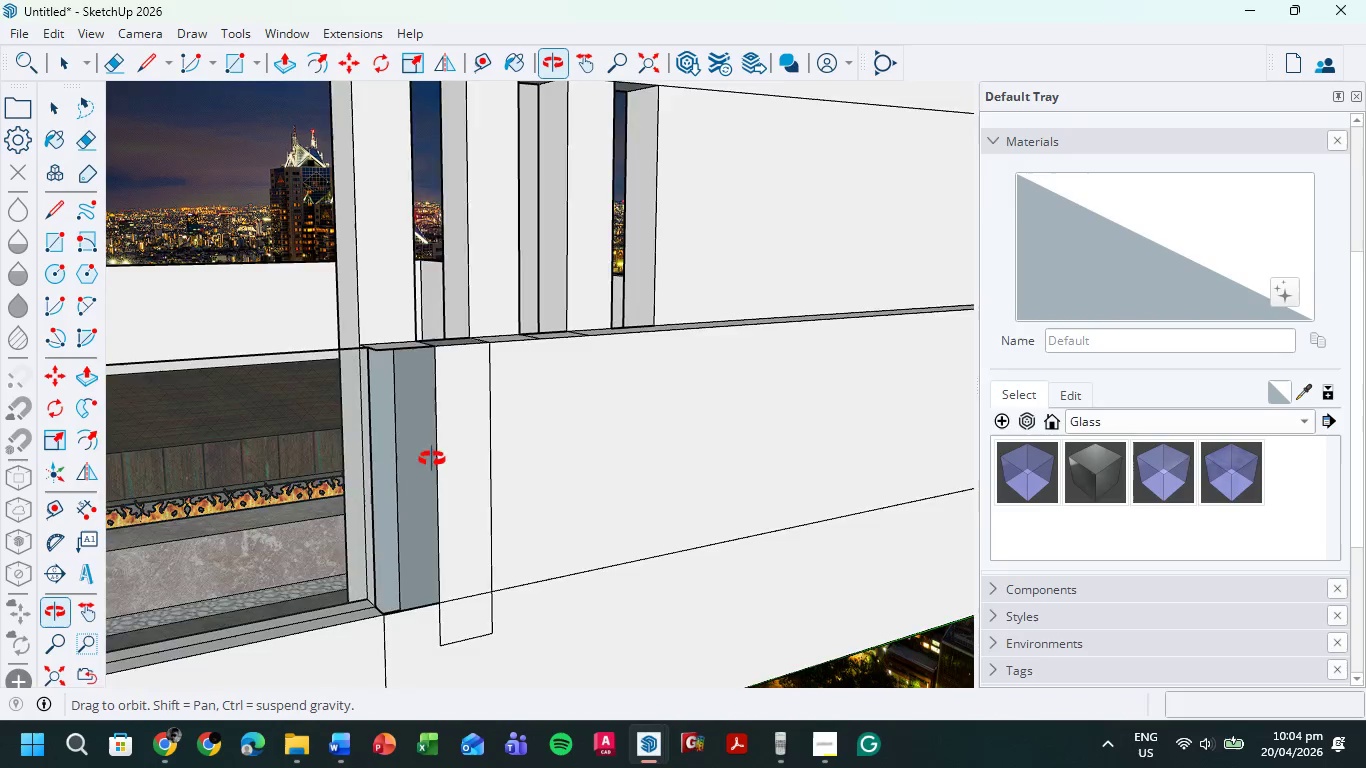 
scroll: coordinate [513, 438], scroll_direction: up, amount: 4.0
 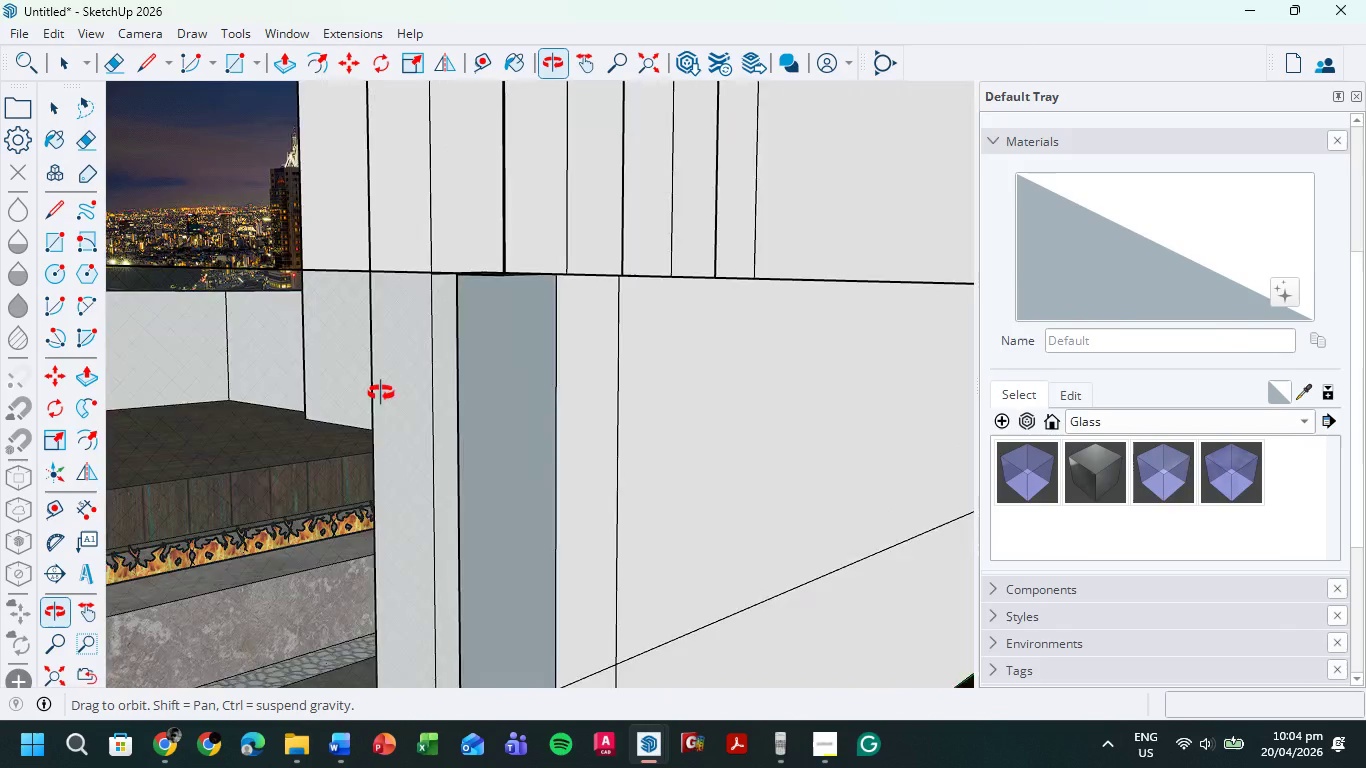 
left_click_drag(start_coordinate=[512, 377], to_coordinate=[697, 406])
 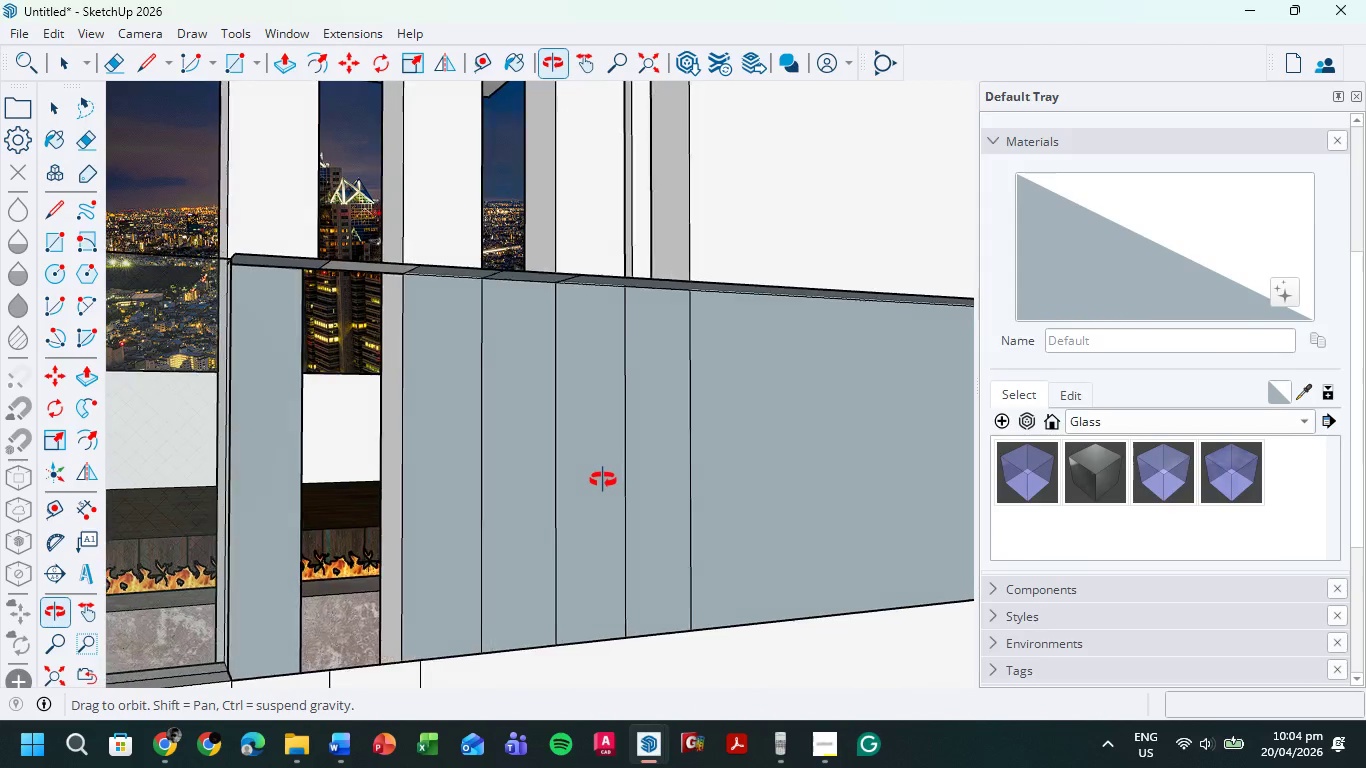 
scroll: coordinate [451, 552], scroll_direction: down, amount: 4.0
 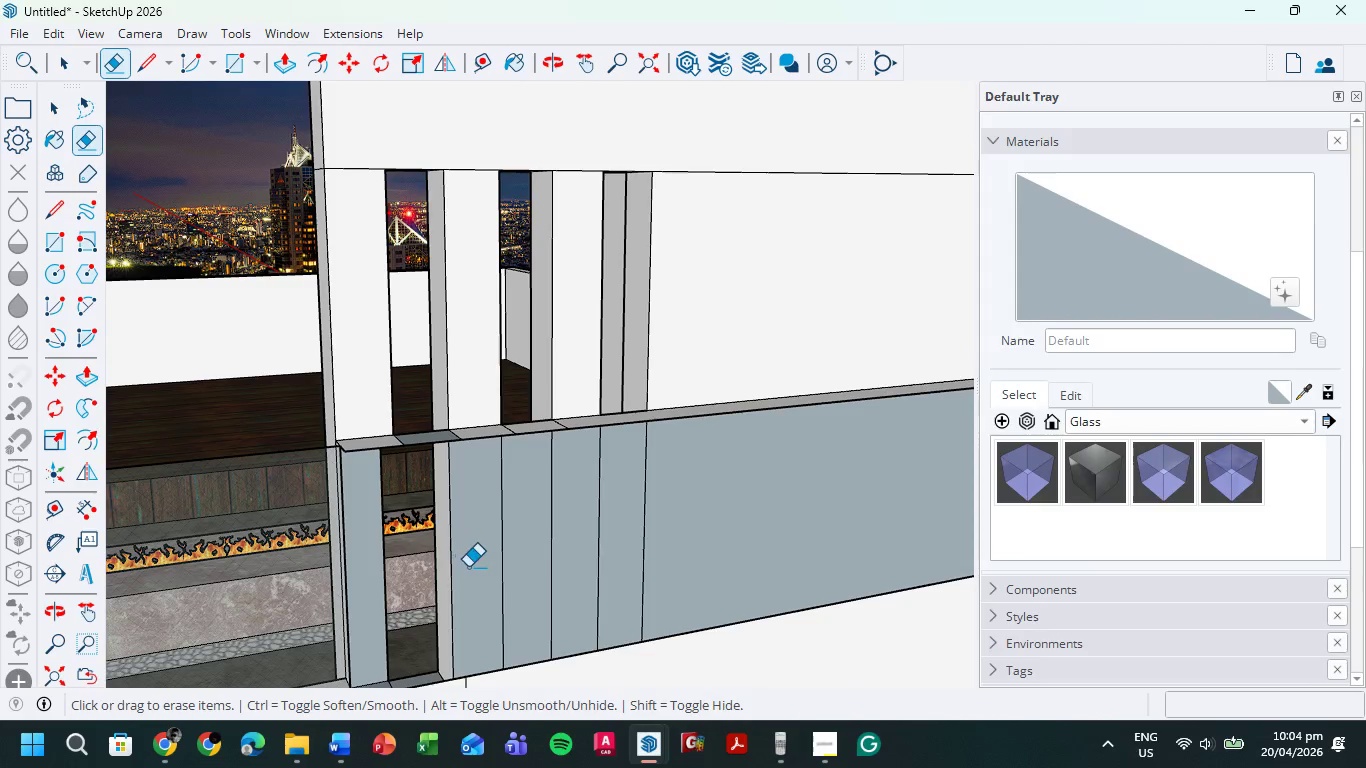 
hold_key(key=ShiftLeft, duration=0.38)
 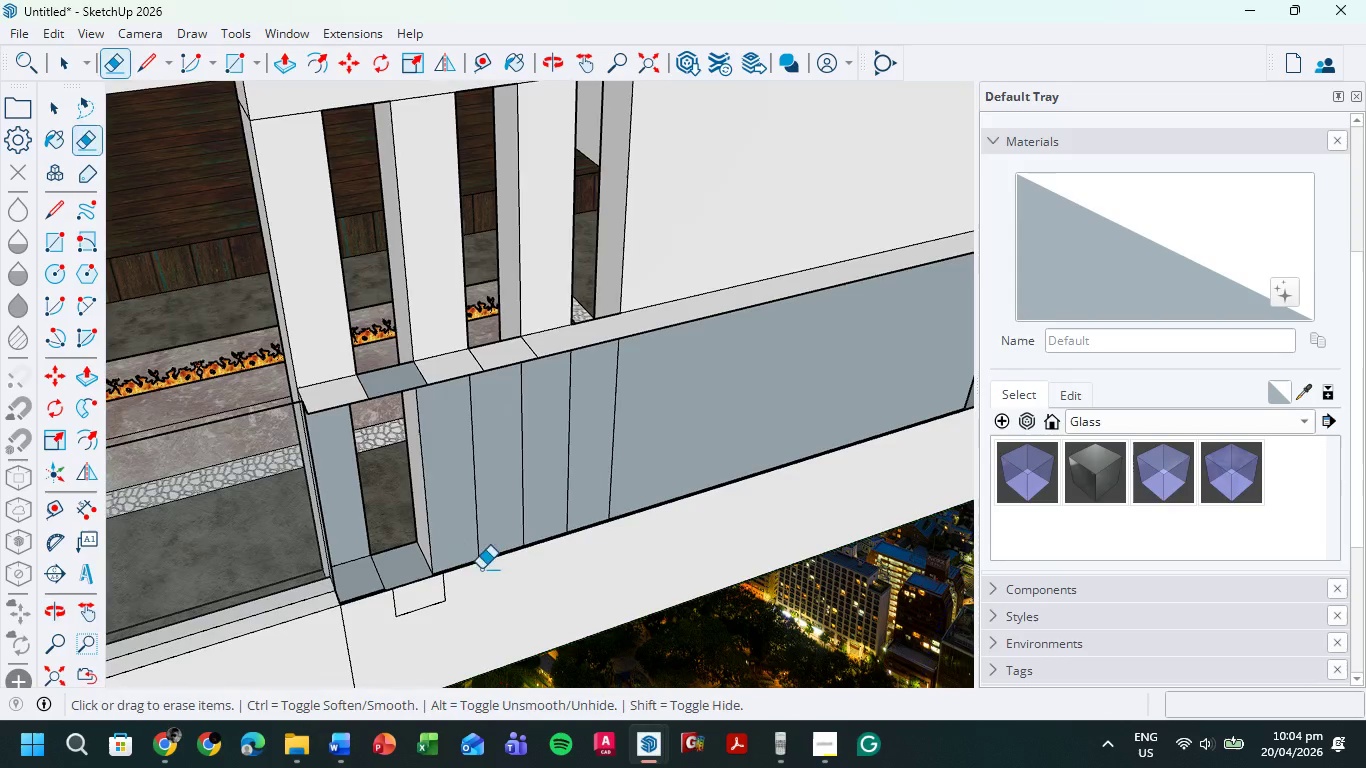 
hold_key(key=ShiftLeft, duration=1.02)
 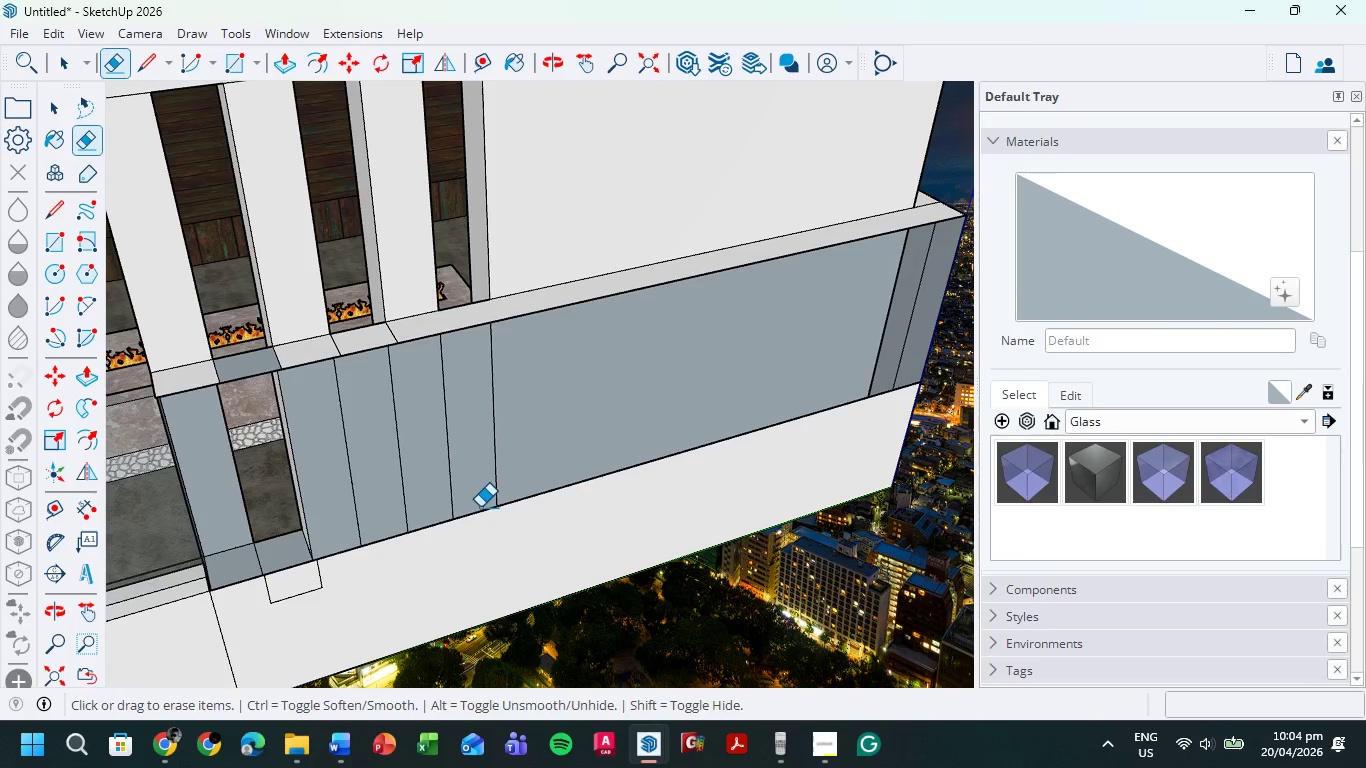 
key(L)
 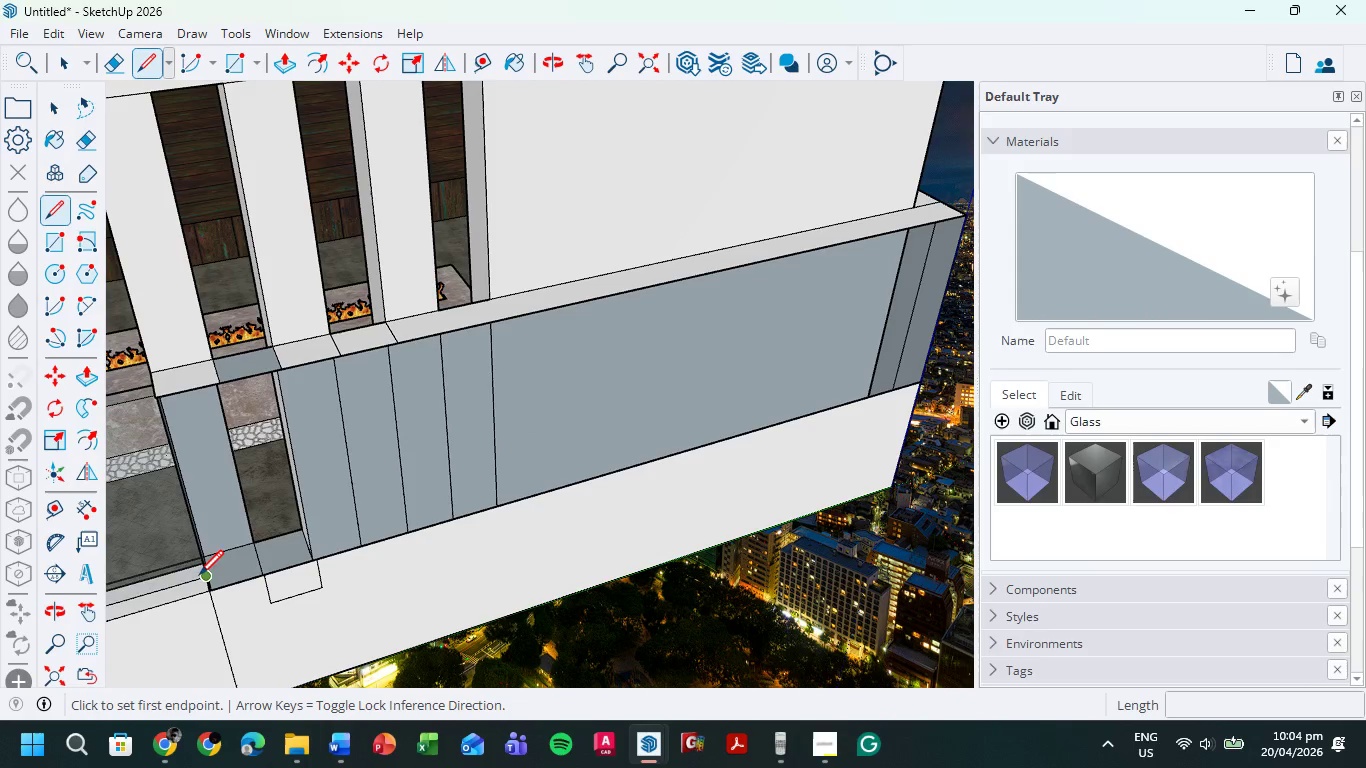 
left_click_drag(start_coordinate=[202, 579], to_coordinate=[209, 579])
 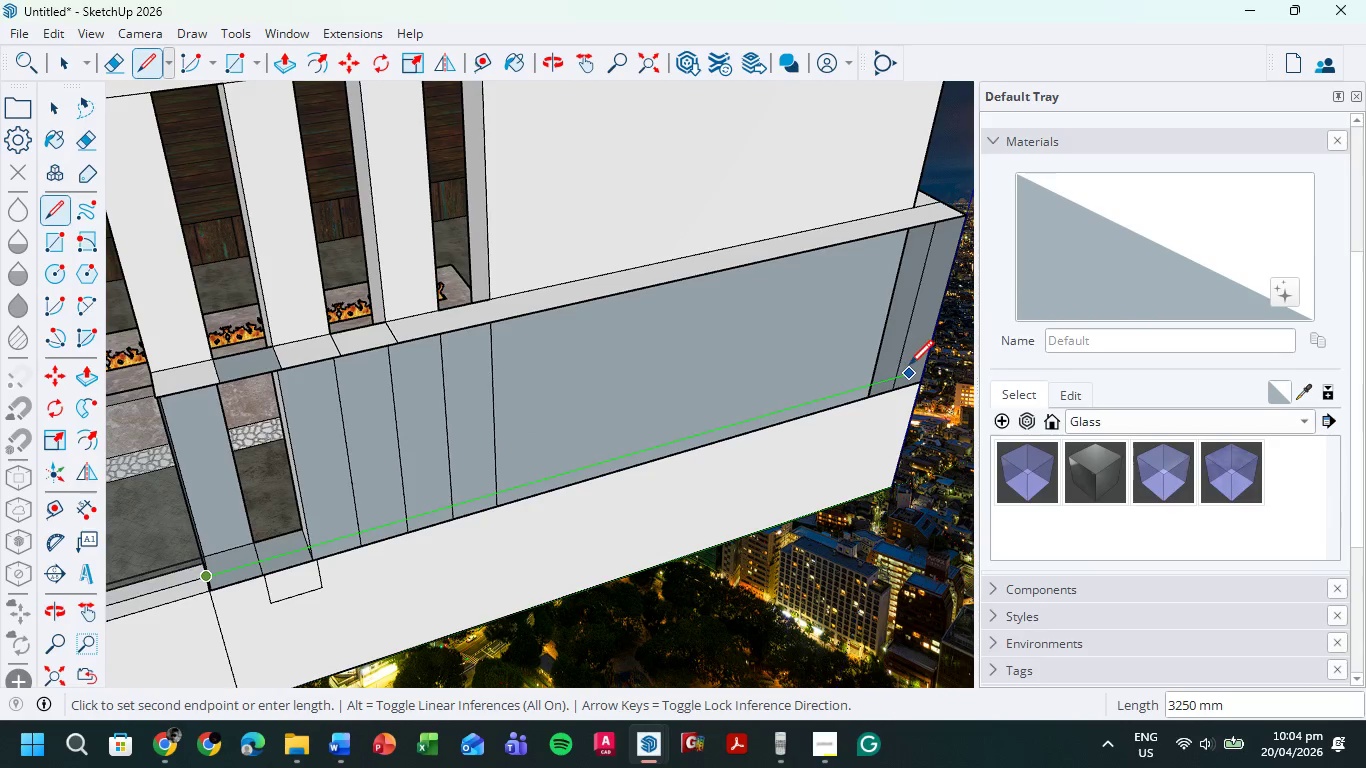 
left_click([910, 367])
 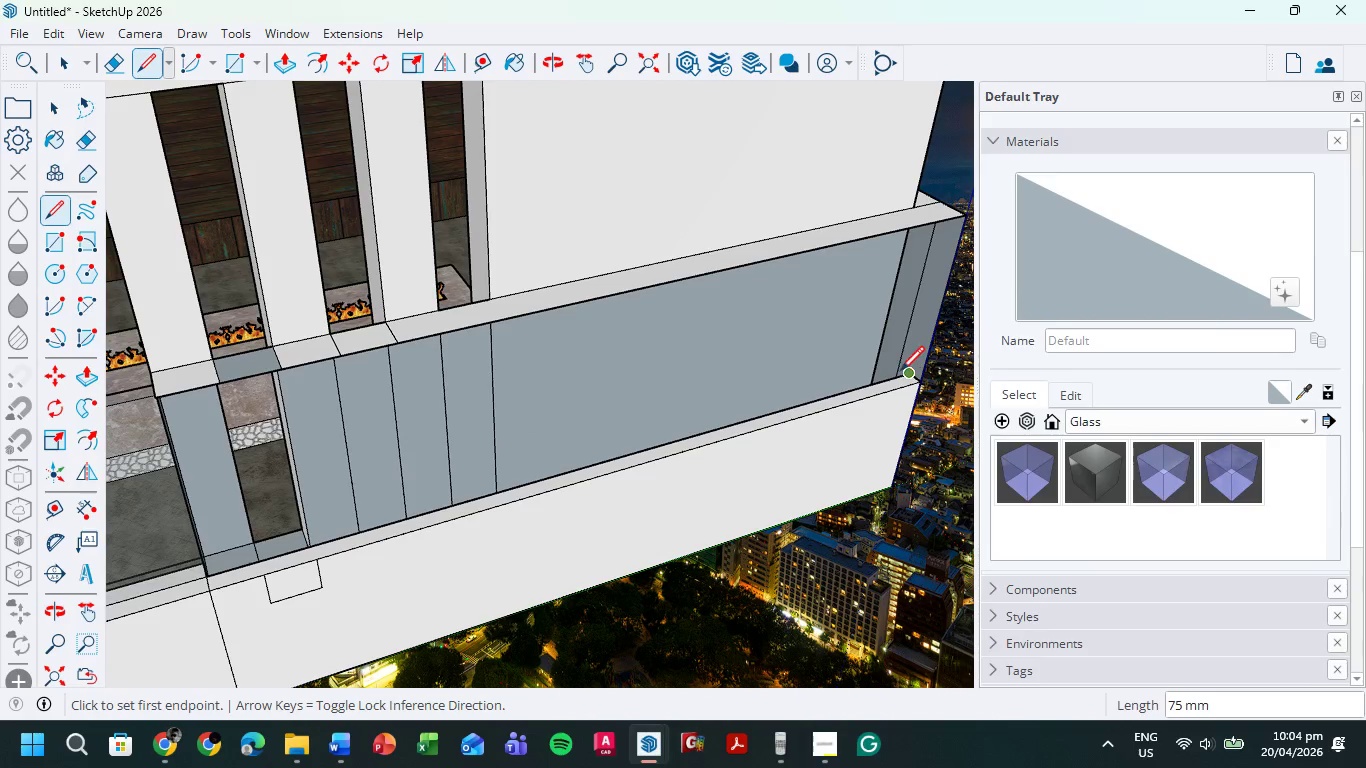 
mouse_move([899, 379])
 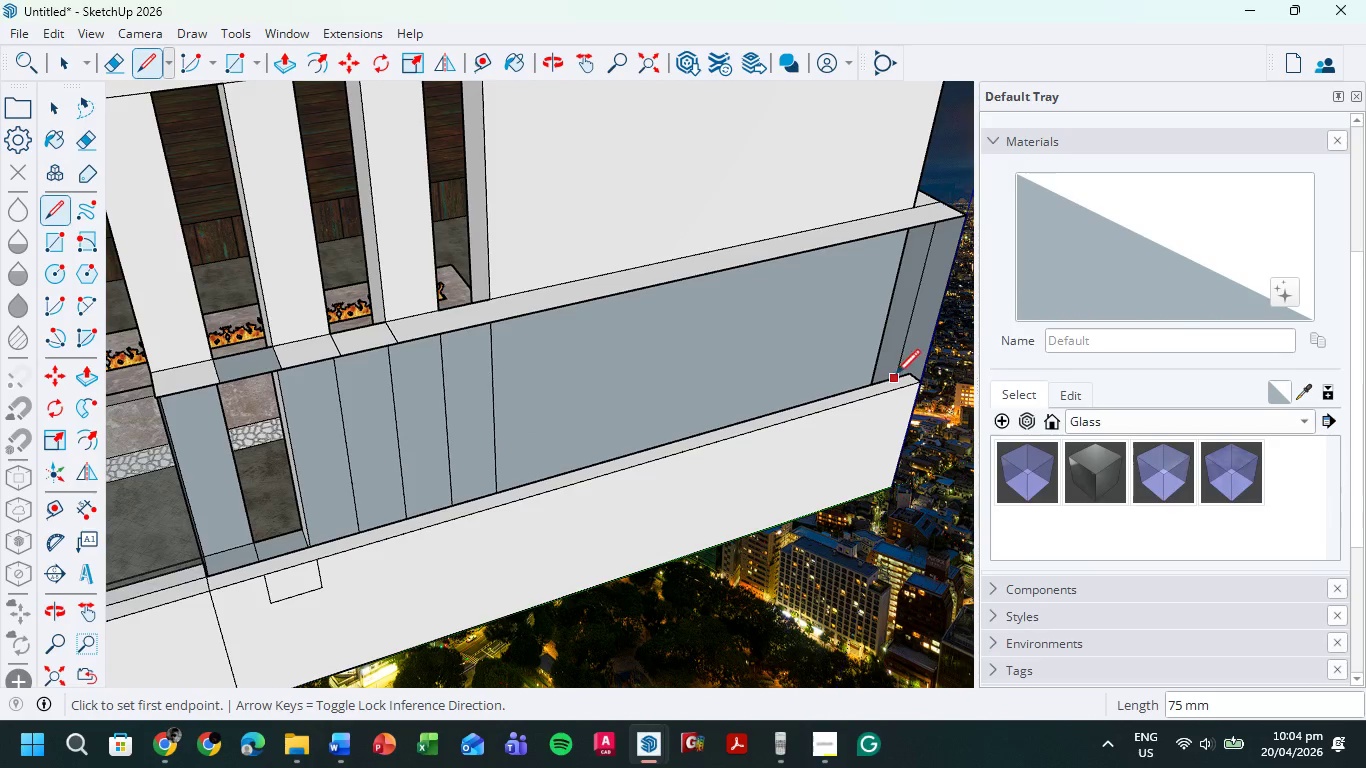 
scroll: coordinate [901, 362], scroll_direction: up, amount: 8.0
 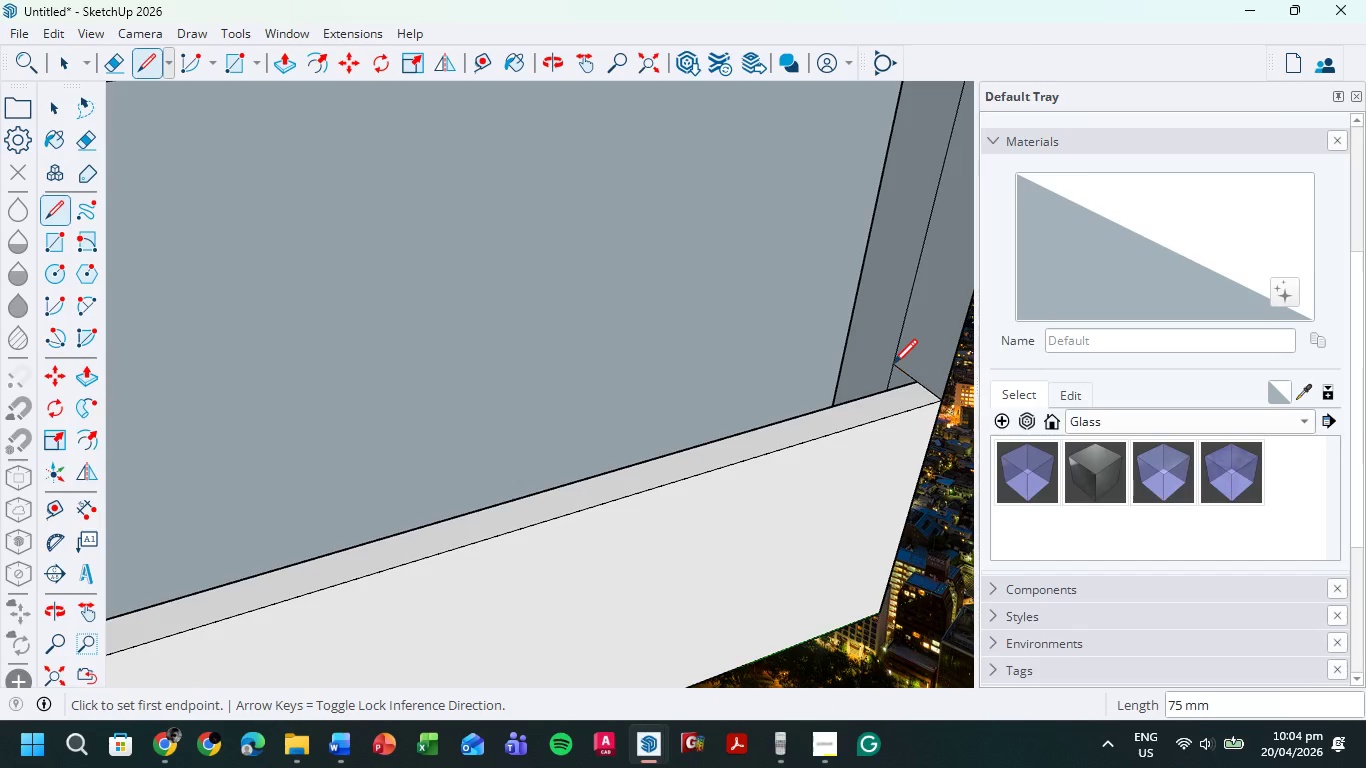 
double_click([892, 366])
 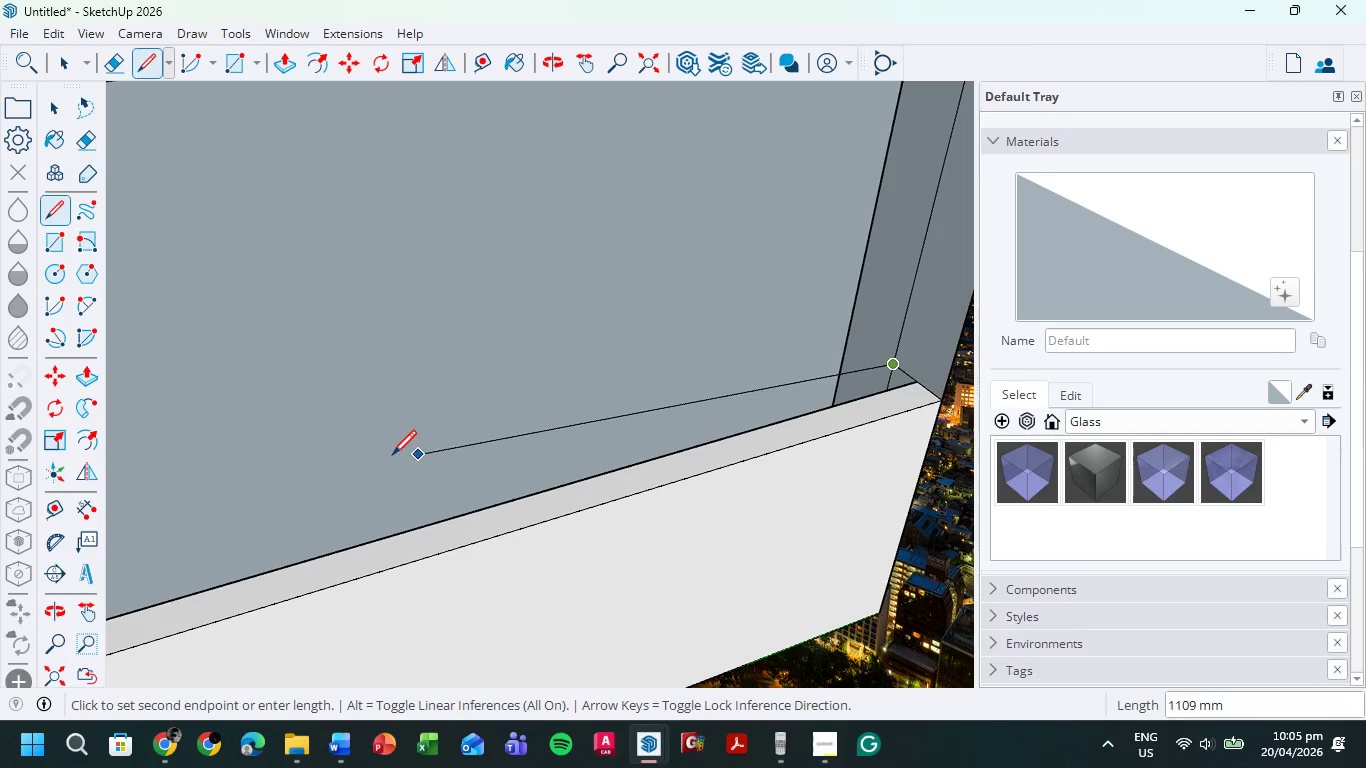 
hold_key(key=ShiftLeft, duration=0.64)
 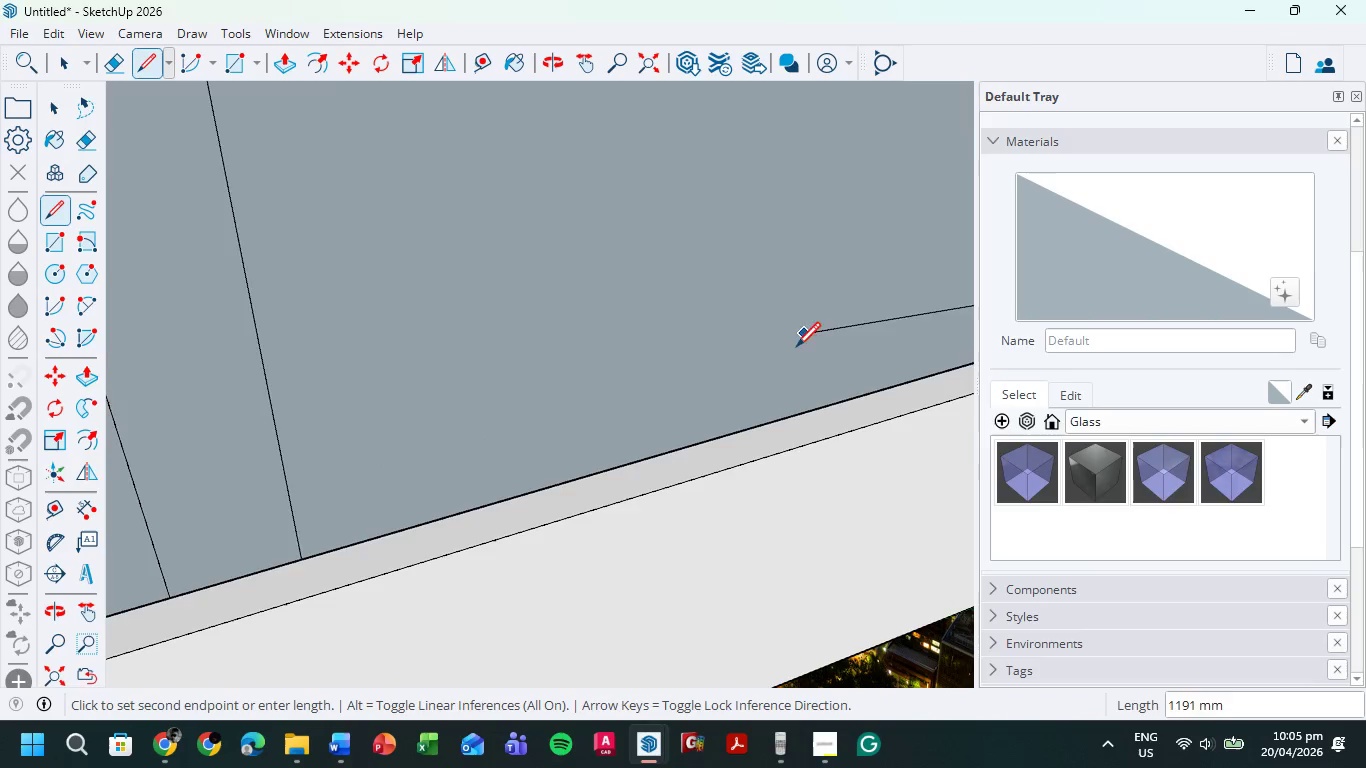 
scroll: coordinate [749, 385], scroll_direction: down, amount: 7.0
 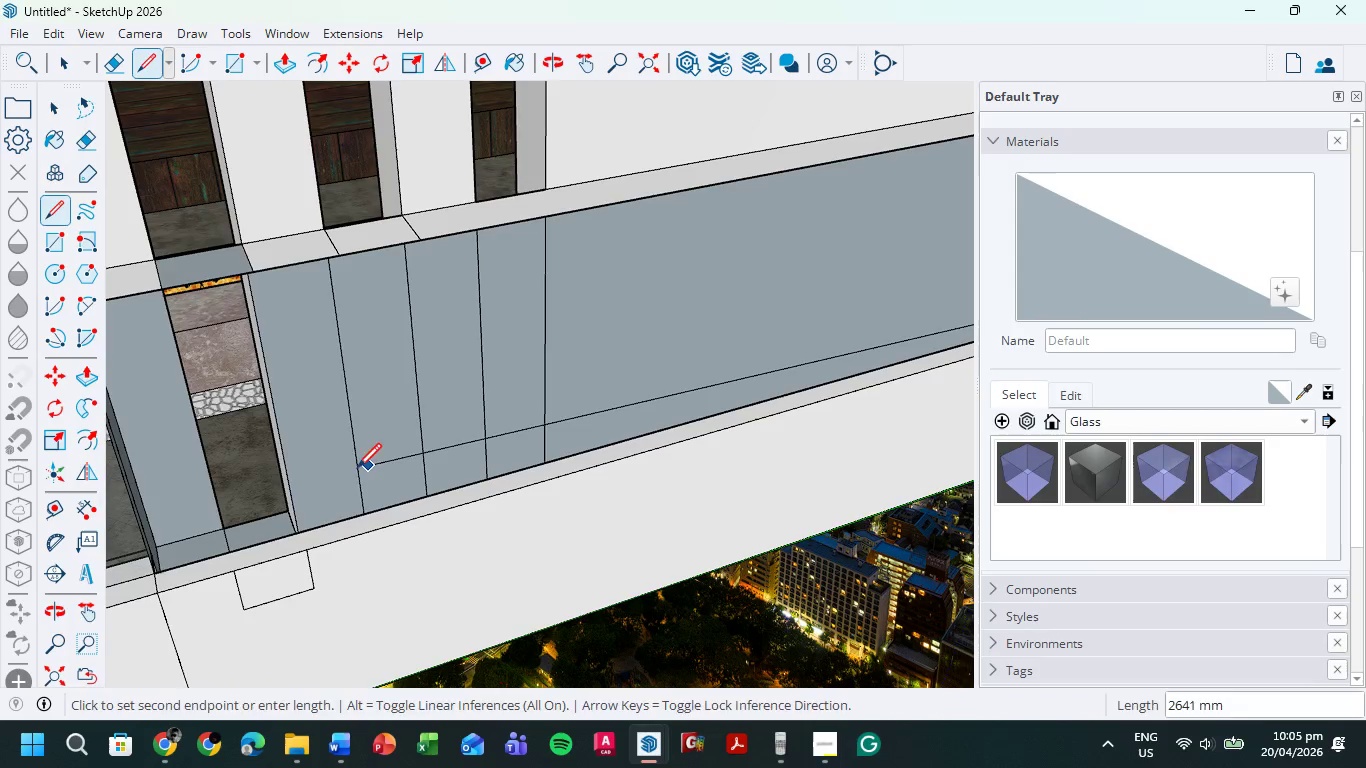 
hold_key(key=ShiftLeft, duration=0.34)
 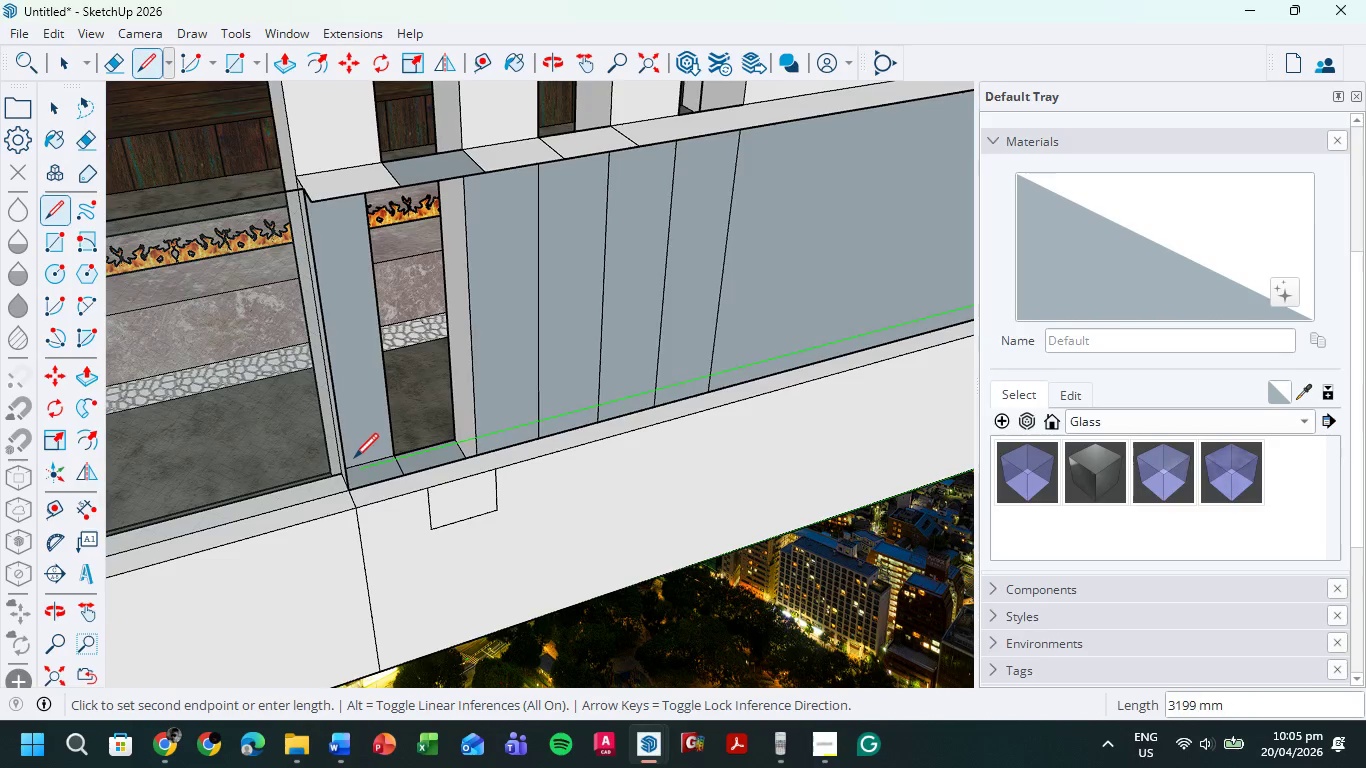 
scroll: coordinate [351, 467], scroll_direction: up, amount: 8.0
 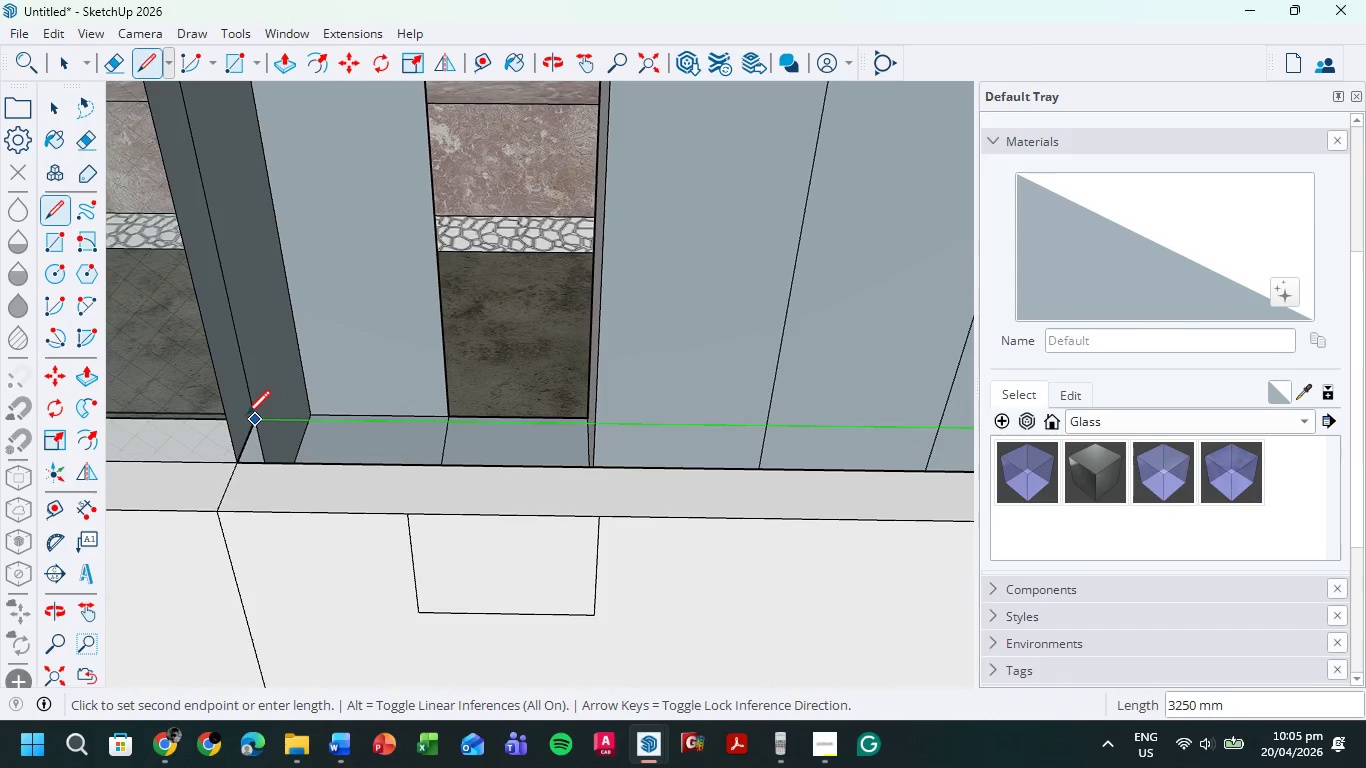 
left_click([254, 420])
 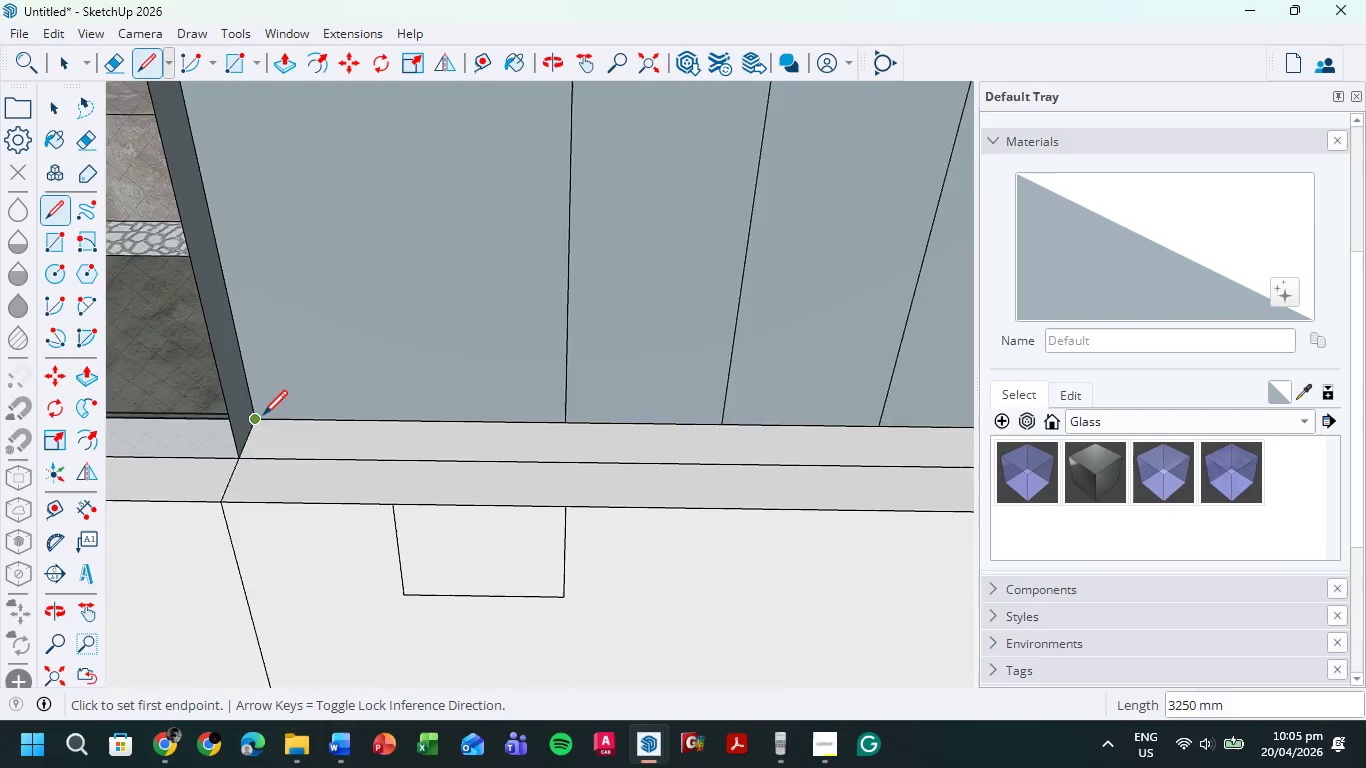 
scroll: coordinate [402, 446], scroll_direction: down, amount: 20.0
 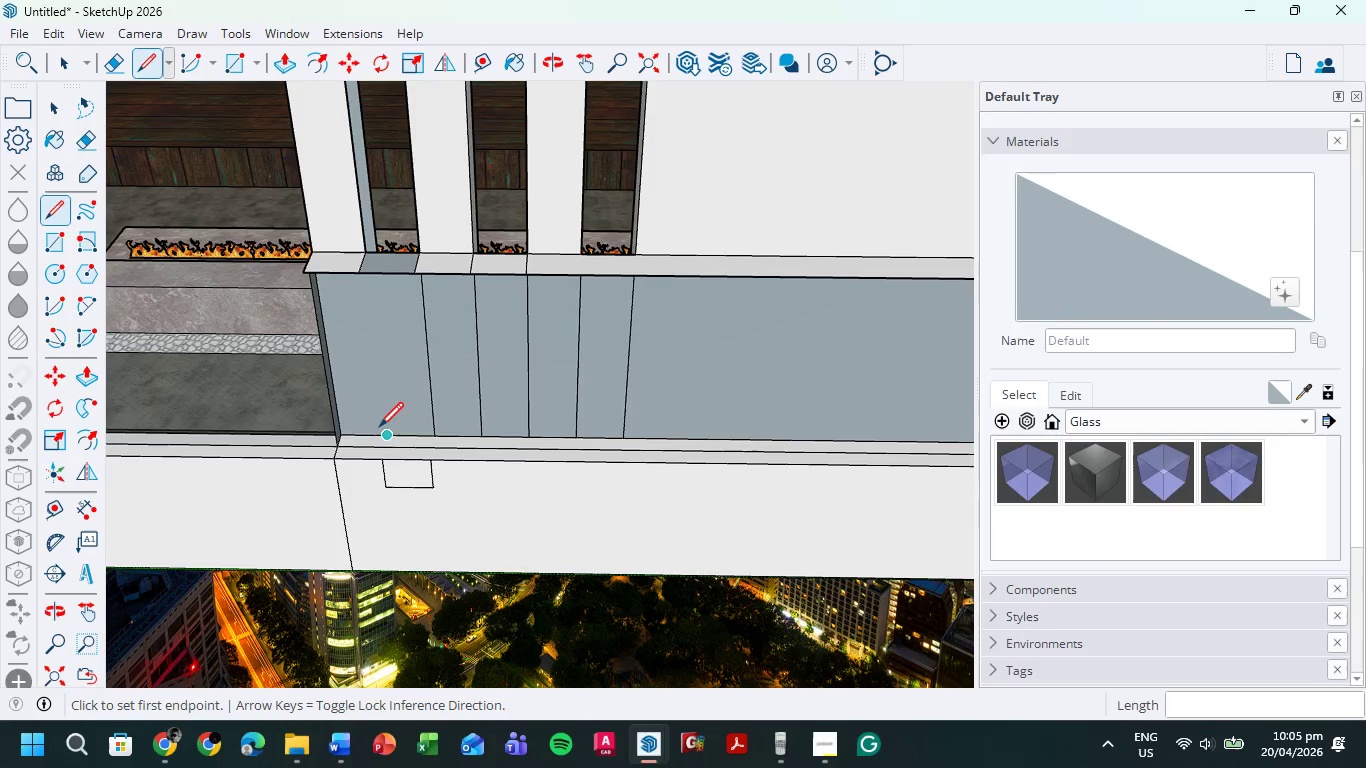 
mouse_move([422, 423])
 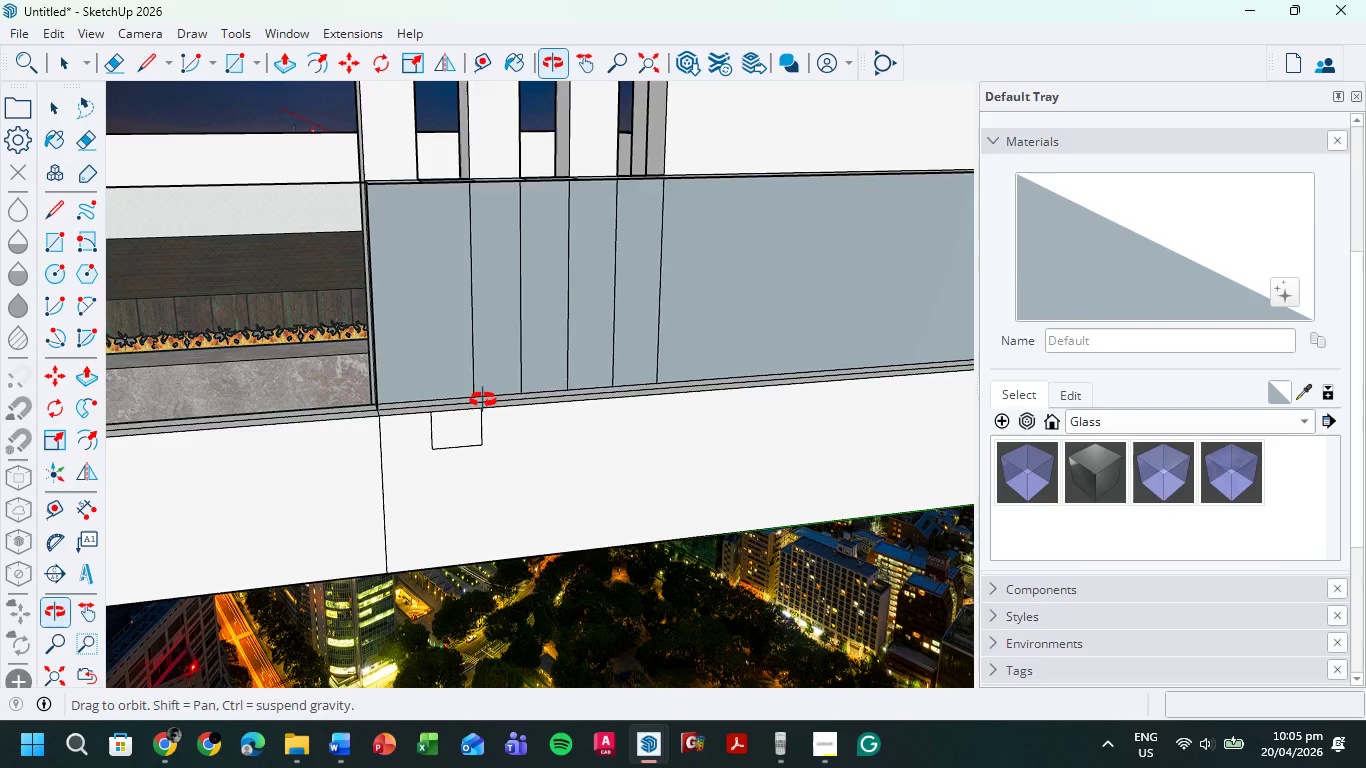 
key(E)
 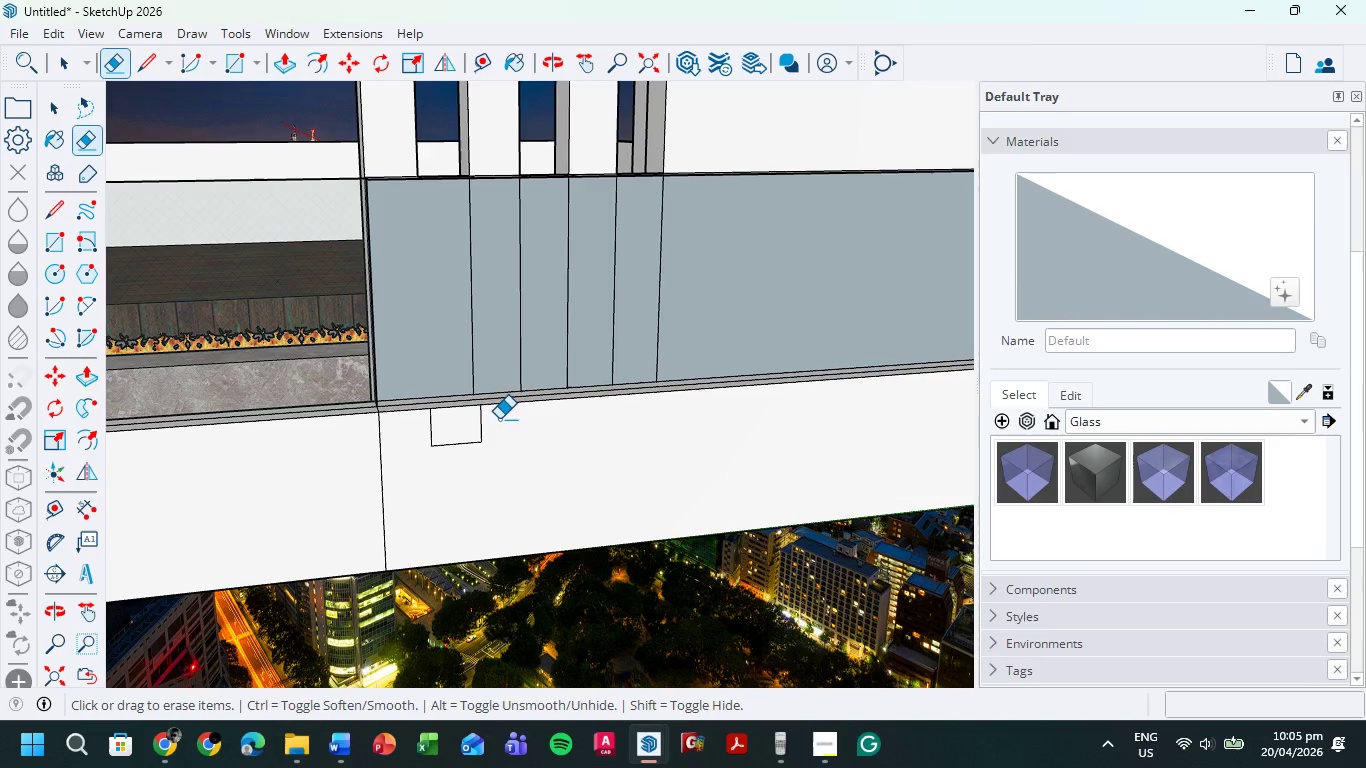 
left_click_drag(start_coordinate=[499, 419], to_coordinate=[459, 454])
 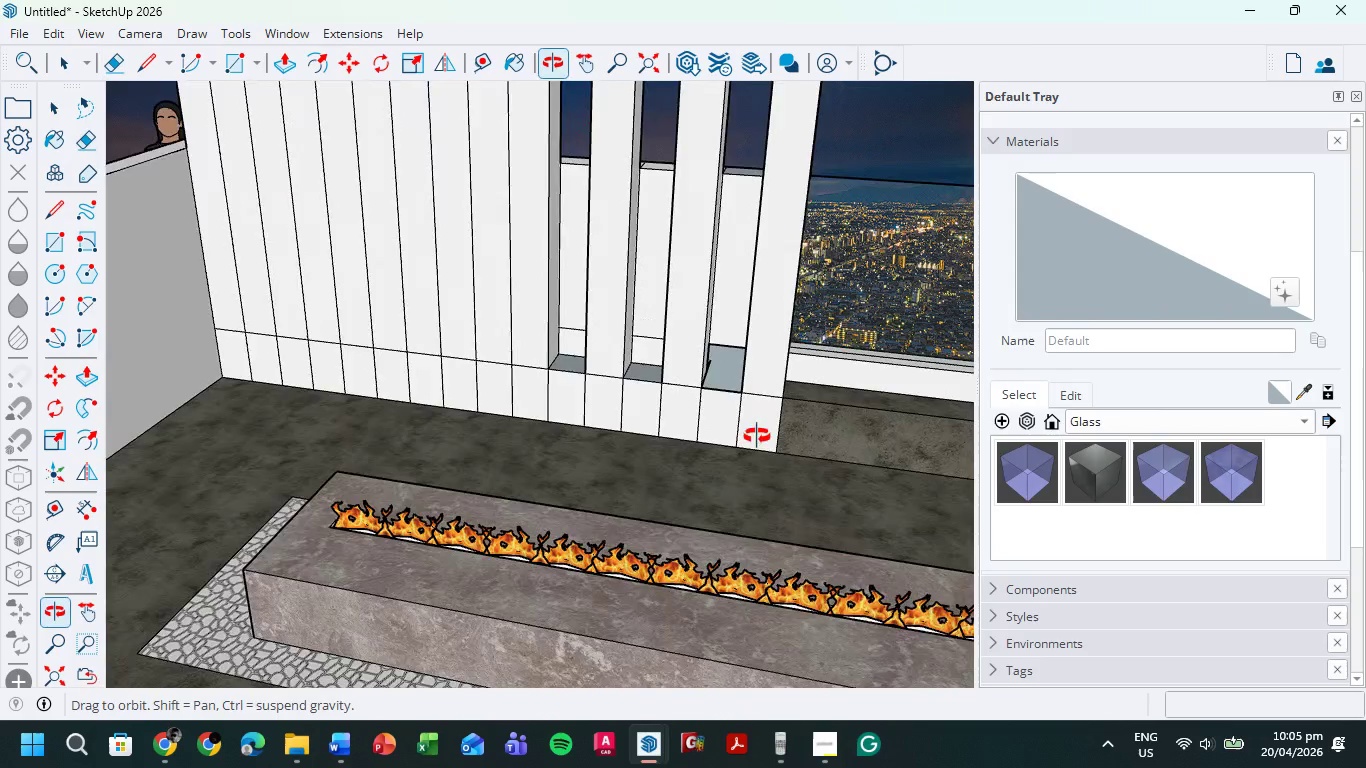 
wait(5.11)
 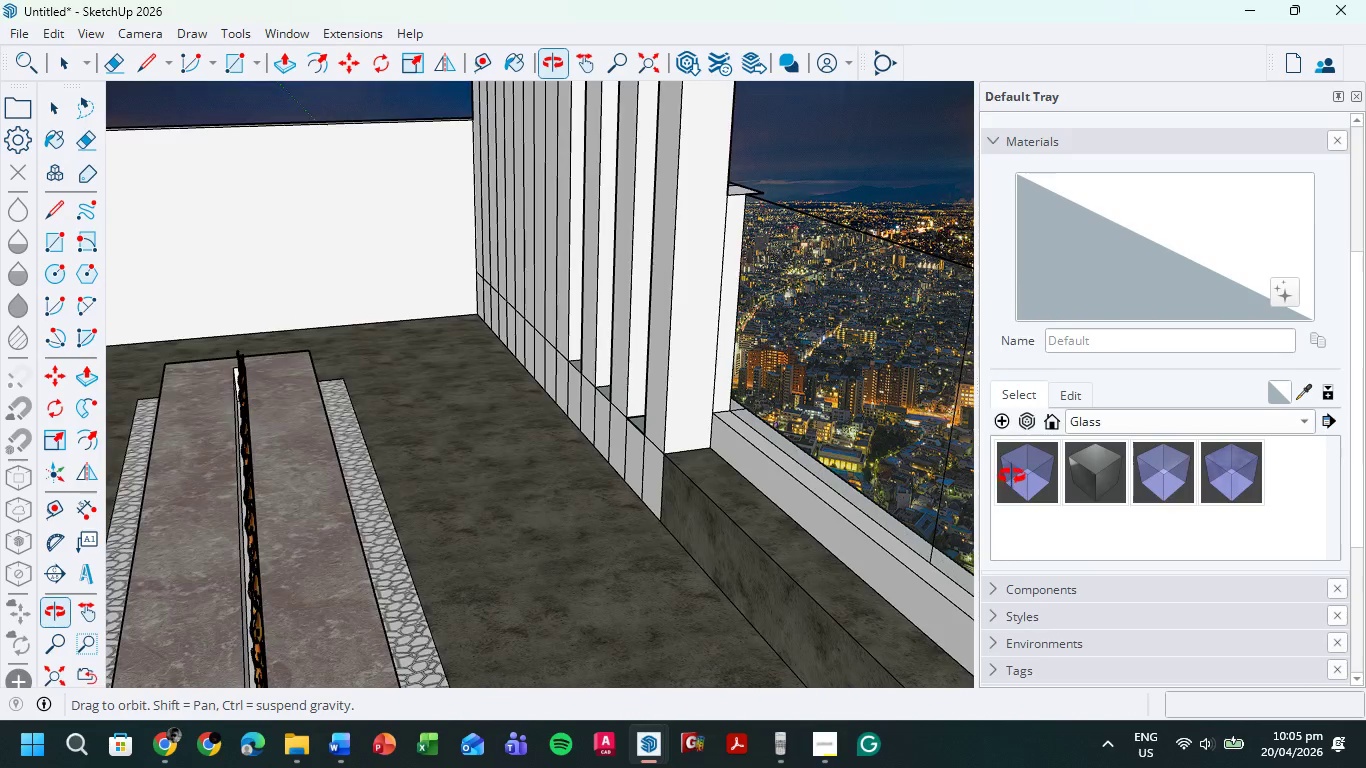 
key(Control+S)
 